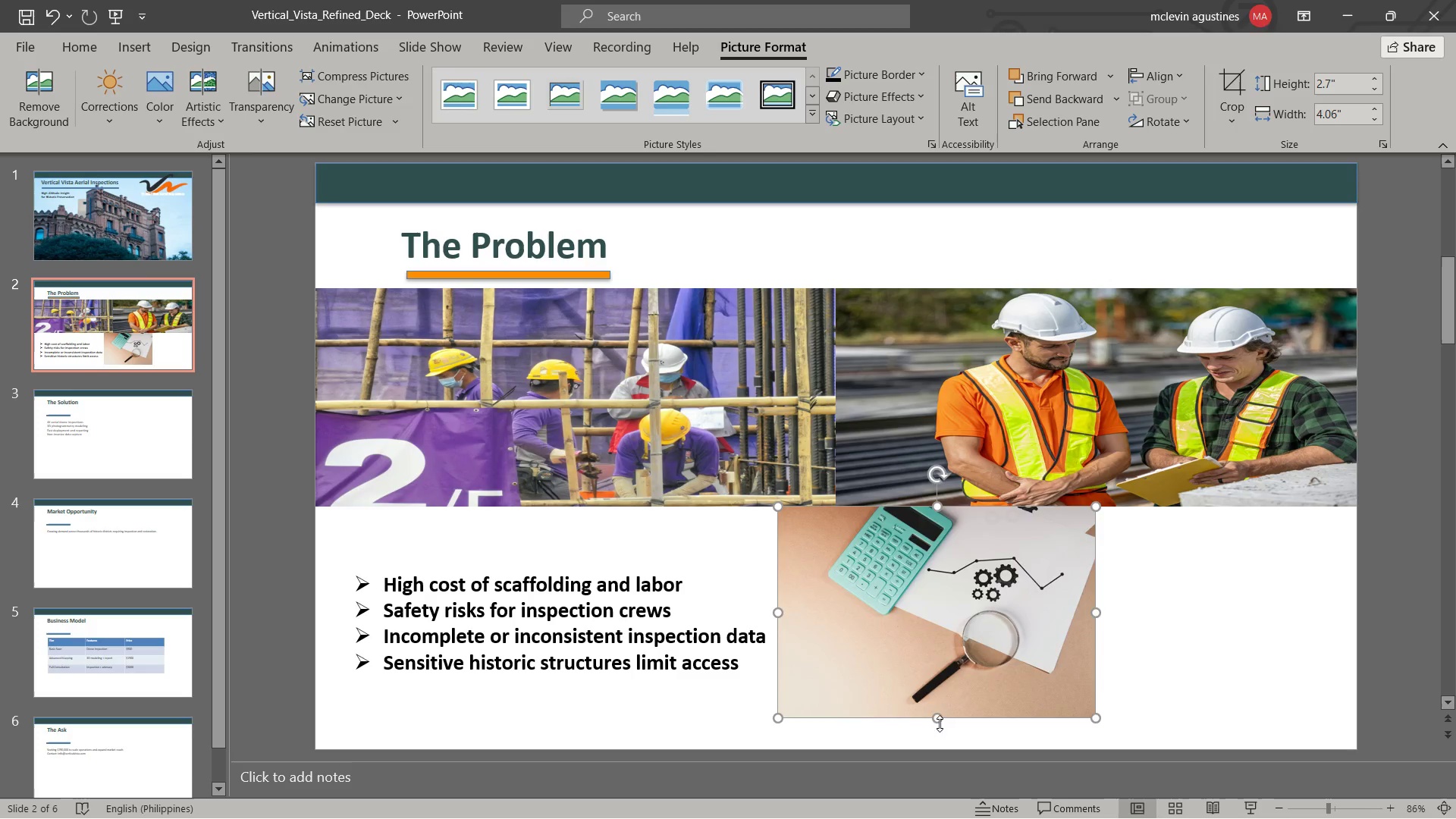 
left_click_drag(start_coordinate=[940, 723], to_coordinate=[943, 748])
 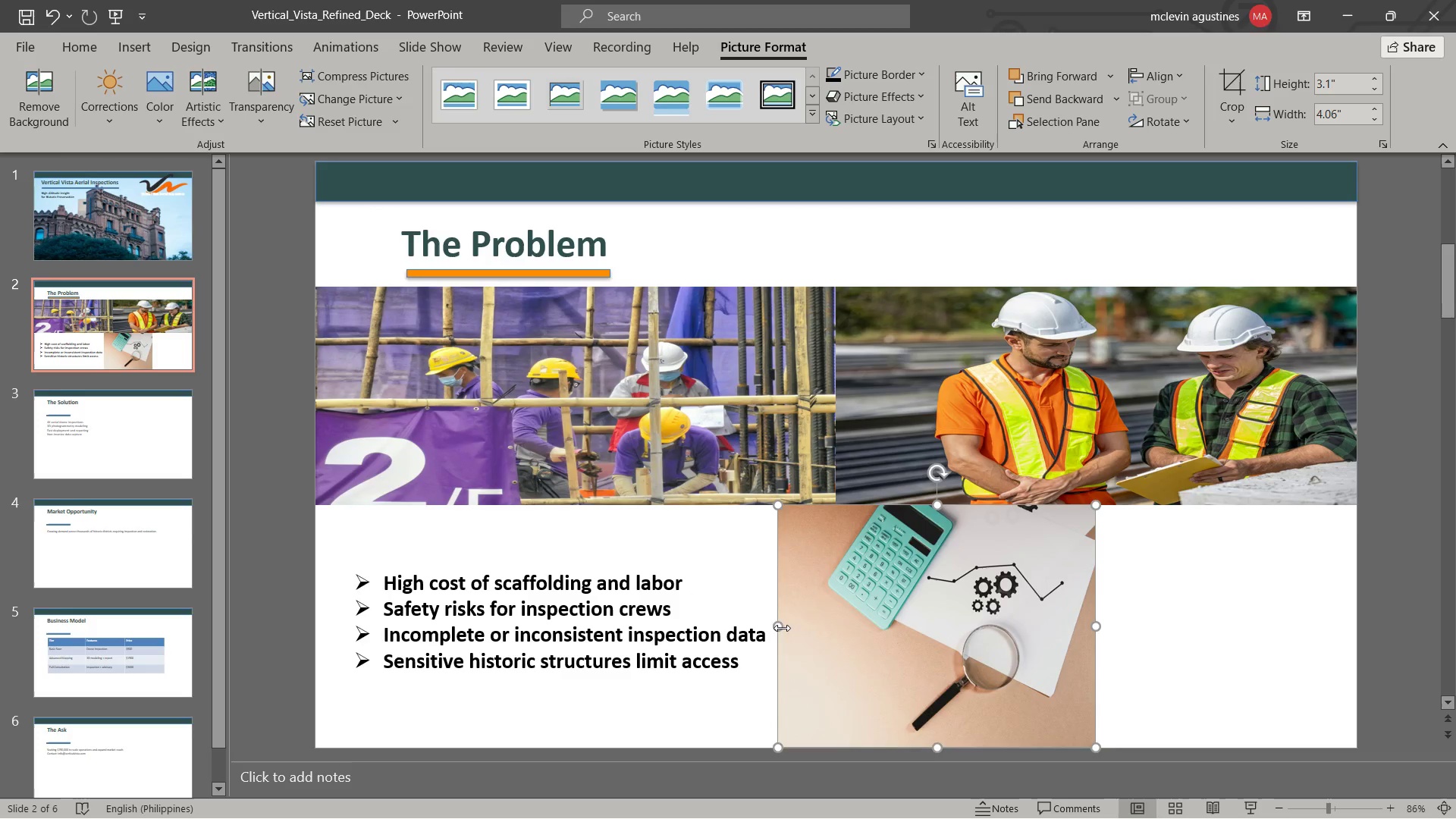 
left_click_drag(start_coordinate=[781, 628], to_coordinate=[591, 632])
 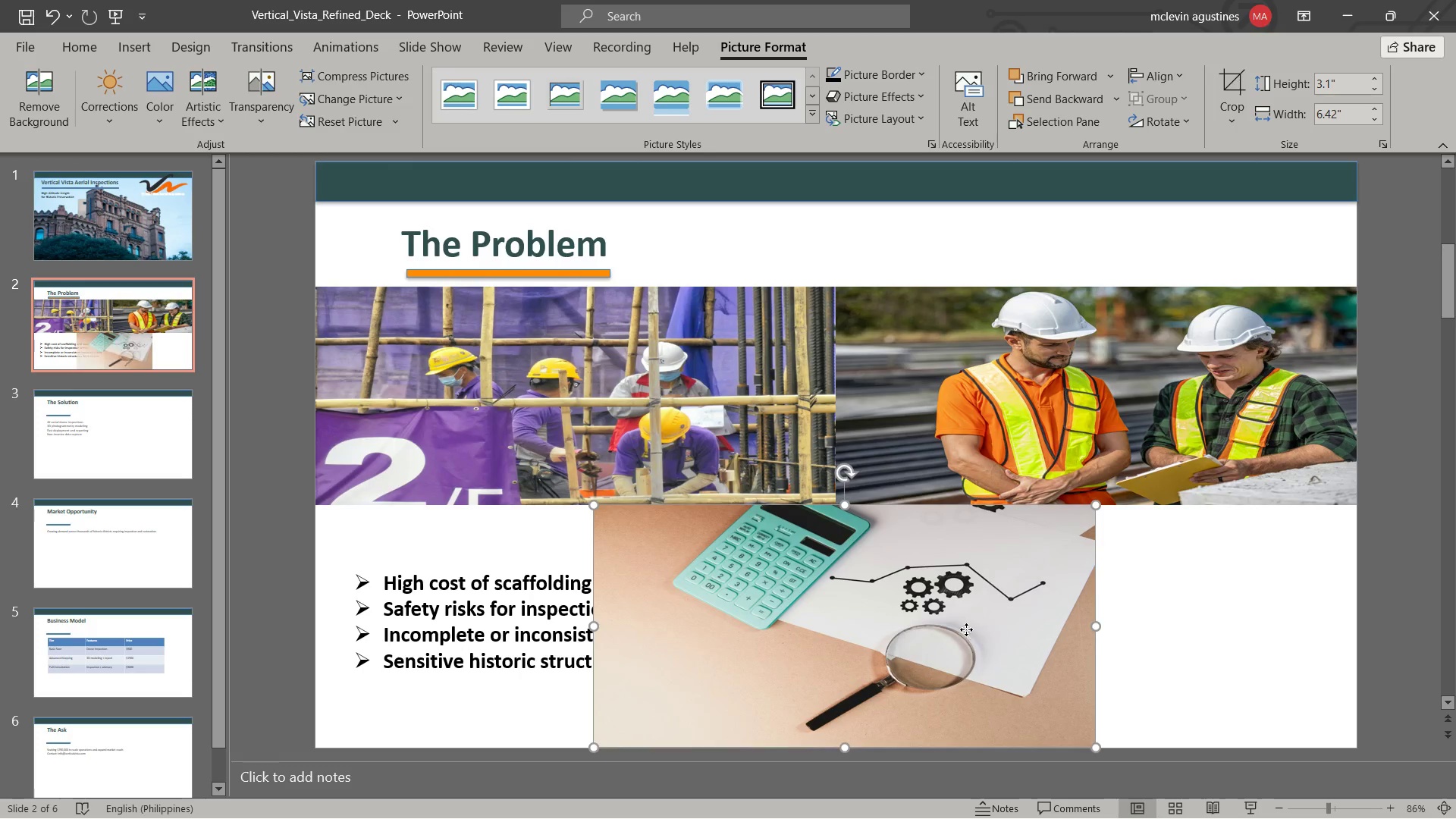 
left_click_drag(start_coordinate=[966, 629], to_coordinate=[885, 631])
 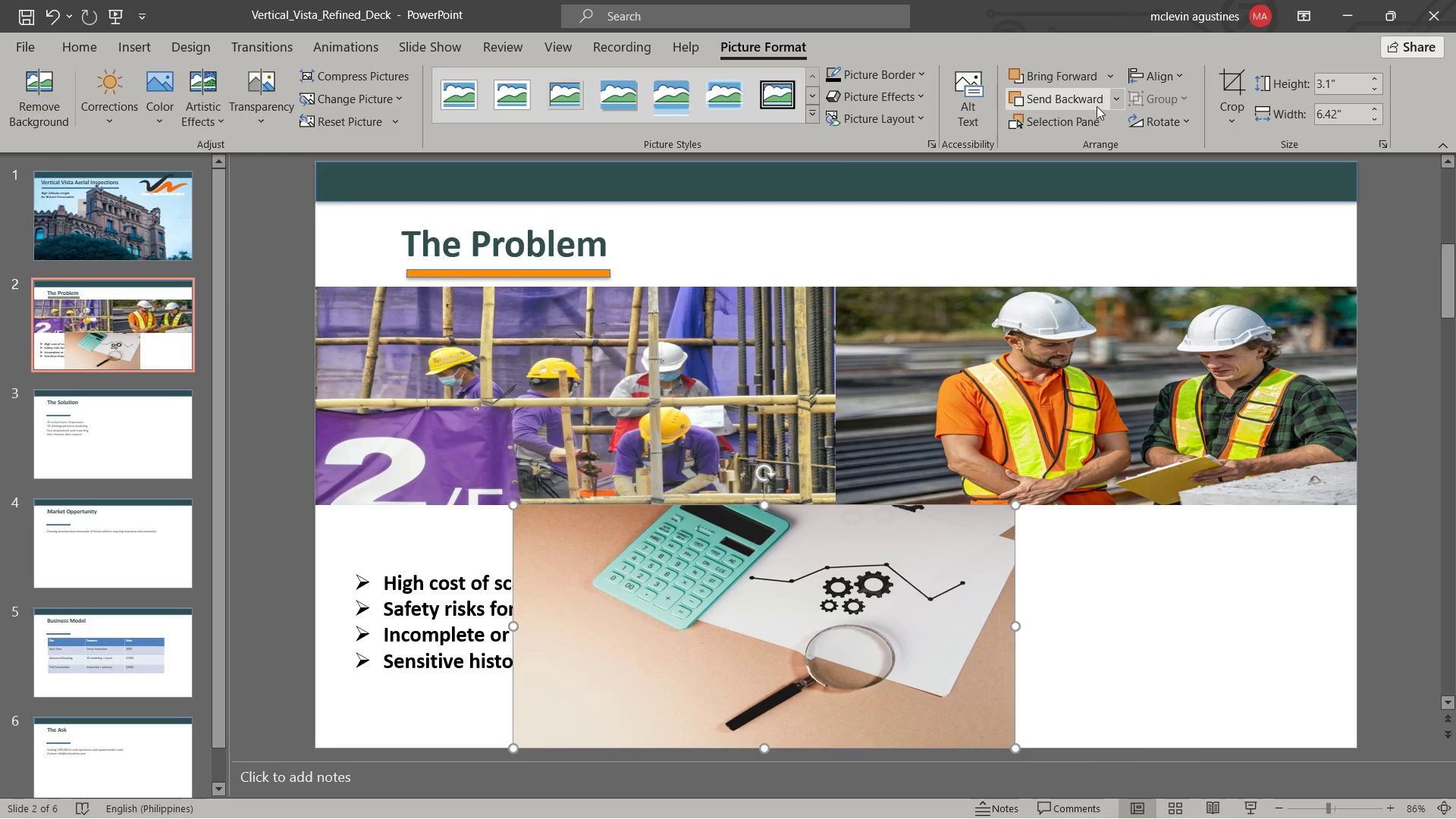 
left_click_drag(start_coordinate=[1076, 102], to_coordinate=[1085, 102])
 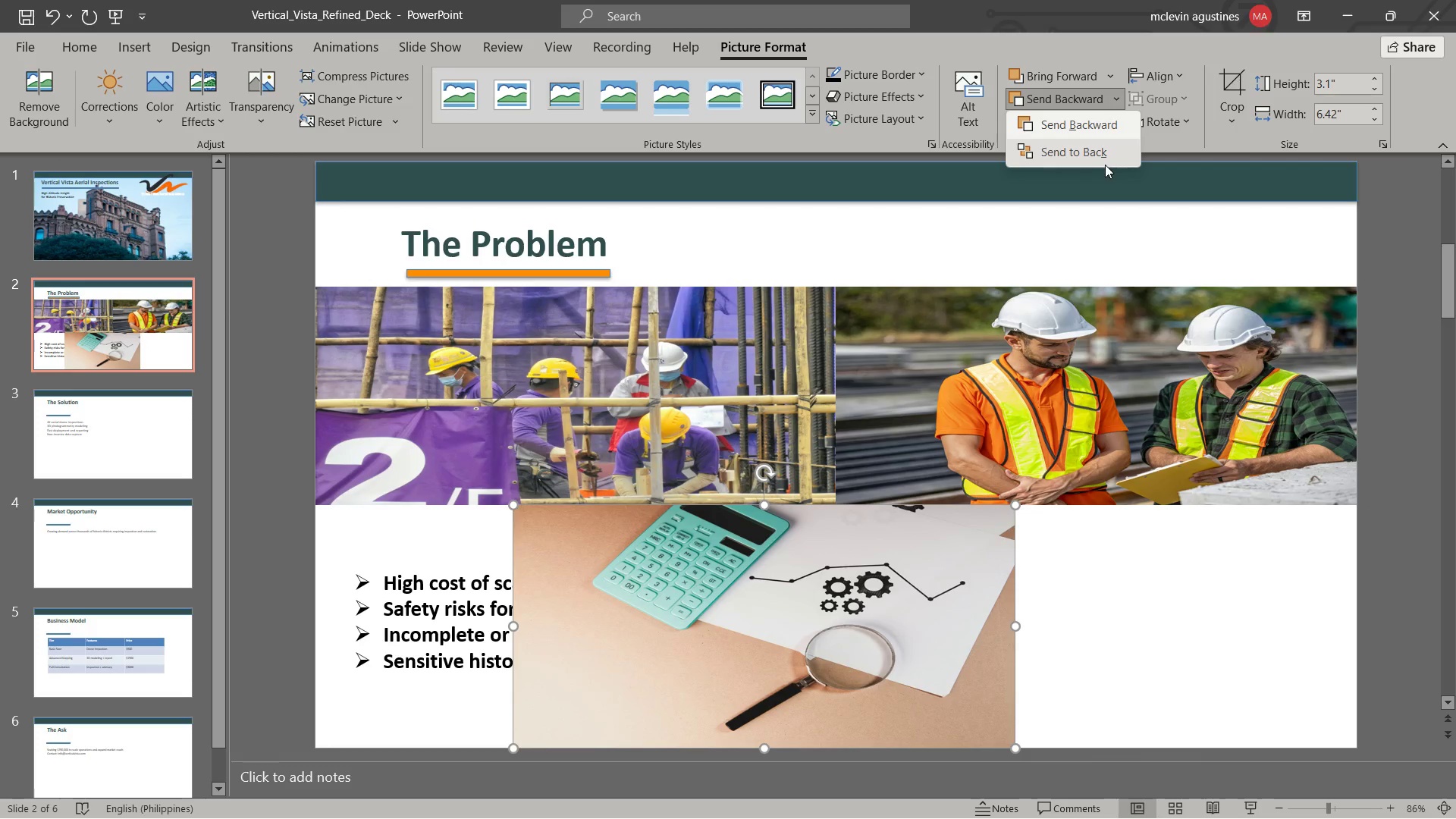 
left_click([1100, 151])
 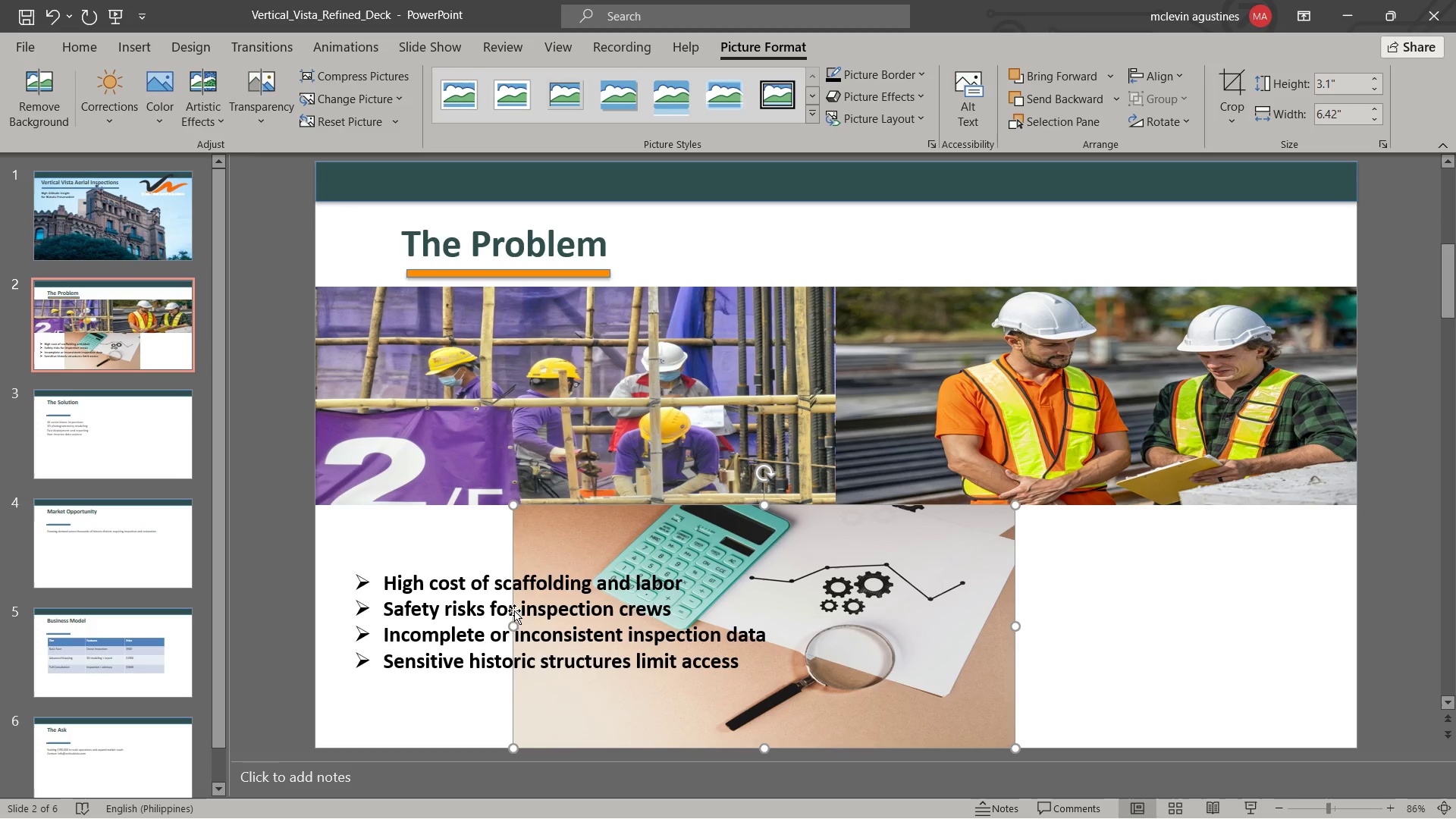 
left_click_drag(start_coordinate=[510, 626], to_coordinate=[593, 636])
 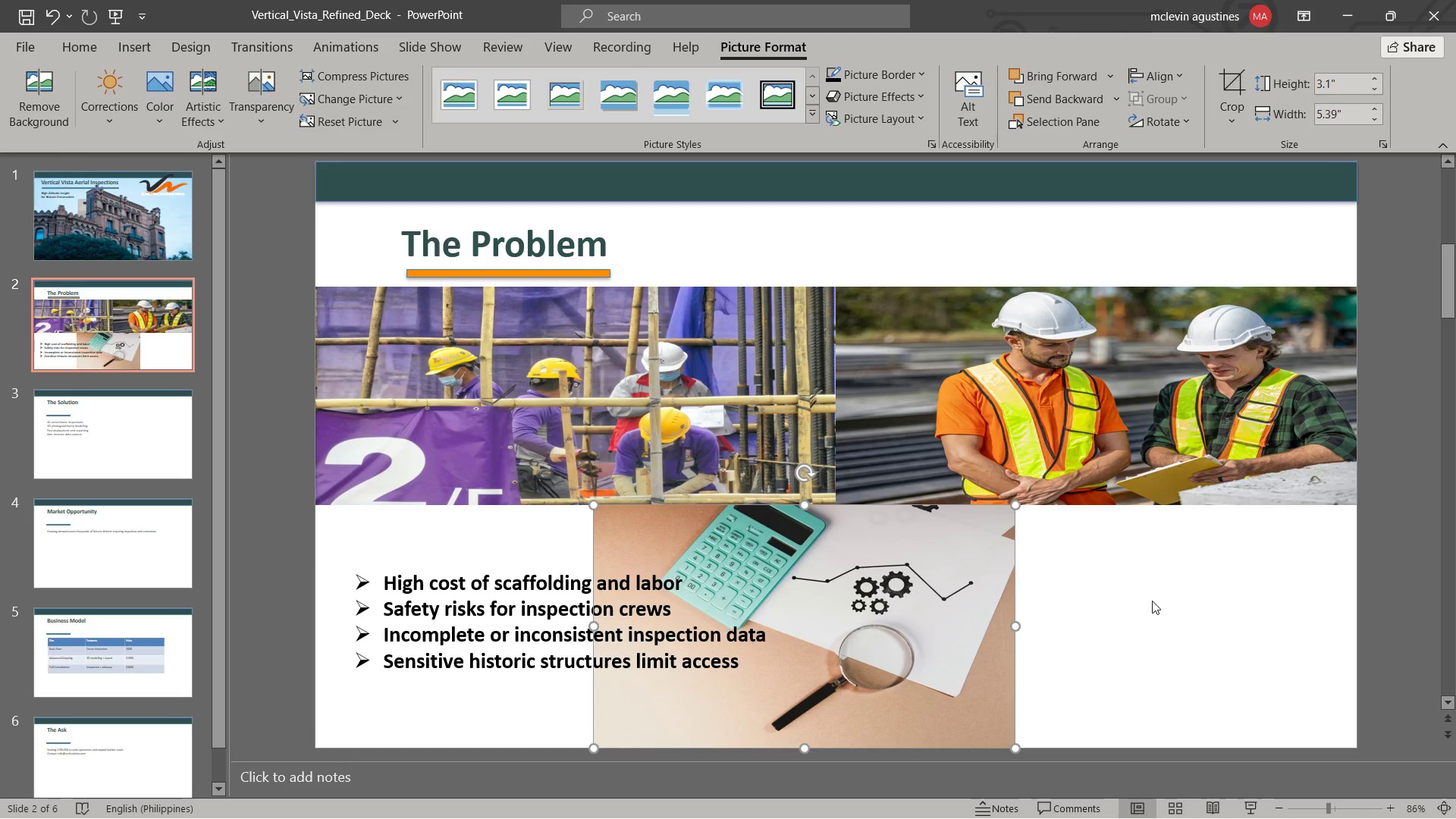 
key(Escape)
 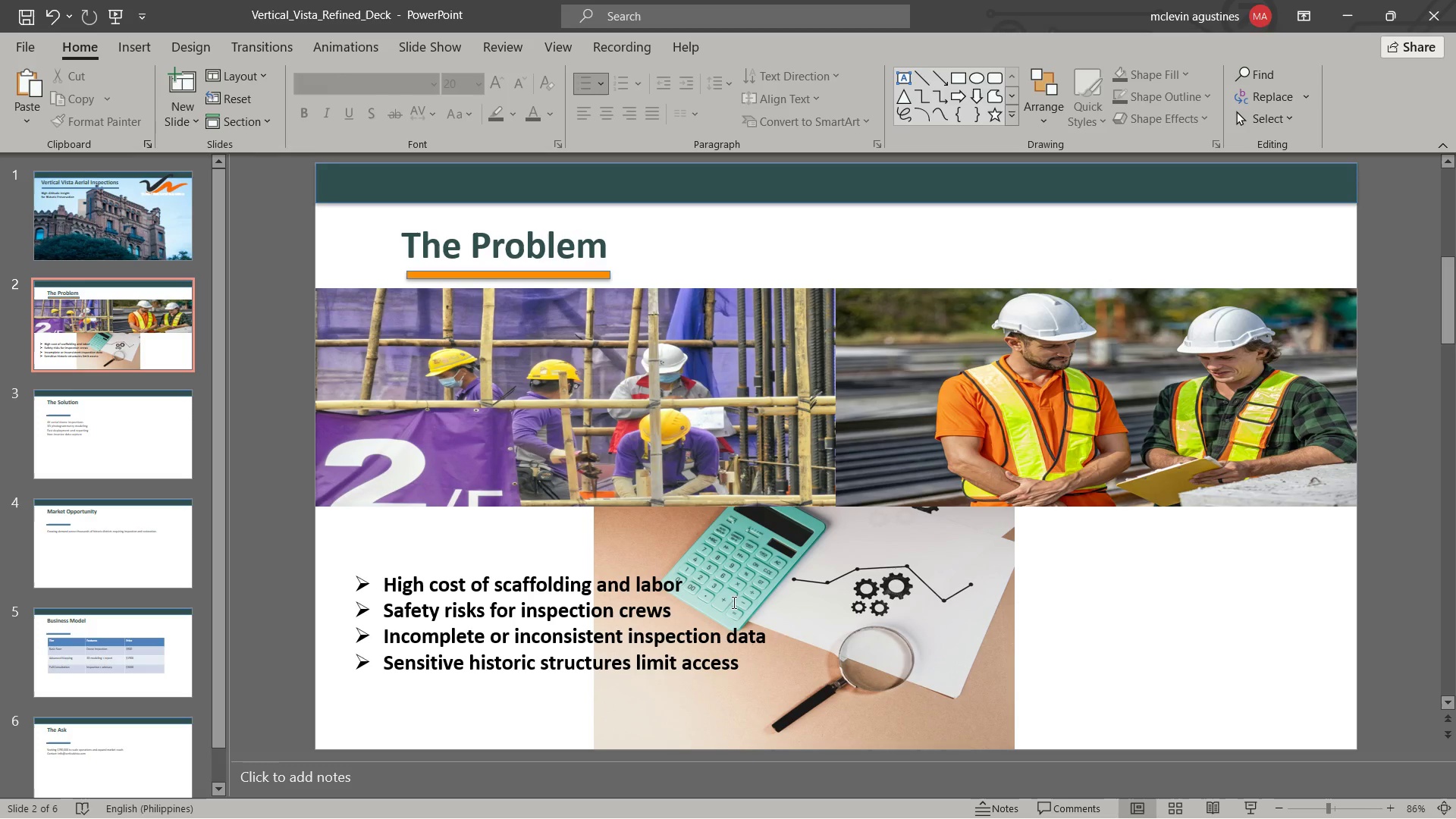 
hold_key(key=AltLeft, duration=0.5)
 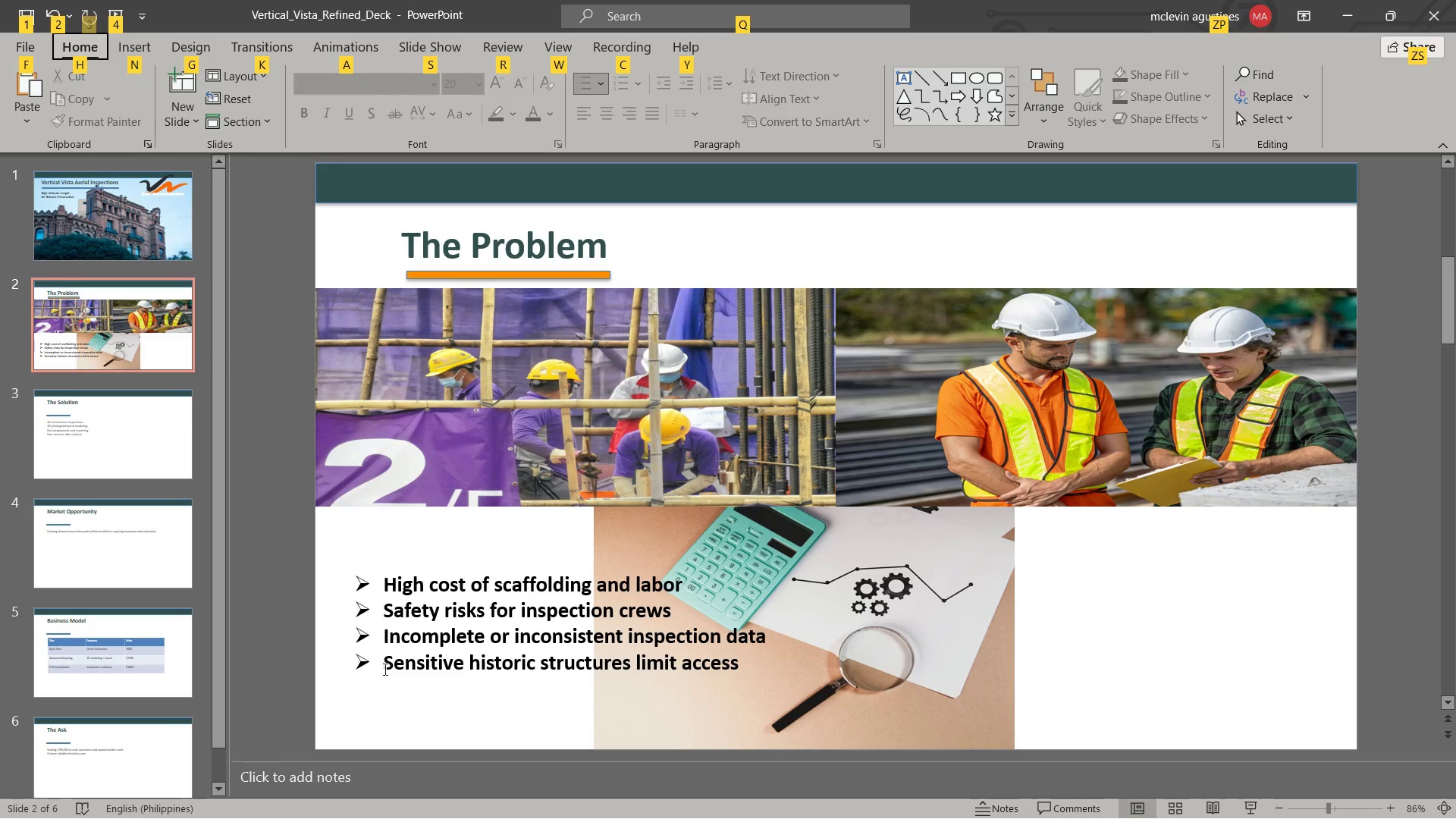 
left_click_drag(start_coordinate=[384, 669], to_coordinate=[732, 669])
 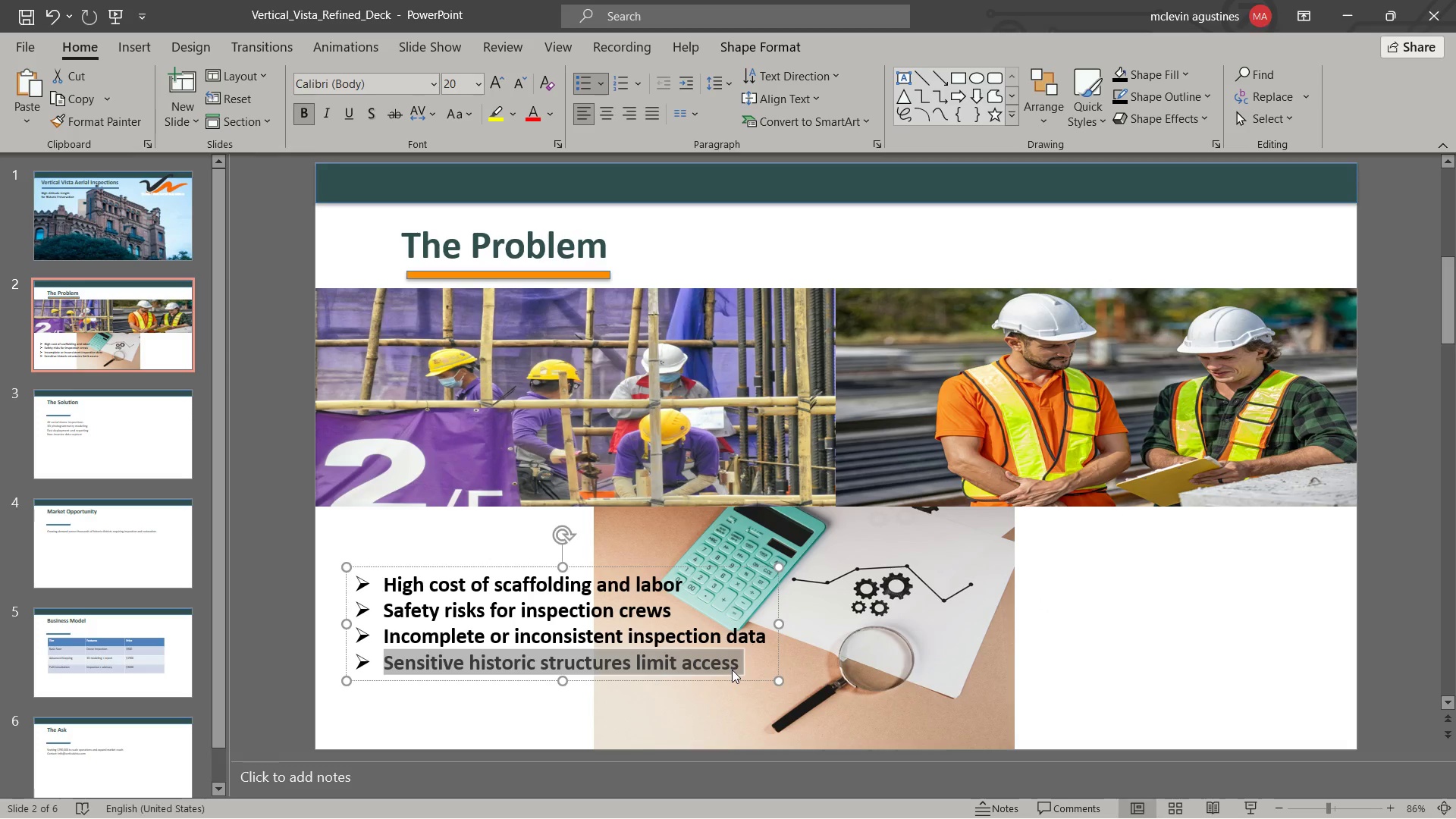 
key(Control+C)
 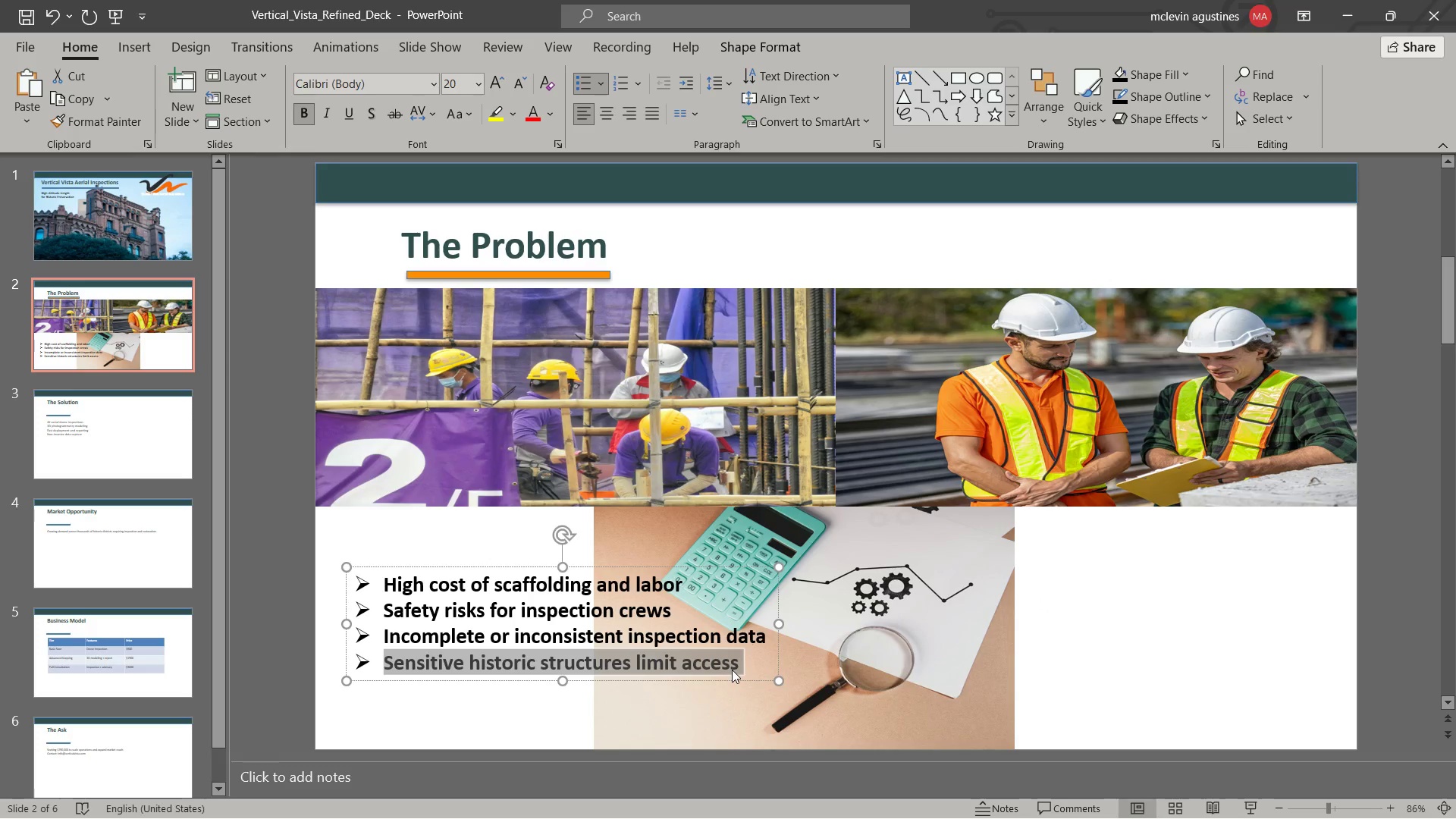 
key(Alt+Tab)
 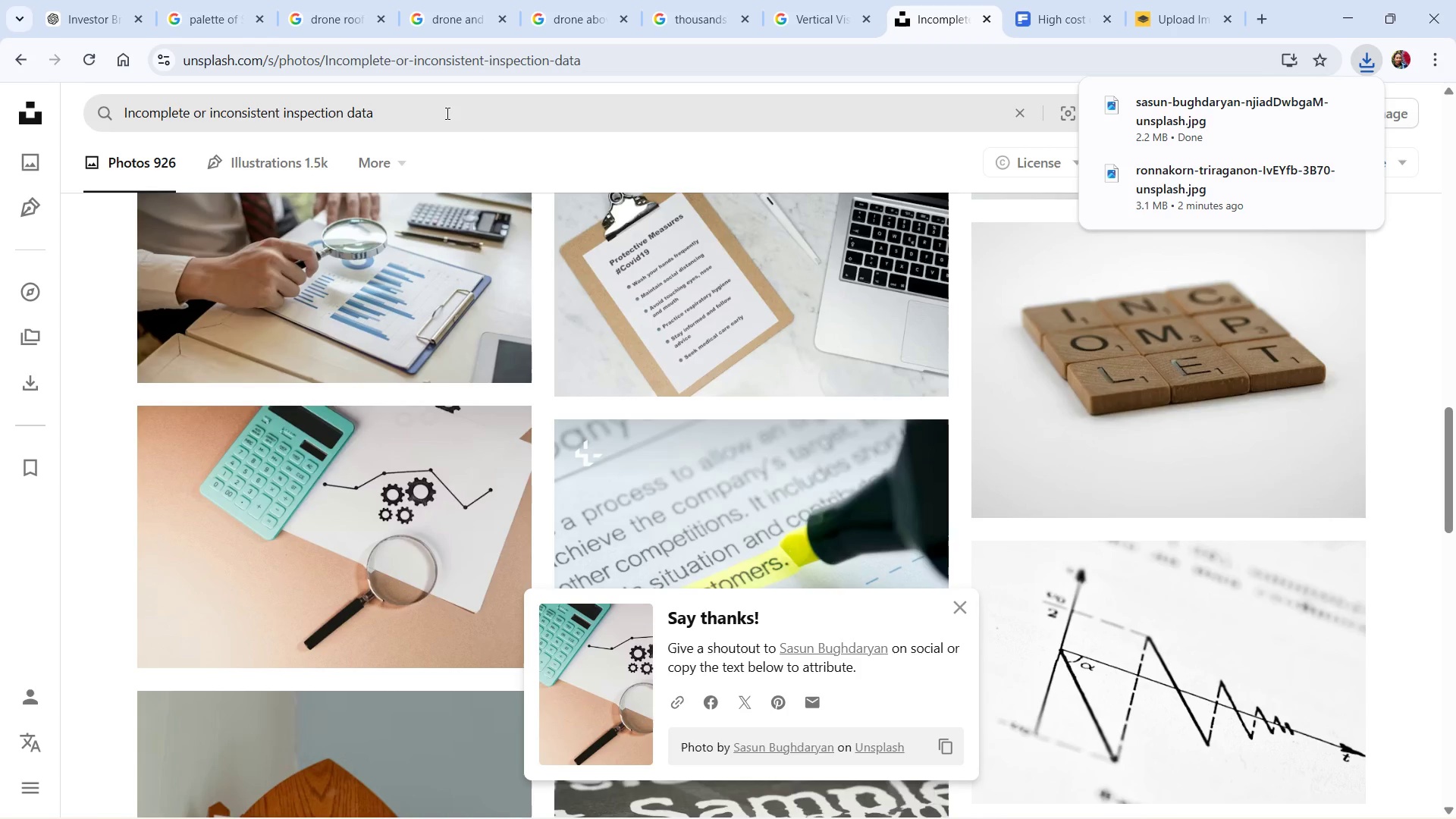 
left_click_drag(start_coordinate=[439, 115], to_coordinate=[2, 103])
 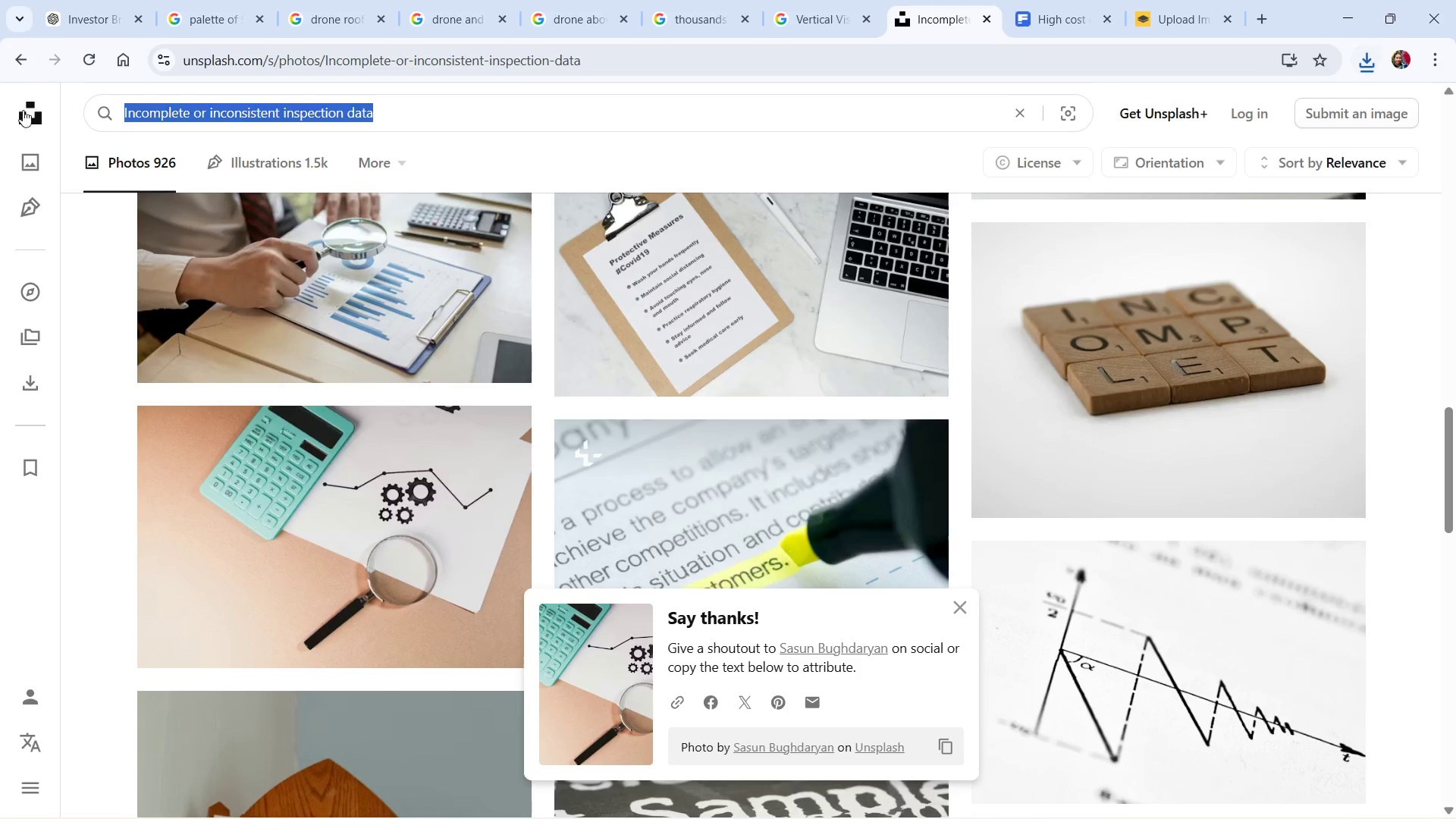 
key(Control+ControlLeft)
 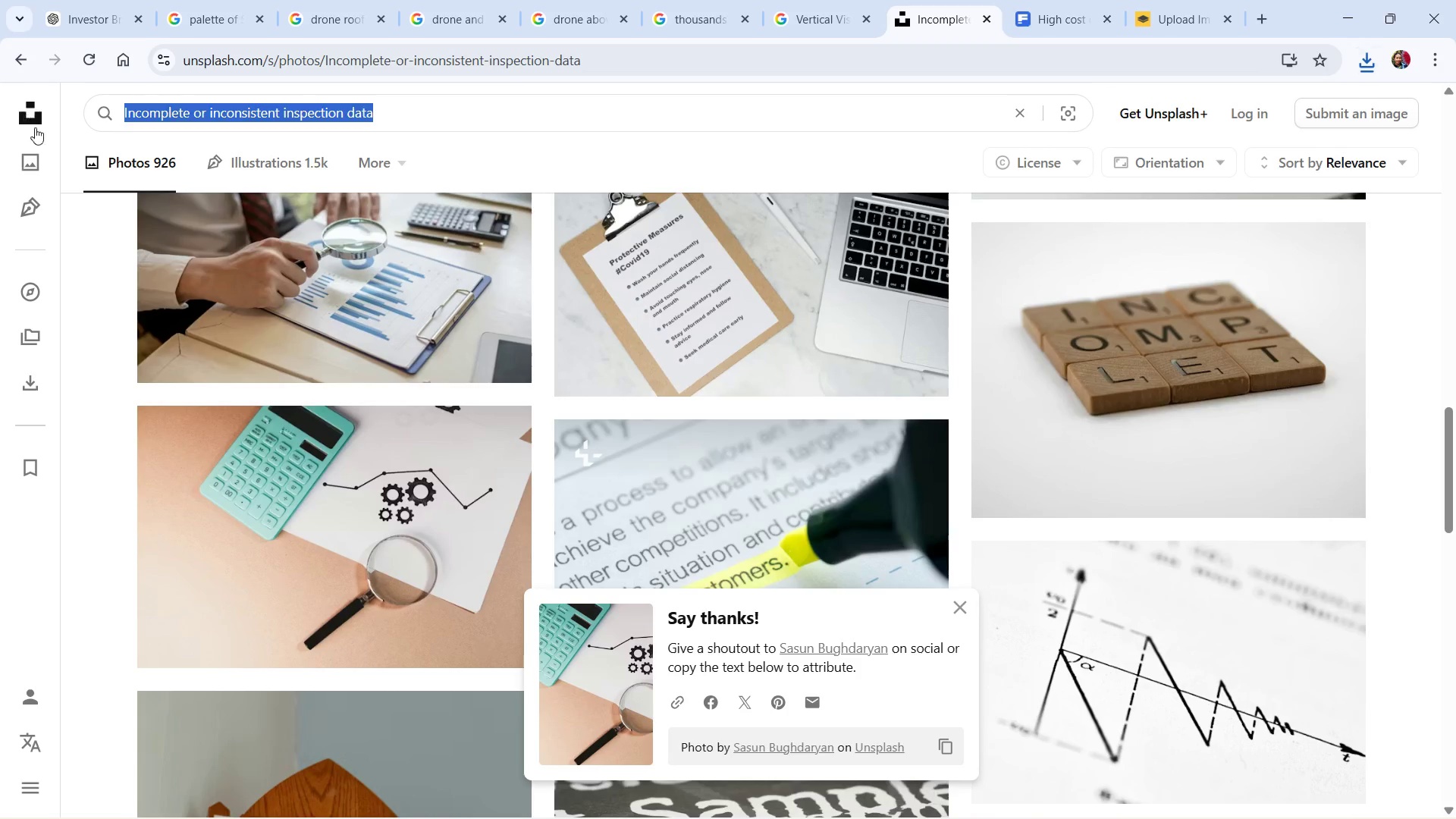 
key(Control+V)
 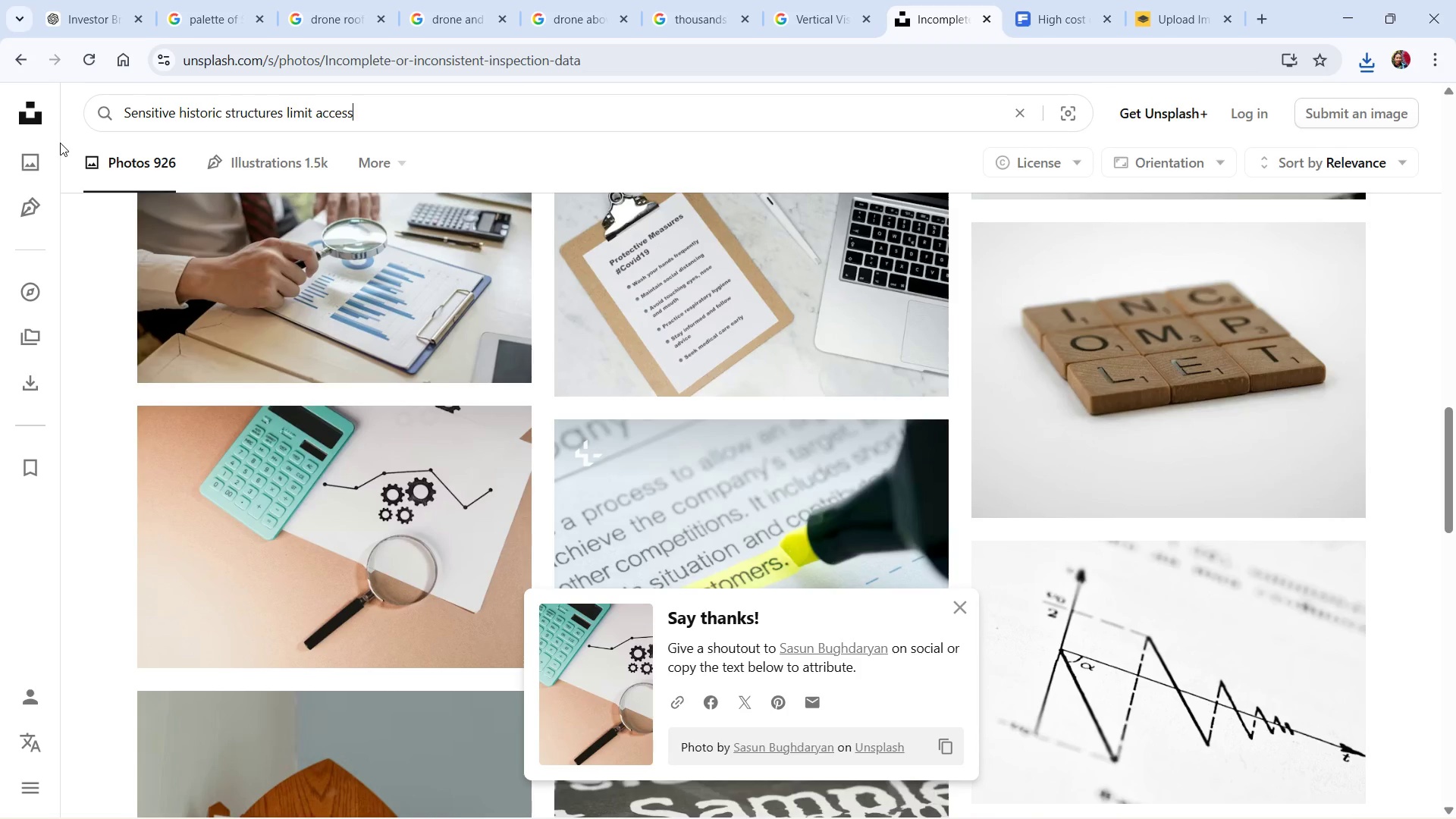 
key(NumpadEnter)
 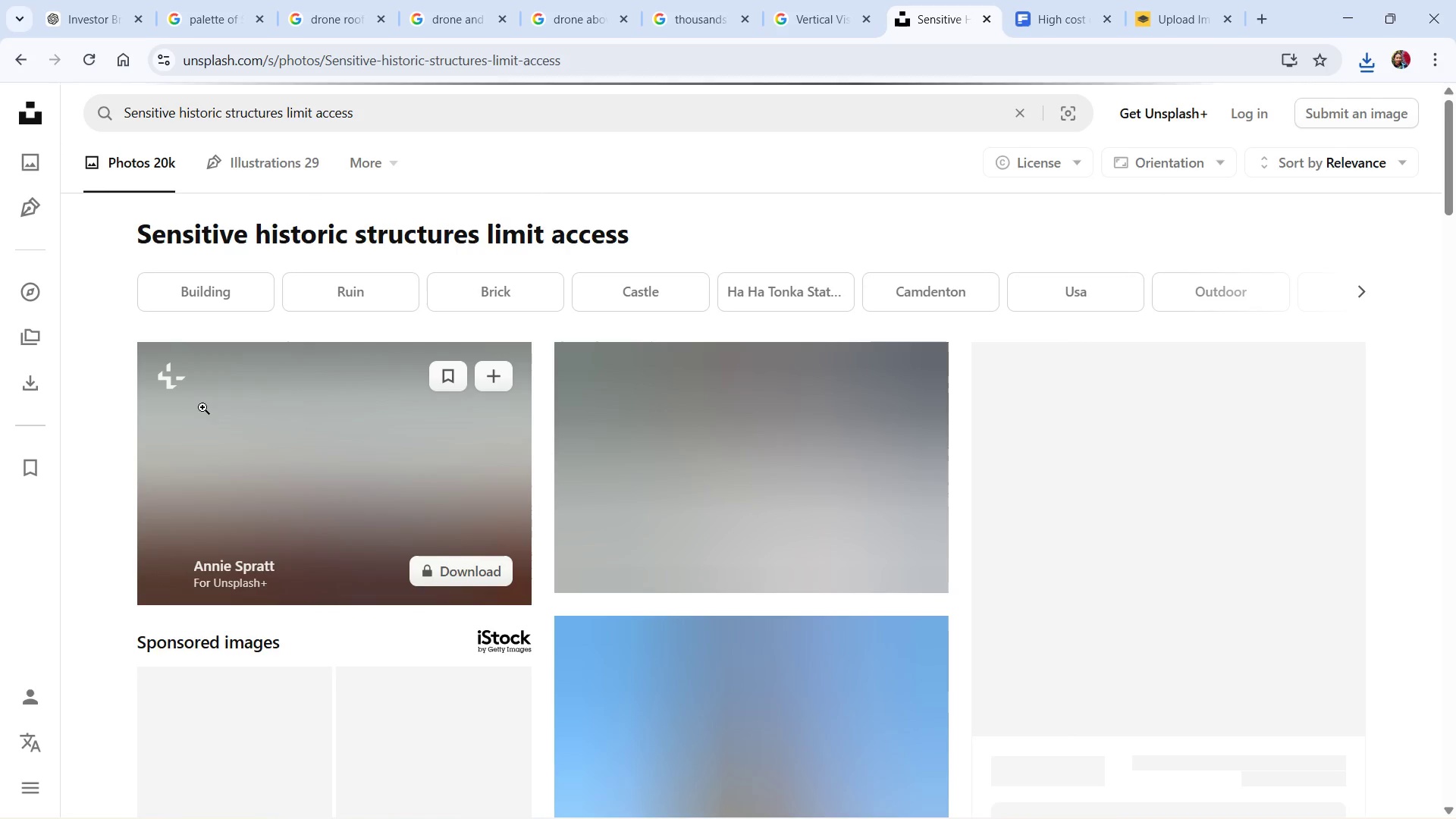 
mouse_move([1092, 319])
 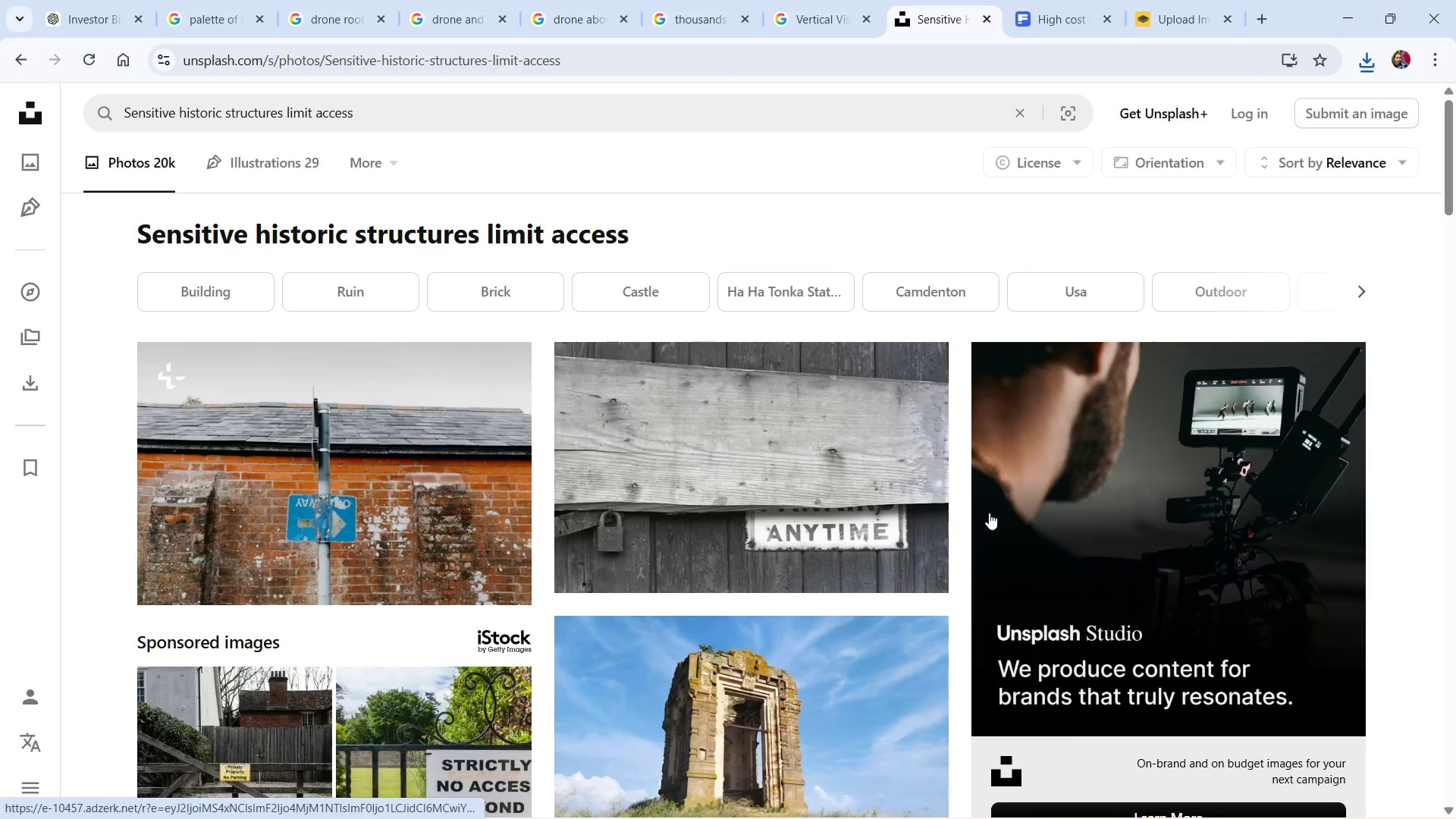 
scroll: coordinate [1405, 539], scroll_direction: down, amount: 5.0
 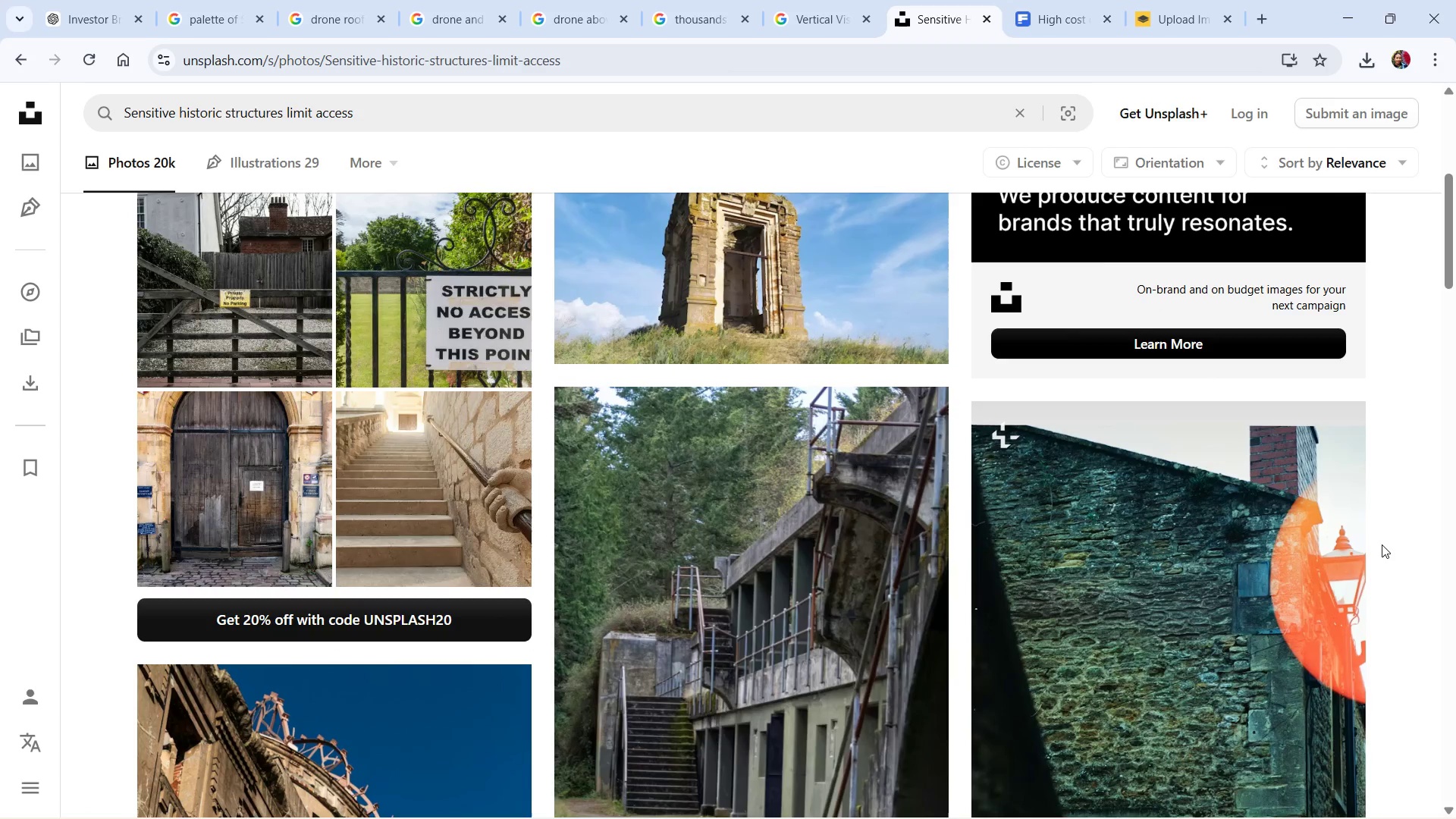 
scroll: coordinate [966, 471], scroll_direction: down, amount: 16.0
 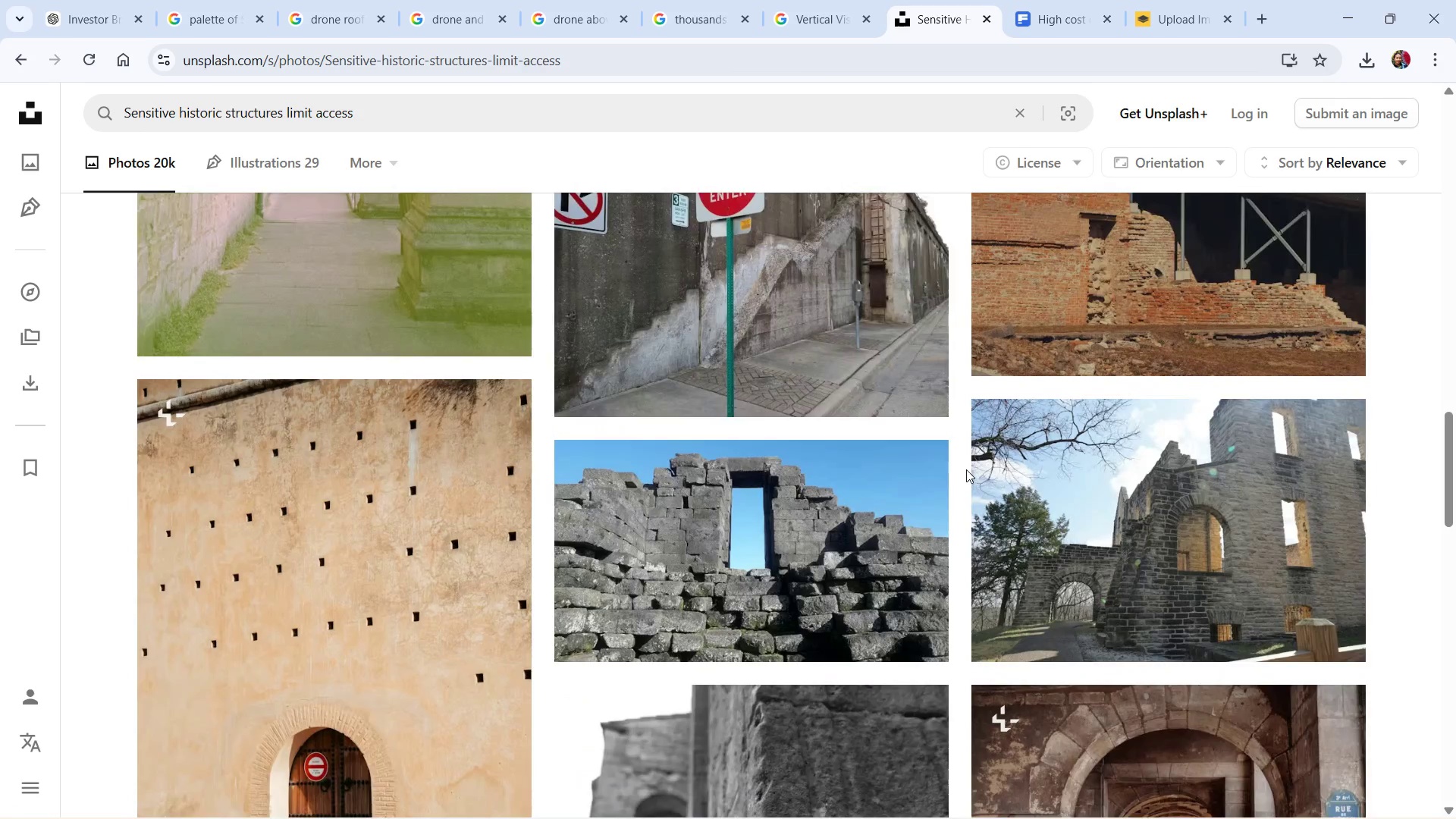 
scroll: coordinate [780, 484], scroll_direction: down, amount: 14.0
 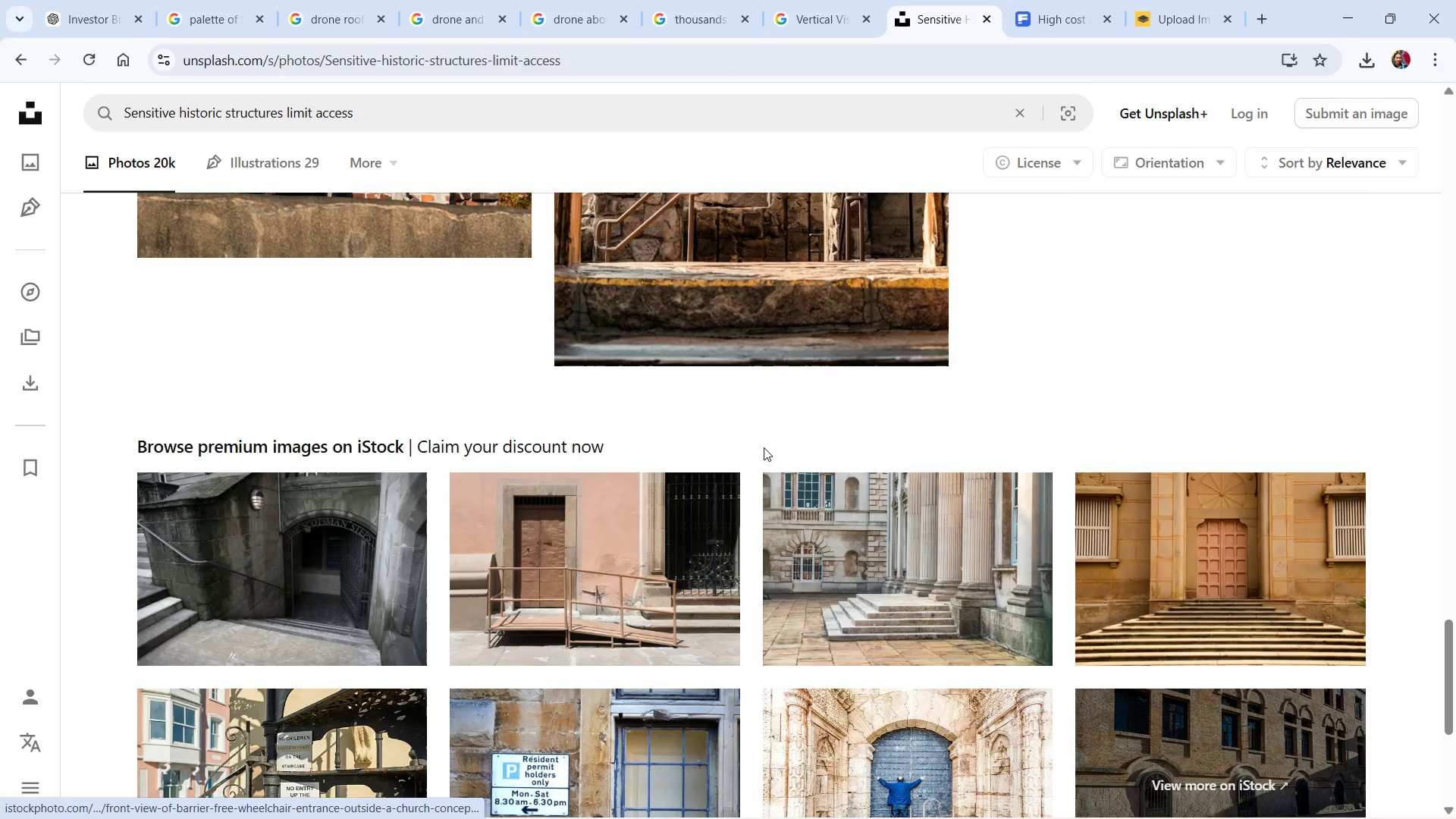 
scroll: coordinate [802, 451], scroll_direction: up, amount: 6.0
 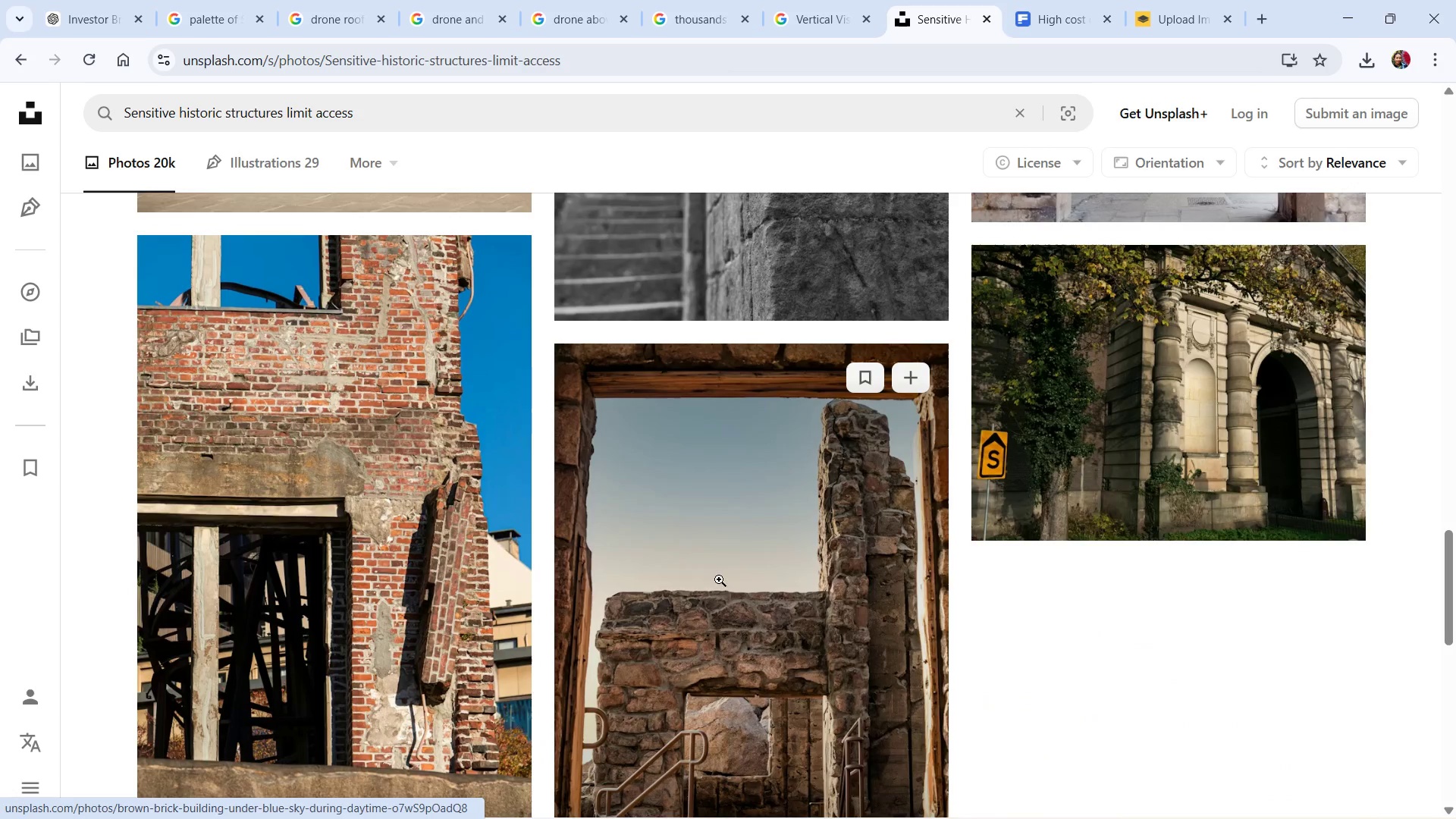 
scroll: coordinate [688, 583], scroll_direction: down, amount: 2.0
 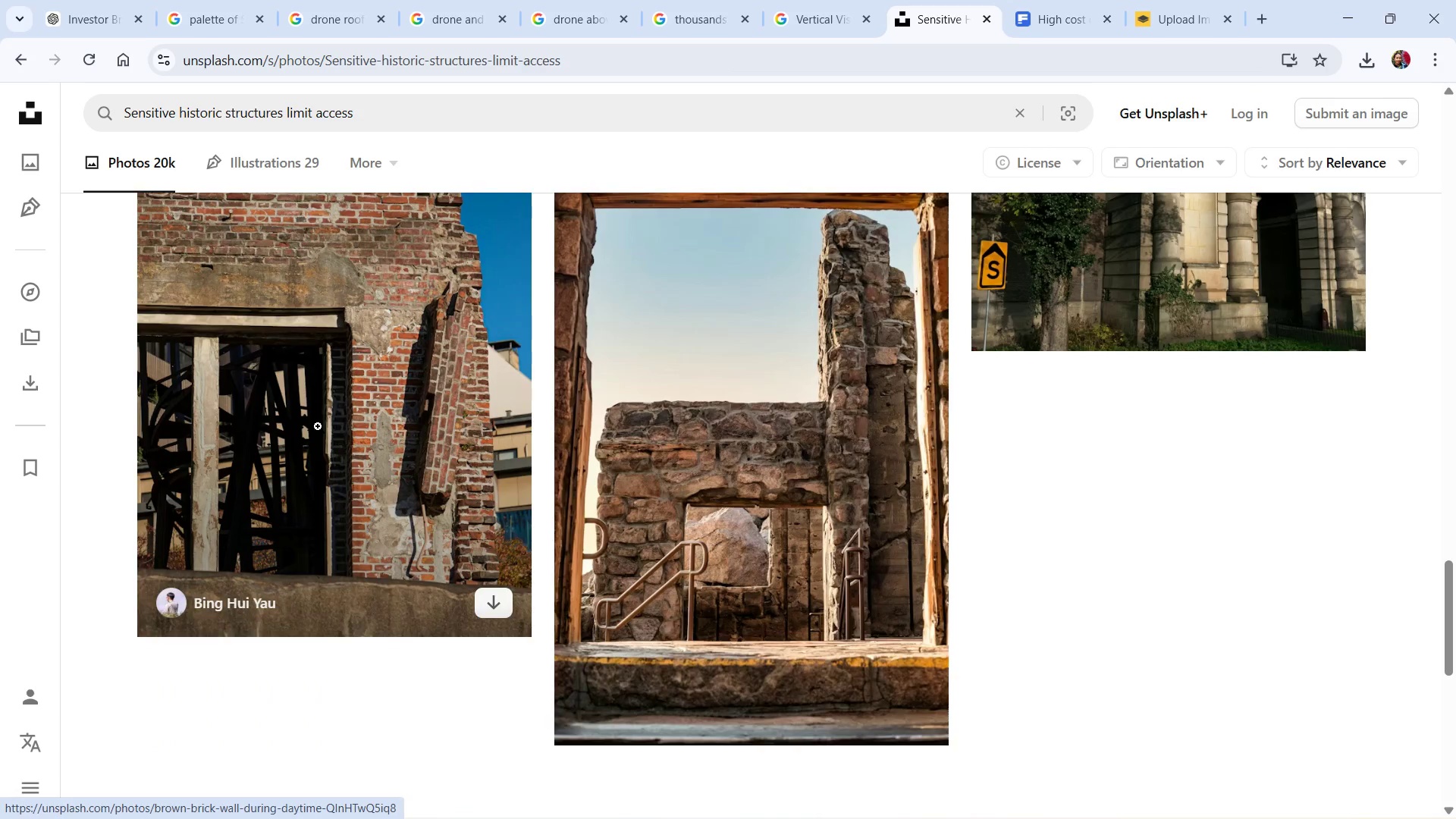 
scroll: coordinate [326, 413], scroll_direction: up, amount: 25.0
 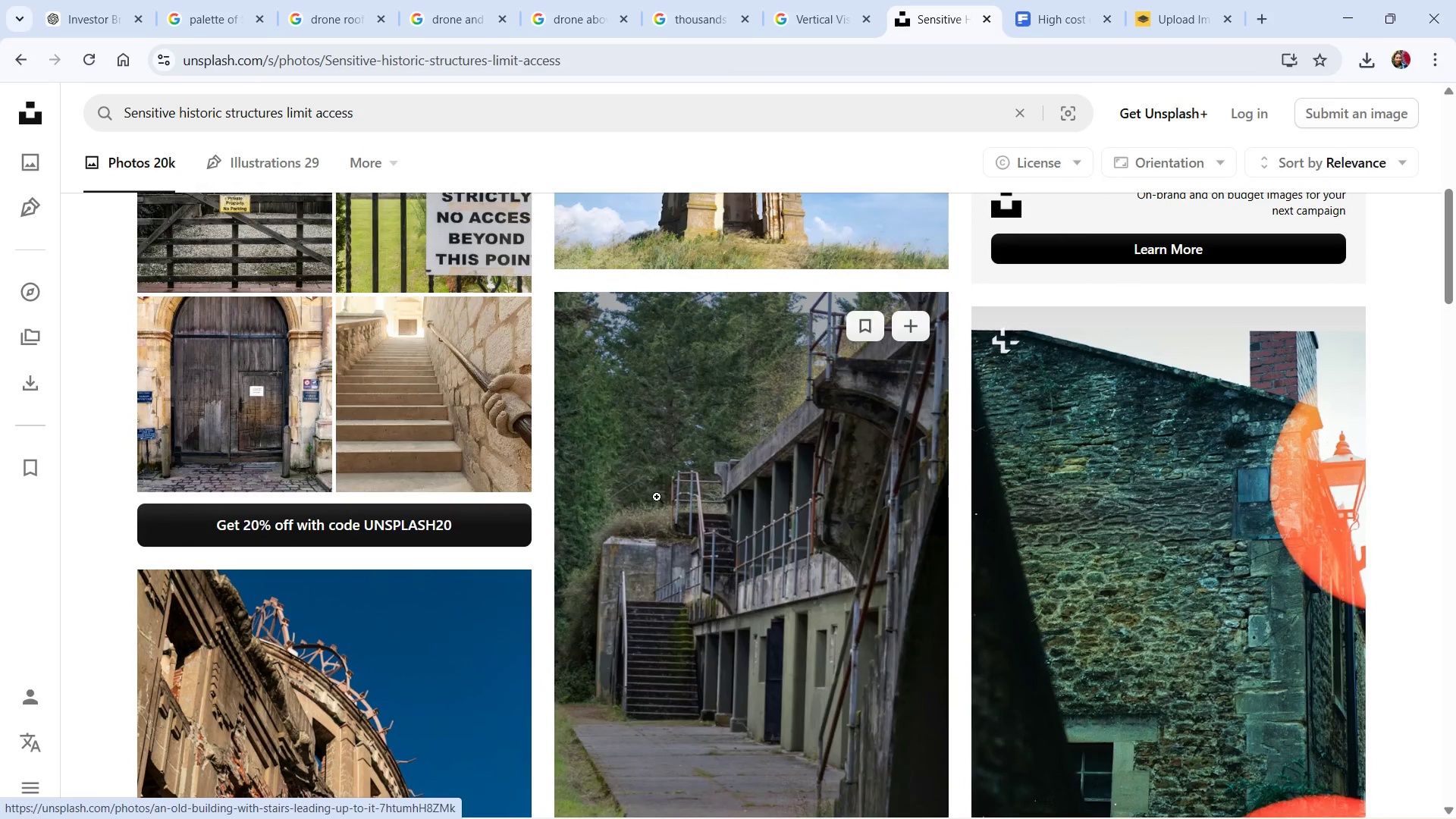 
scroll: coordinate [861, 488], scroll_direction: up, amount: 4.0
 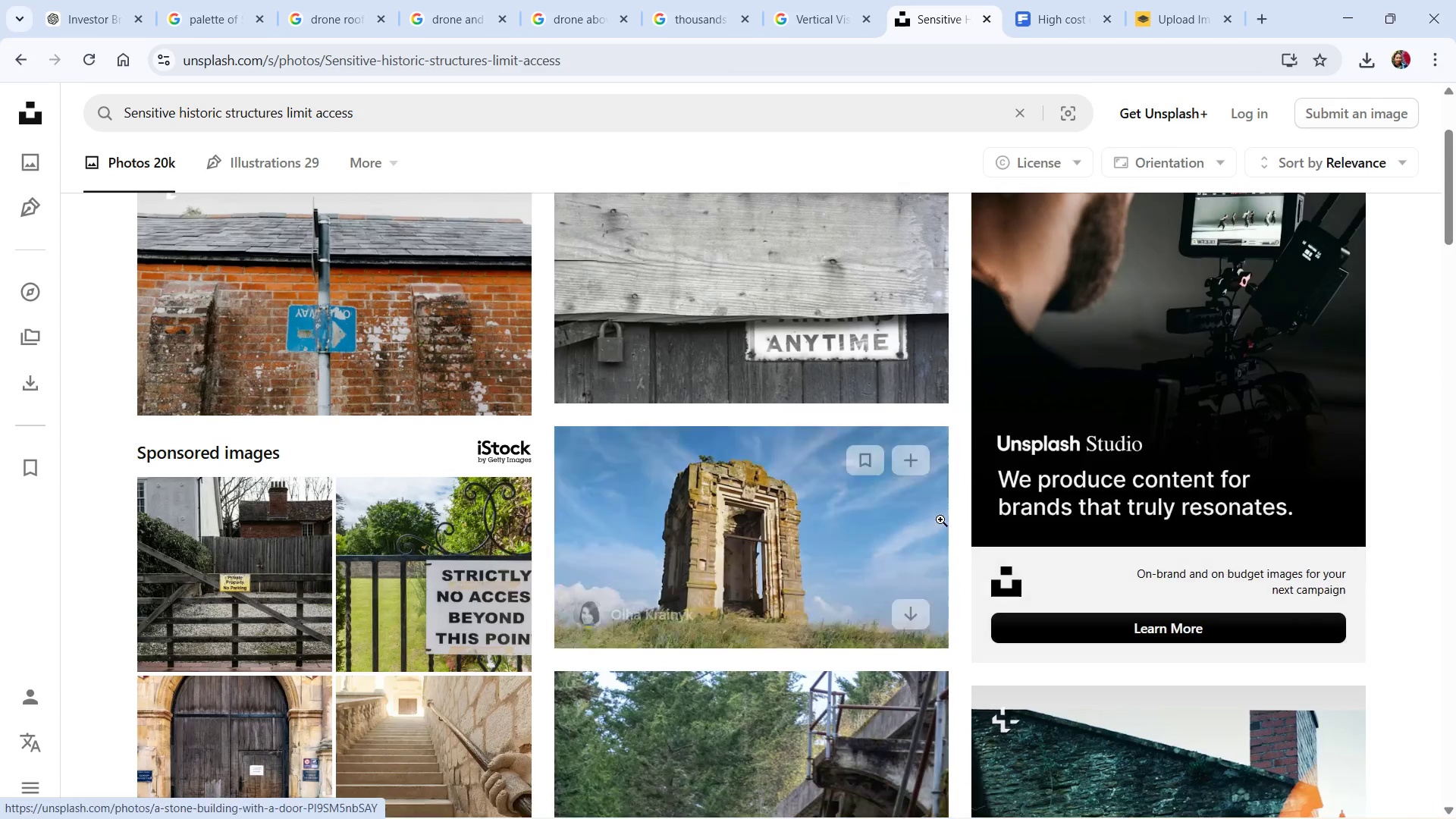 
scroll: coordinate [1172, 435], scroll_direction: down, amount: 12.0
 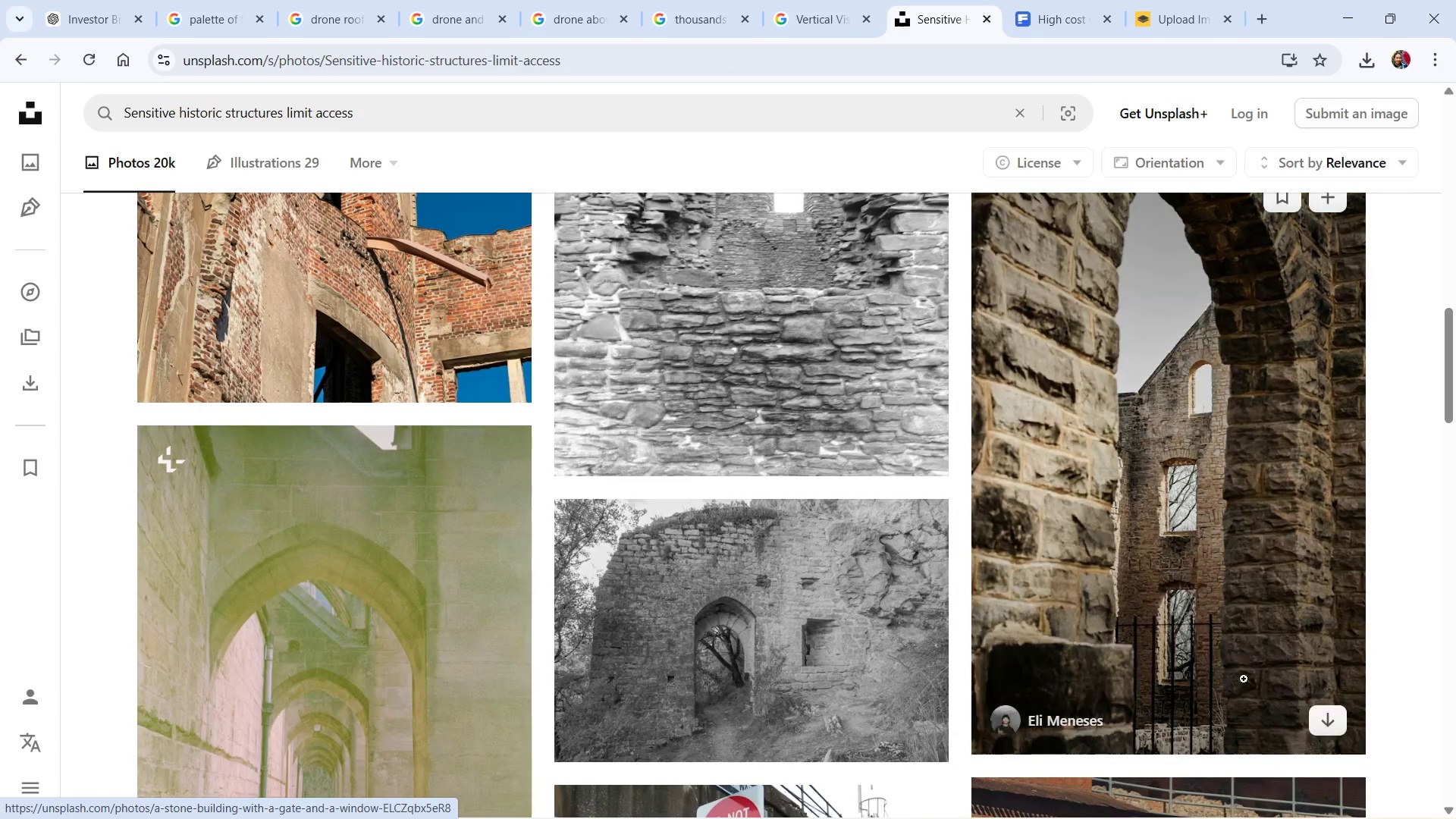 
mouse_move([1239, 640])
 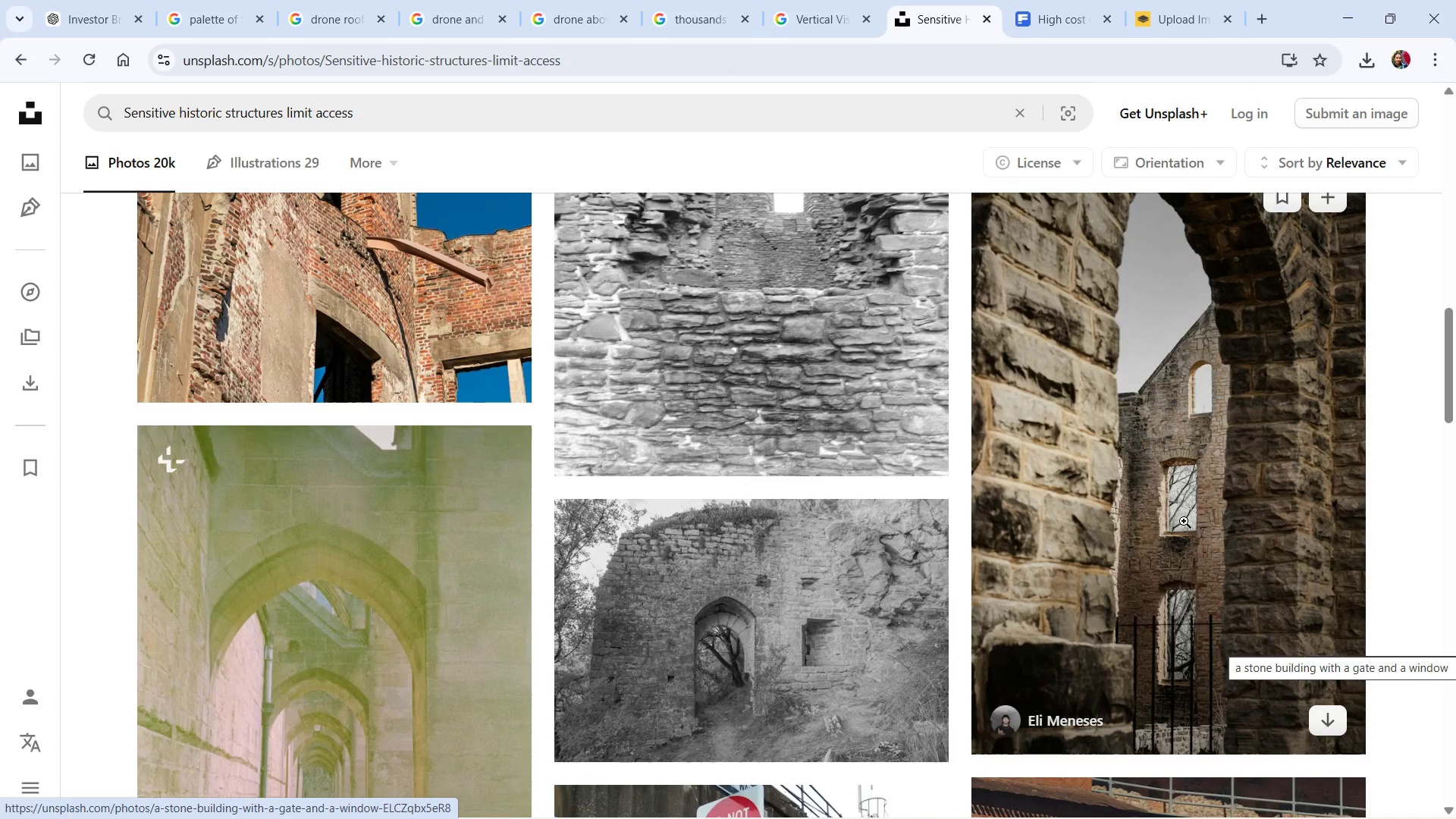 
scroll: coordinate [846, 584], scroll_direction: down, amount: 14.0
 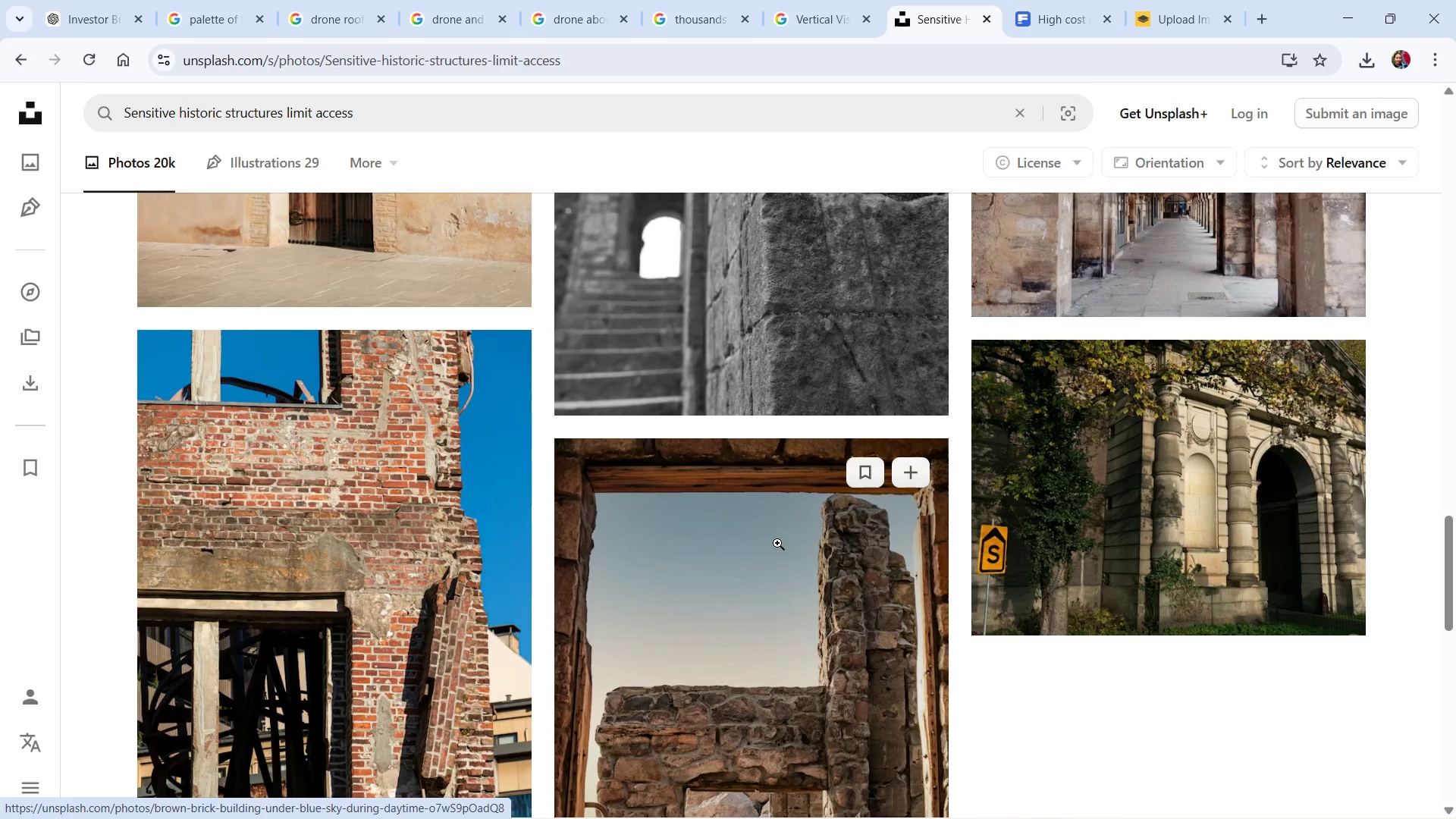 
scroll: coordinate [839, 571], scroll_direction: down, amount: 3.0
 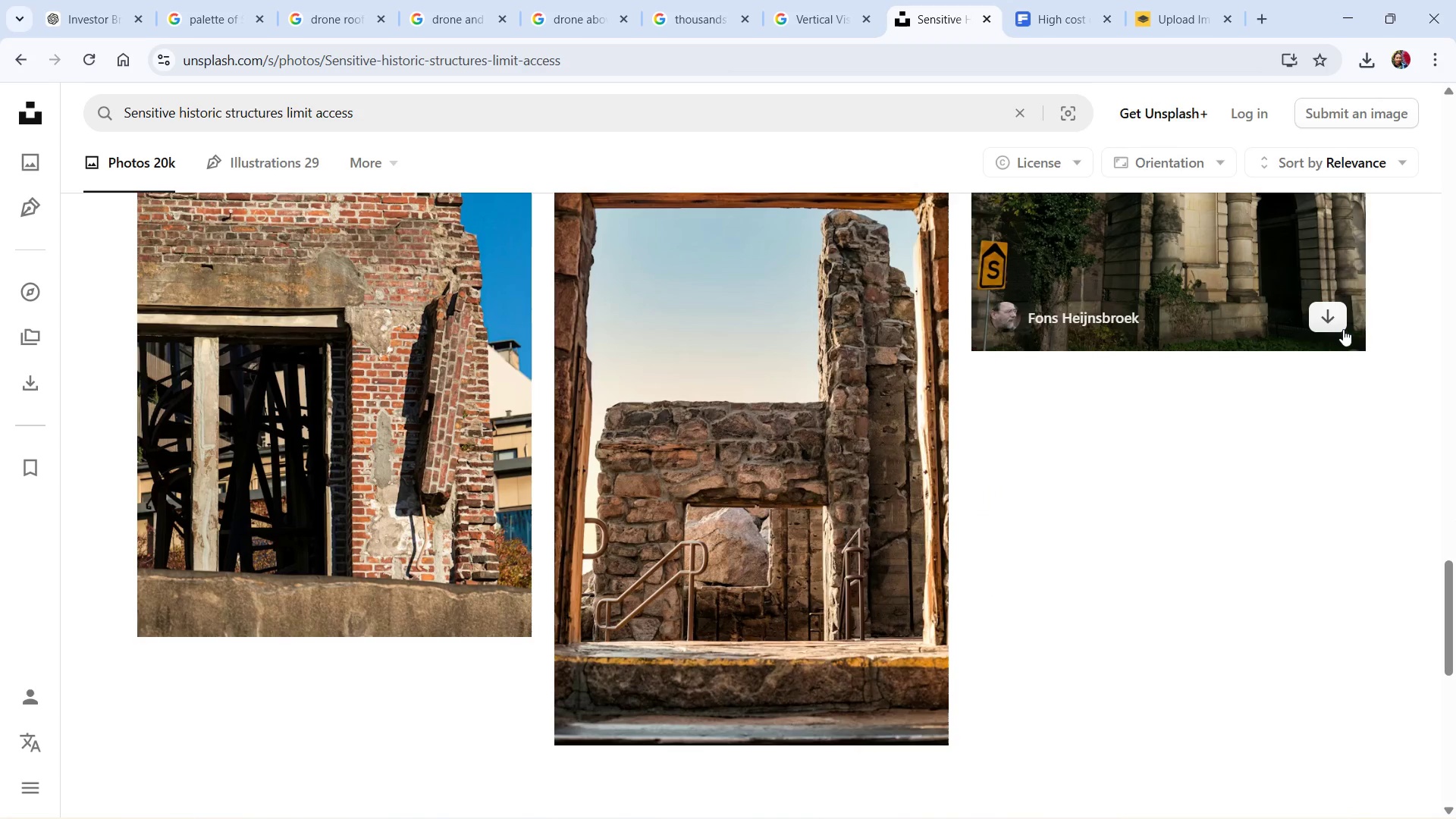 
left_click([1341, 328])
 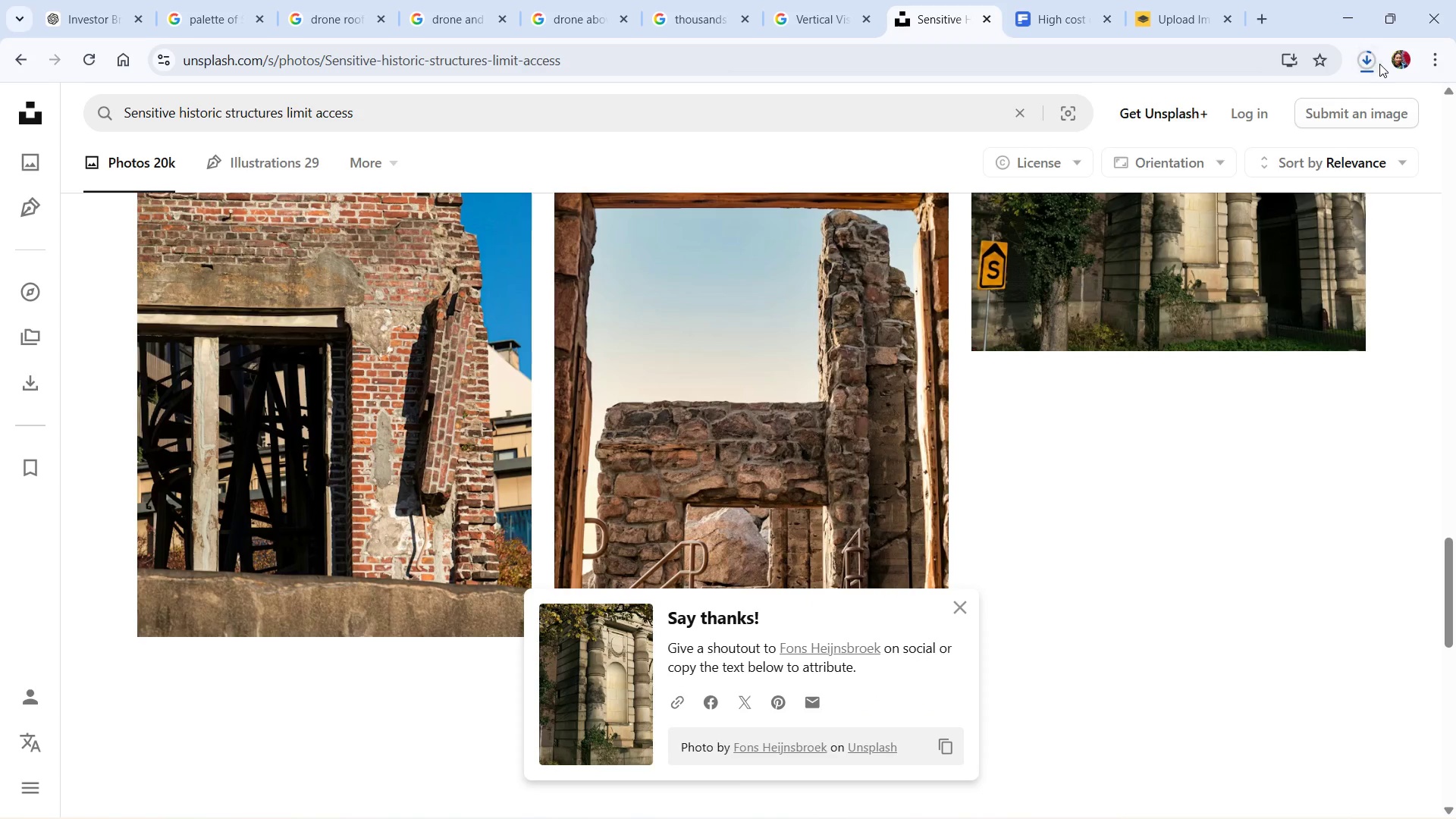 
key(Alt+Tab)
 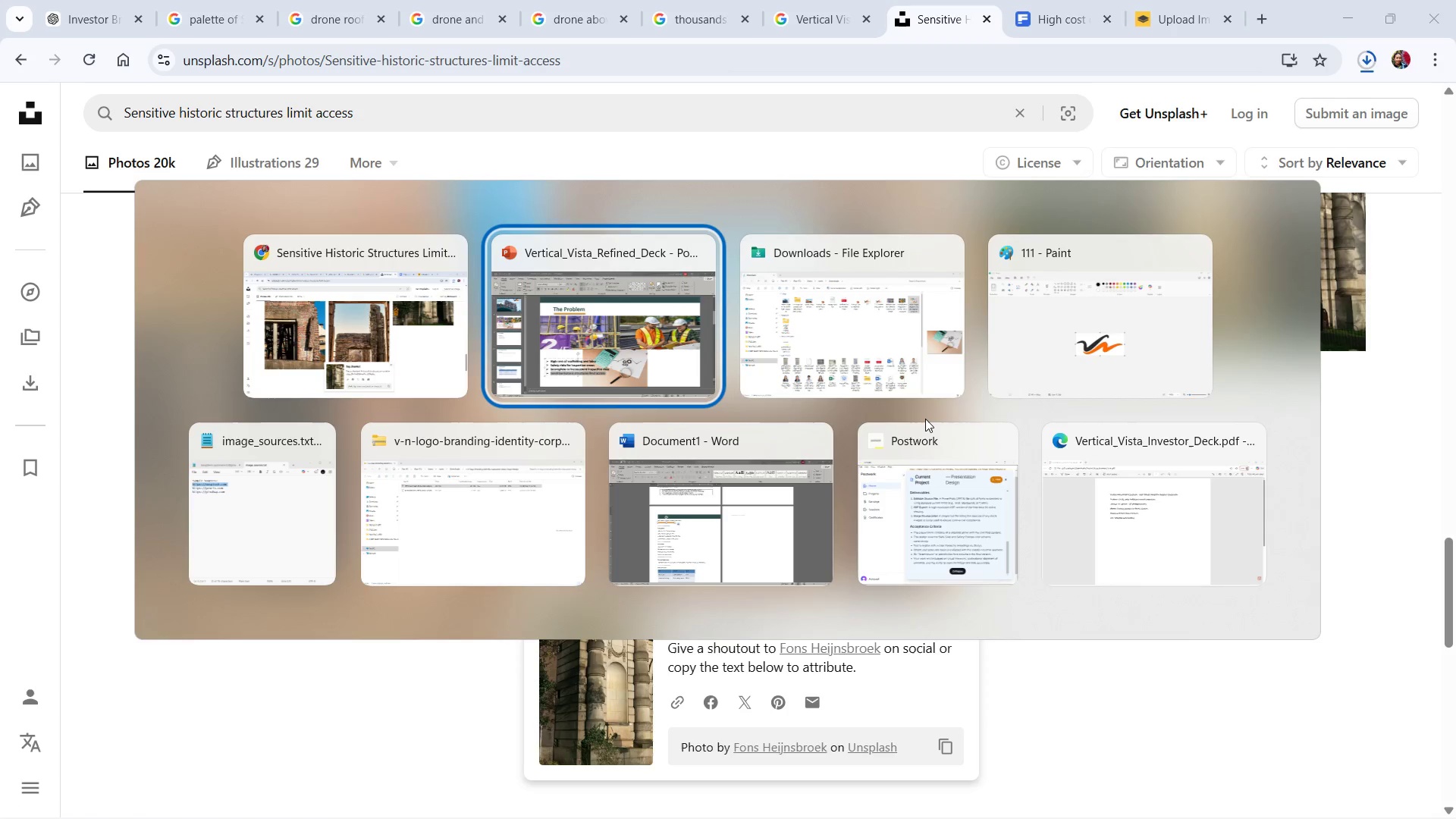 
key(Alt+Tab)
 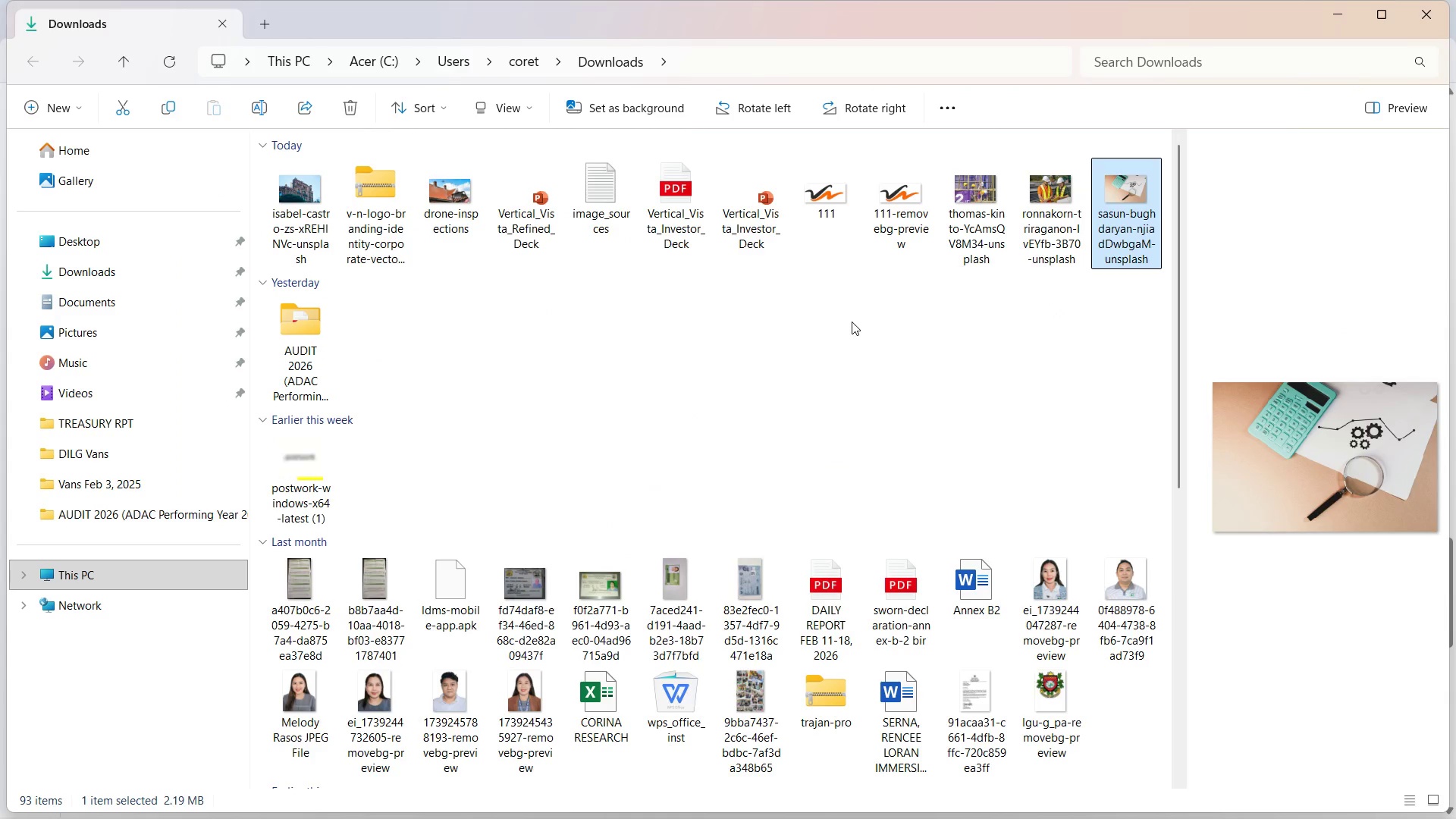 
left_click([852, 322])
 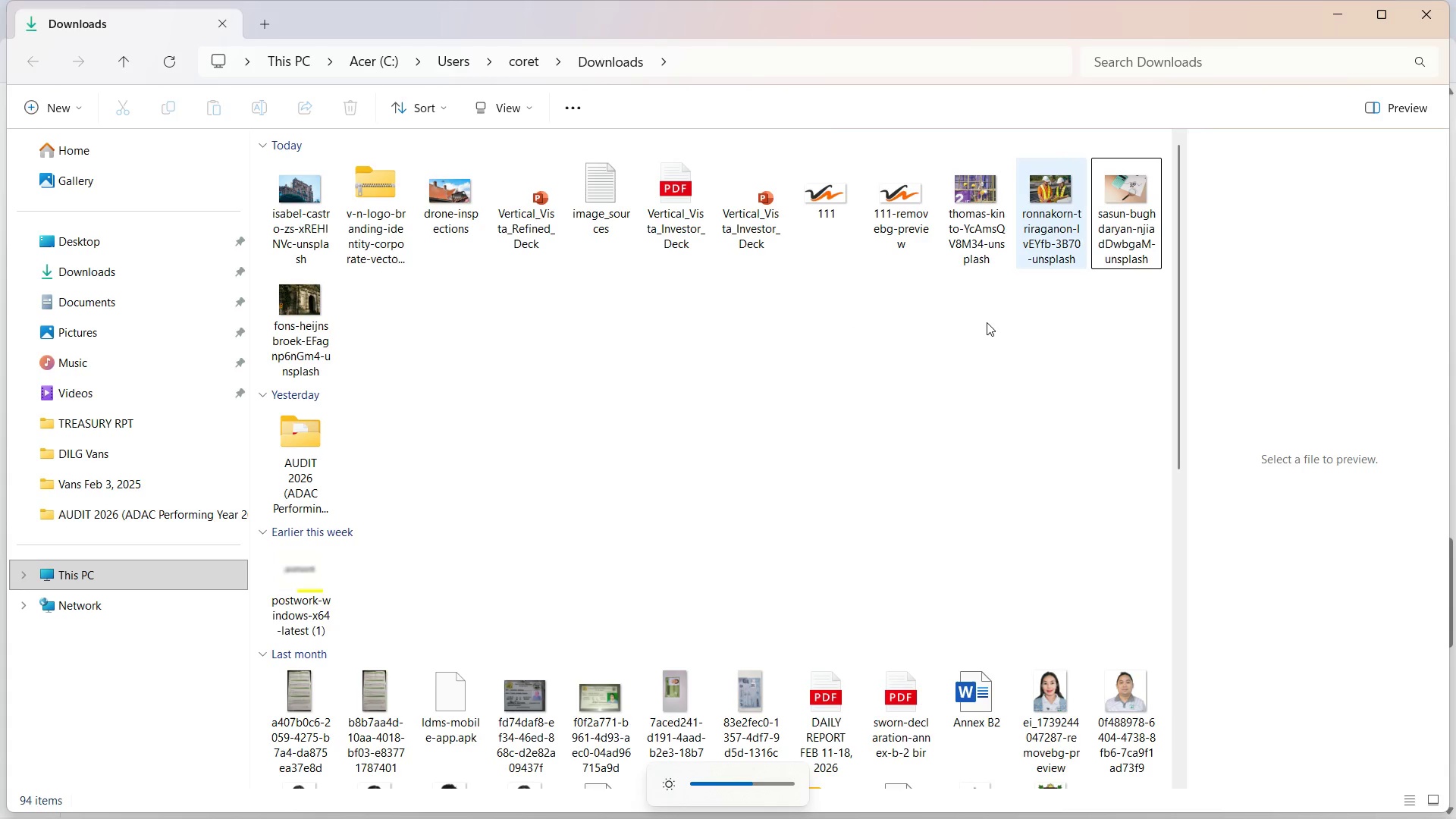 
left_click([320, 310])
 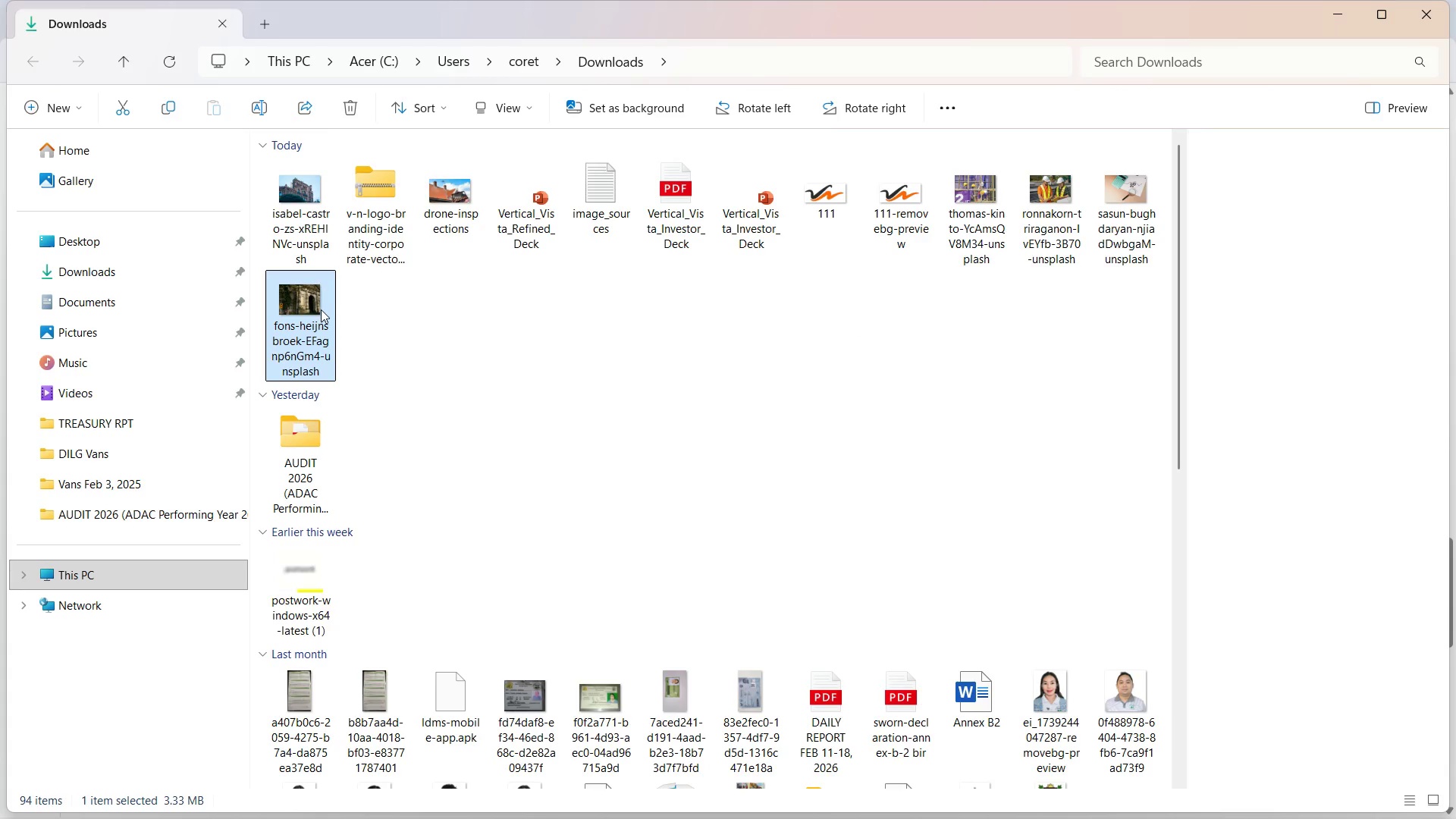 
key(Control+C)
 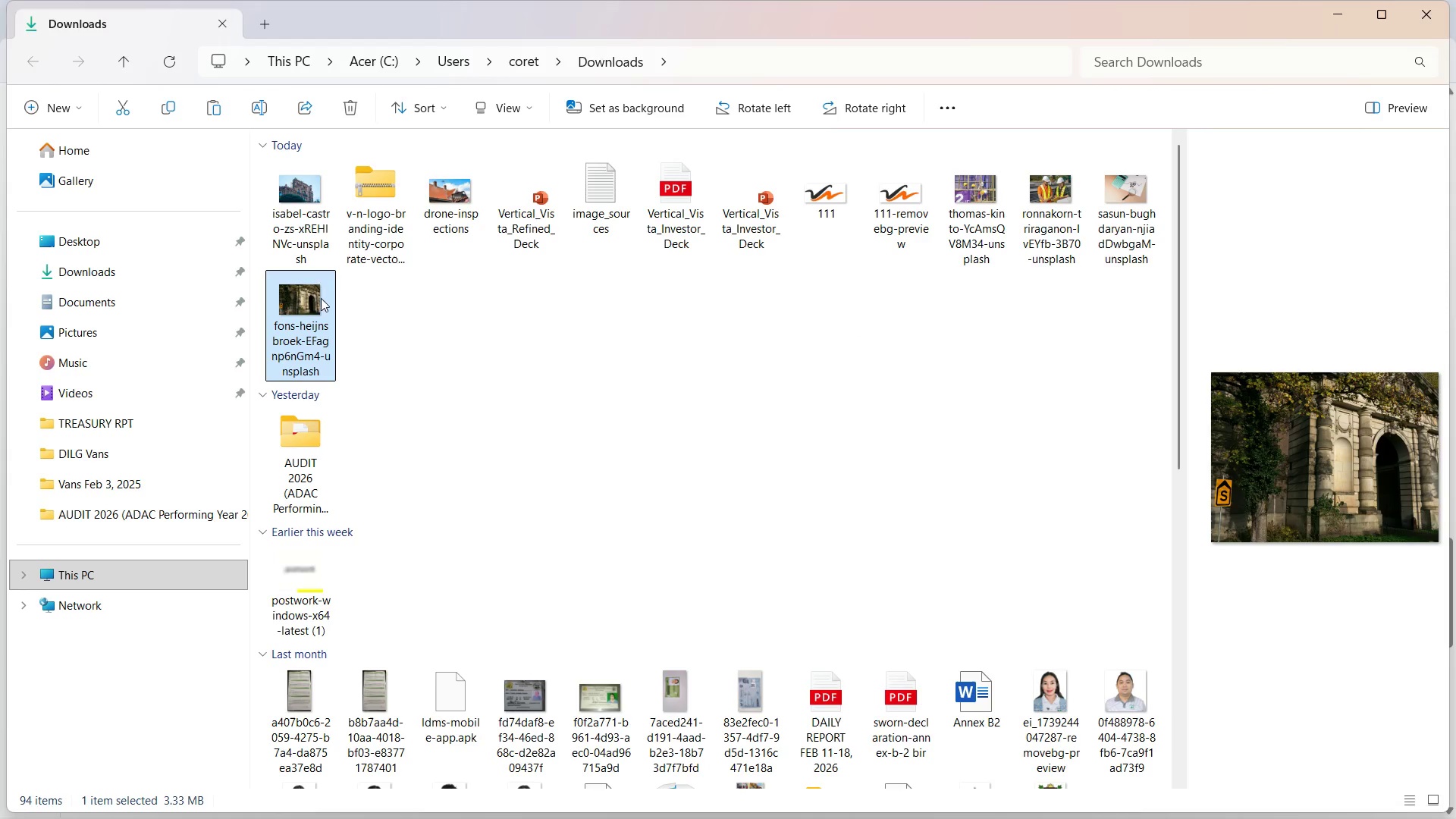 
key(Alt+Tab)
 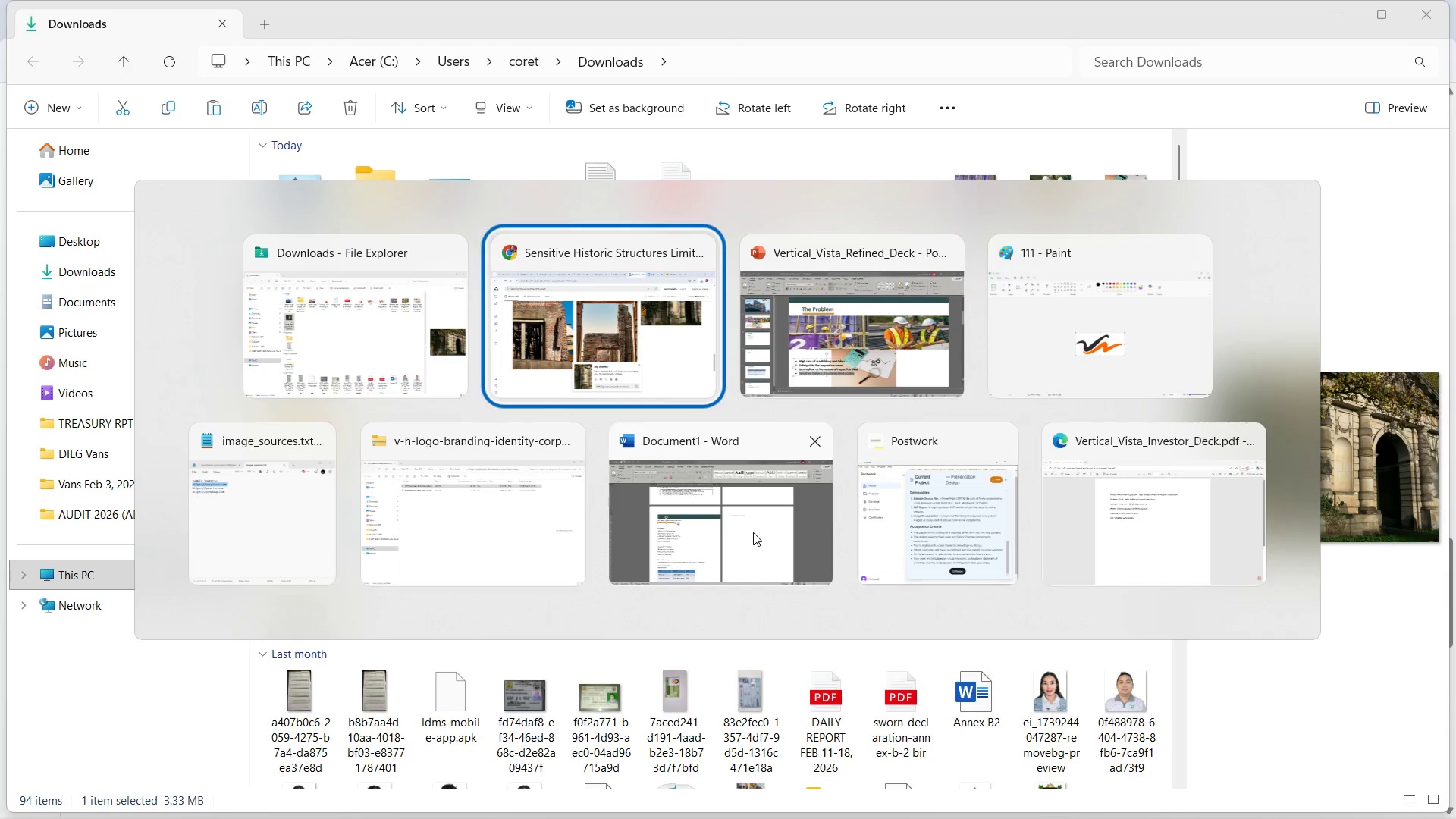 
key(Alt+Tab)
 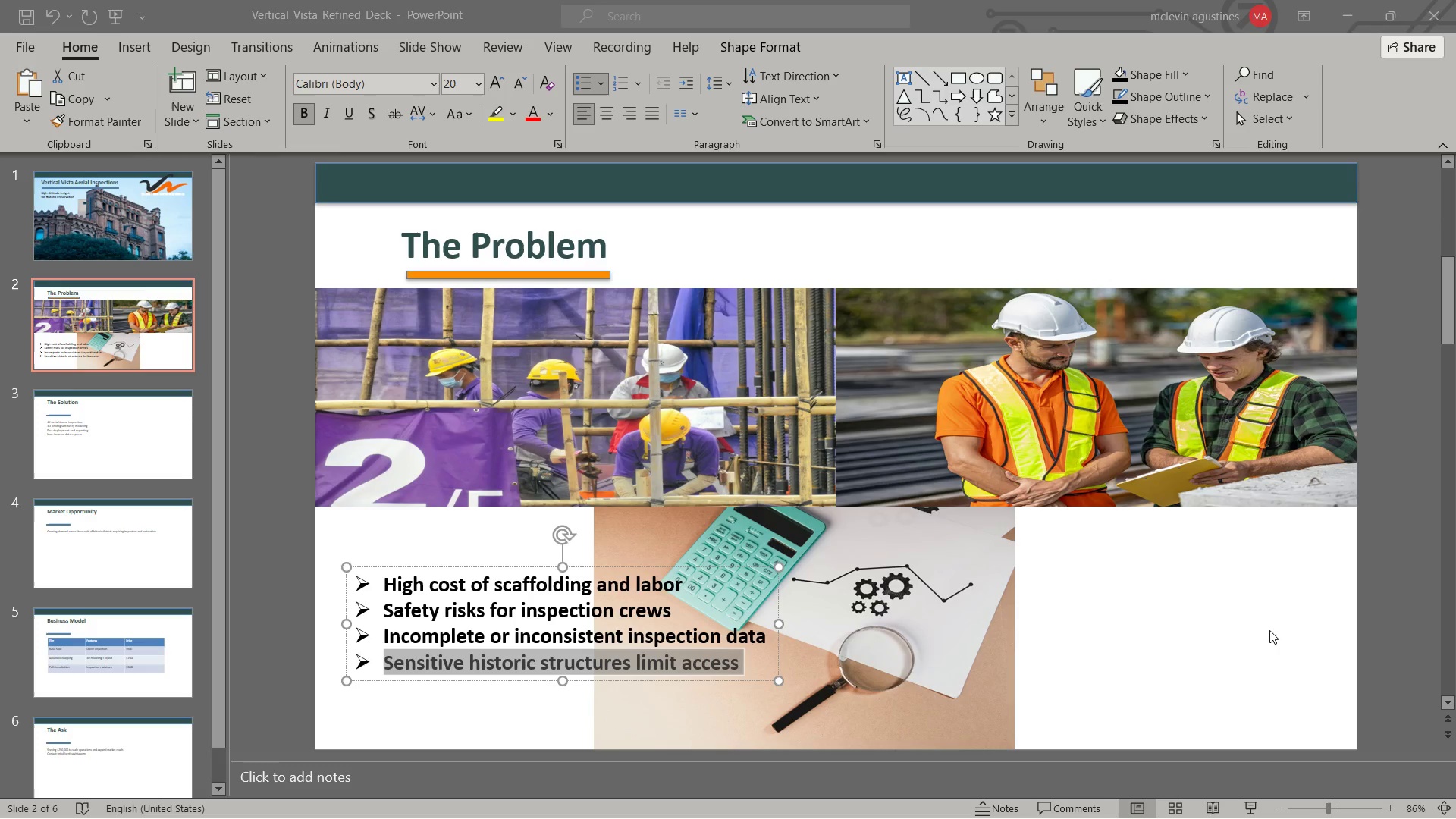 
key(Control+V)
 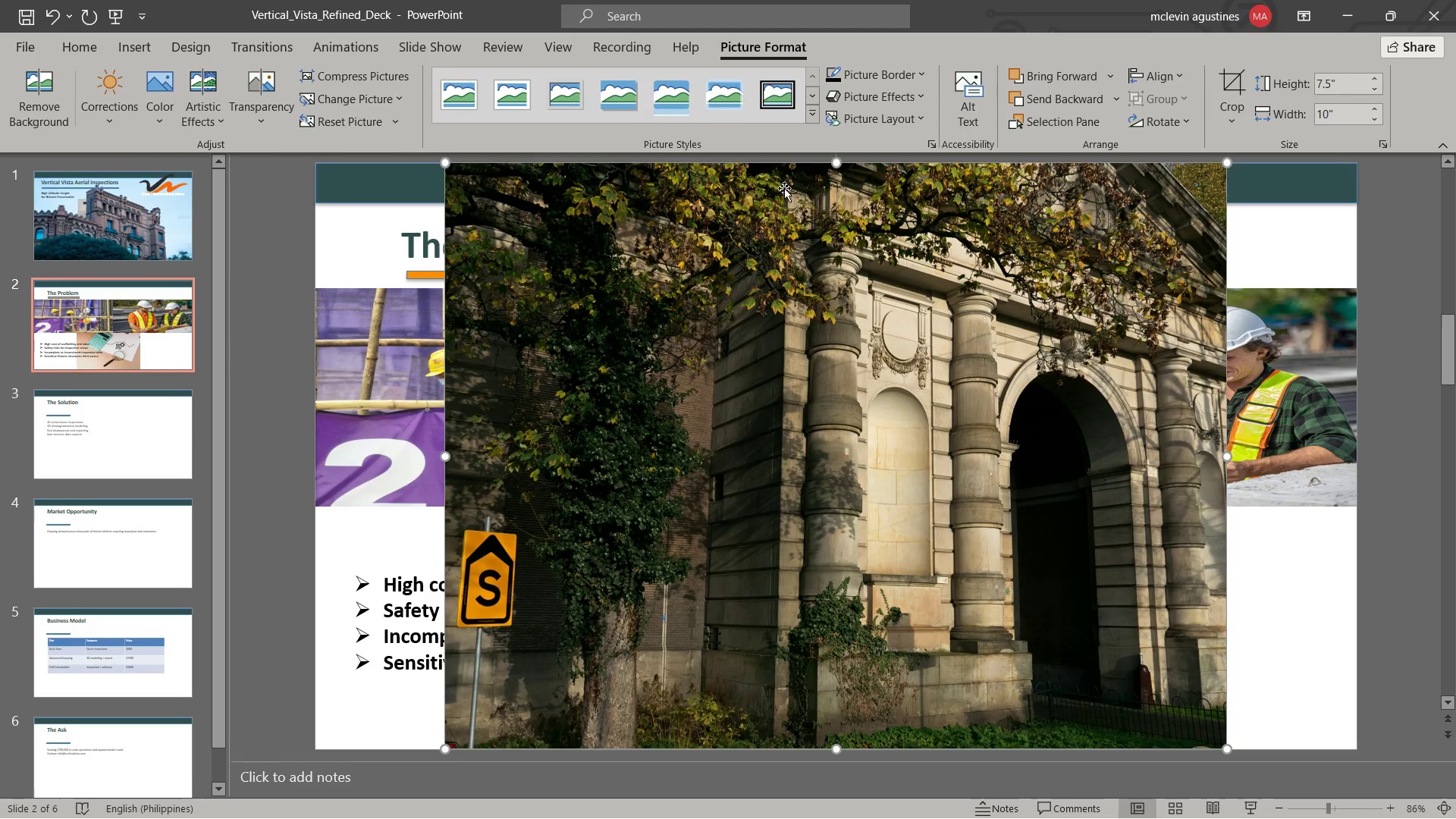 
left_click_drag(start_coordinate=[448, 165], to_coordinate=[904, 560])
 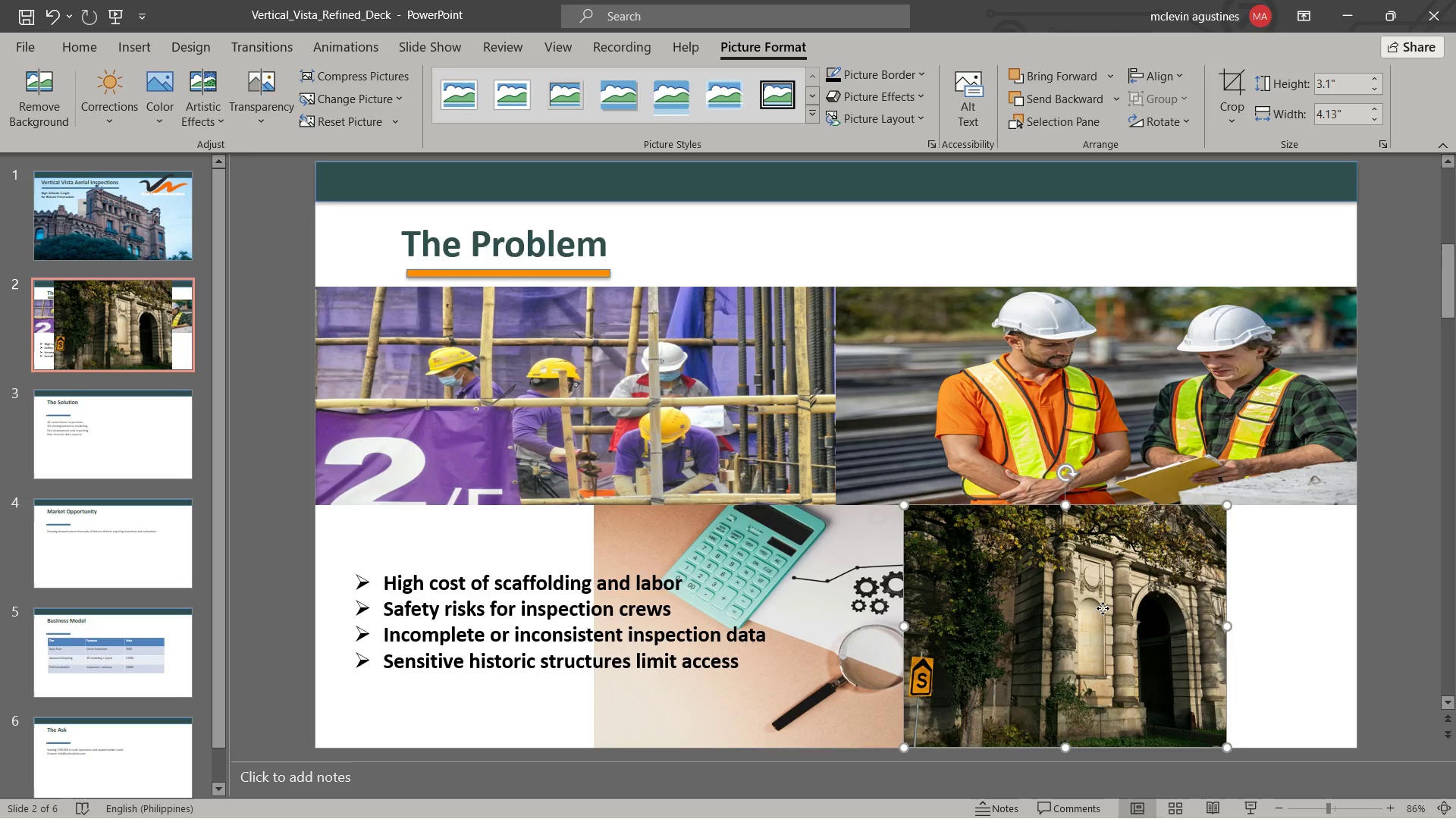 
left_click_drag(start_coordinate=[1103, 608], to_coordinate=[1236, 610])
 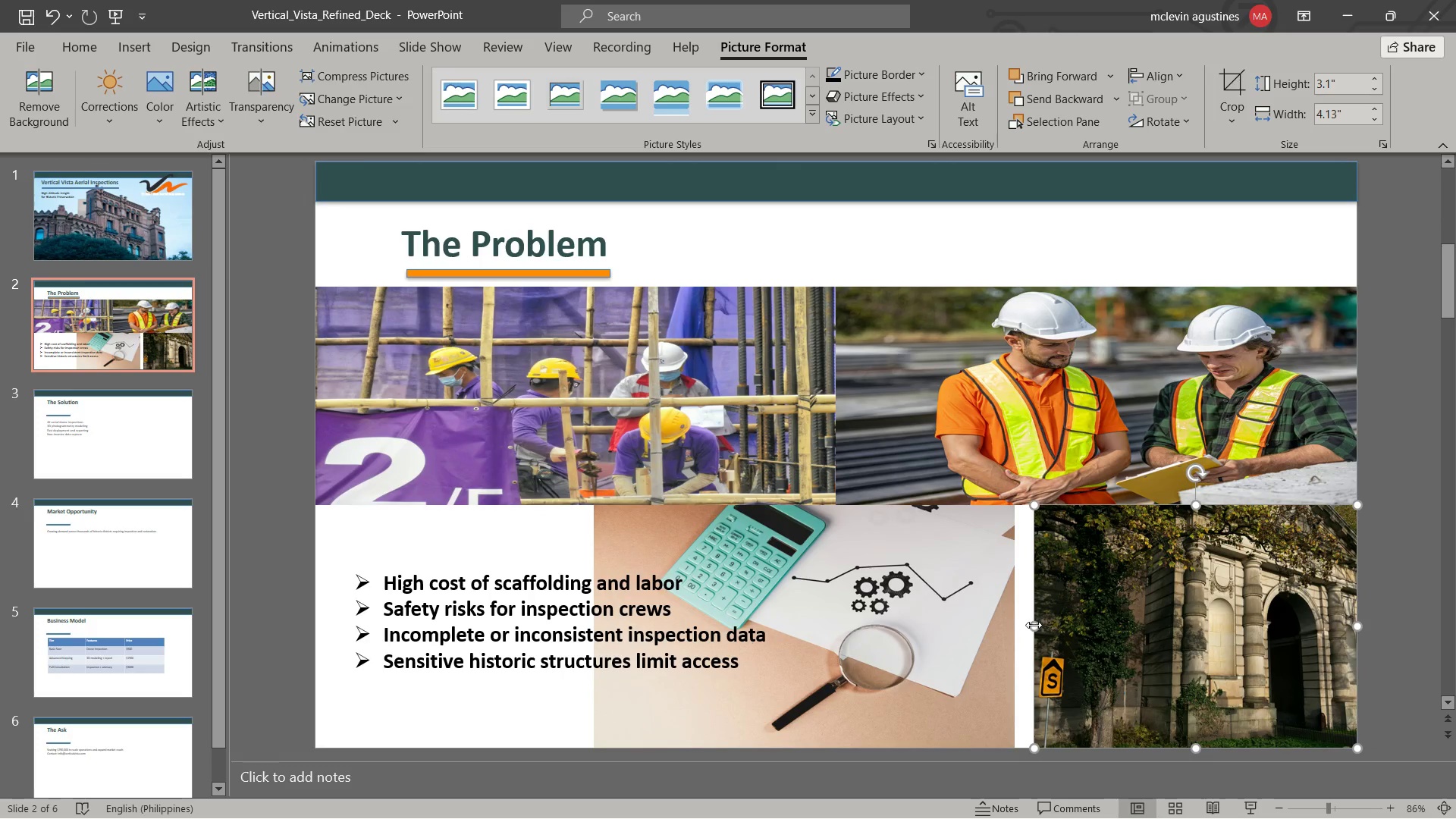 
left_click_drag(start_coordinate=[1034, 625], to_coordinate=[1007, 626])
 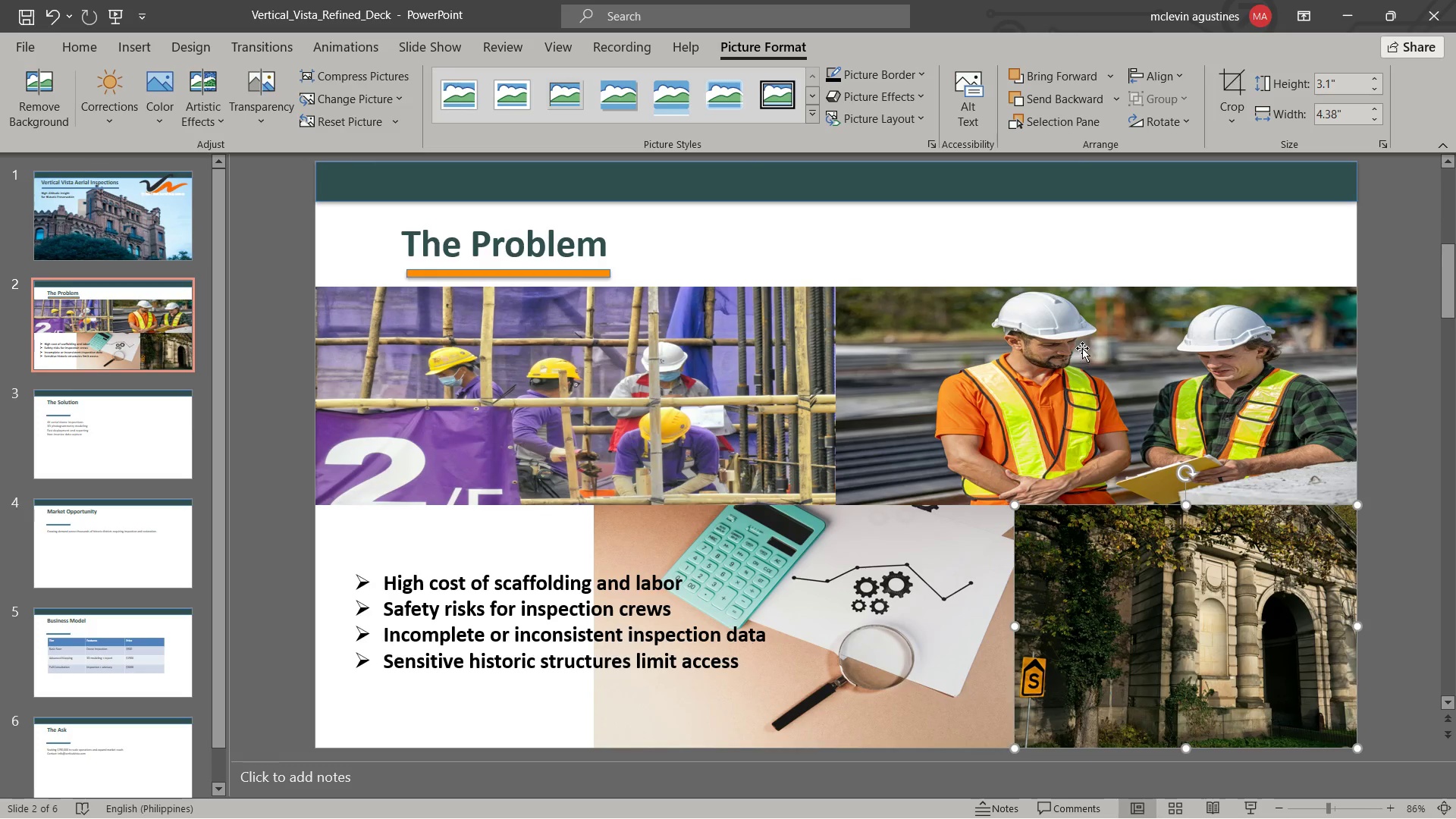 
key(Escape)
 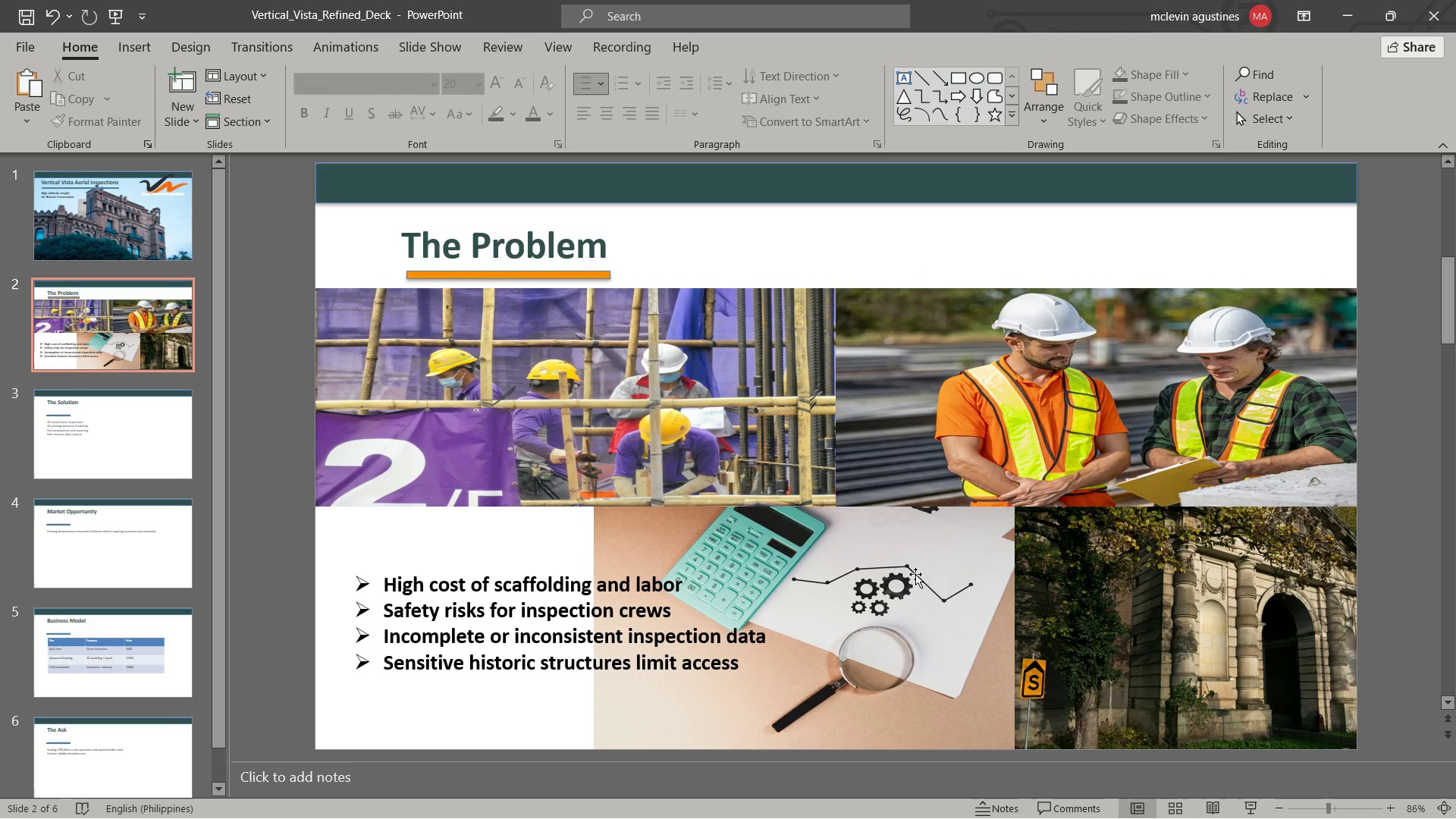 
wait(19.7)
 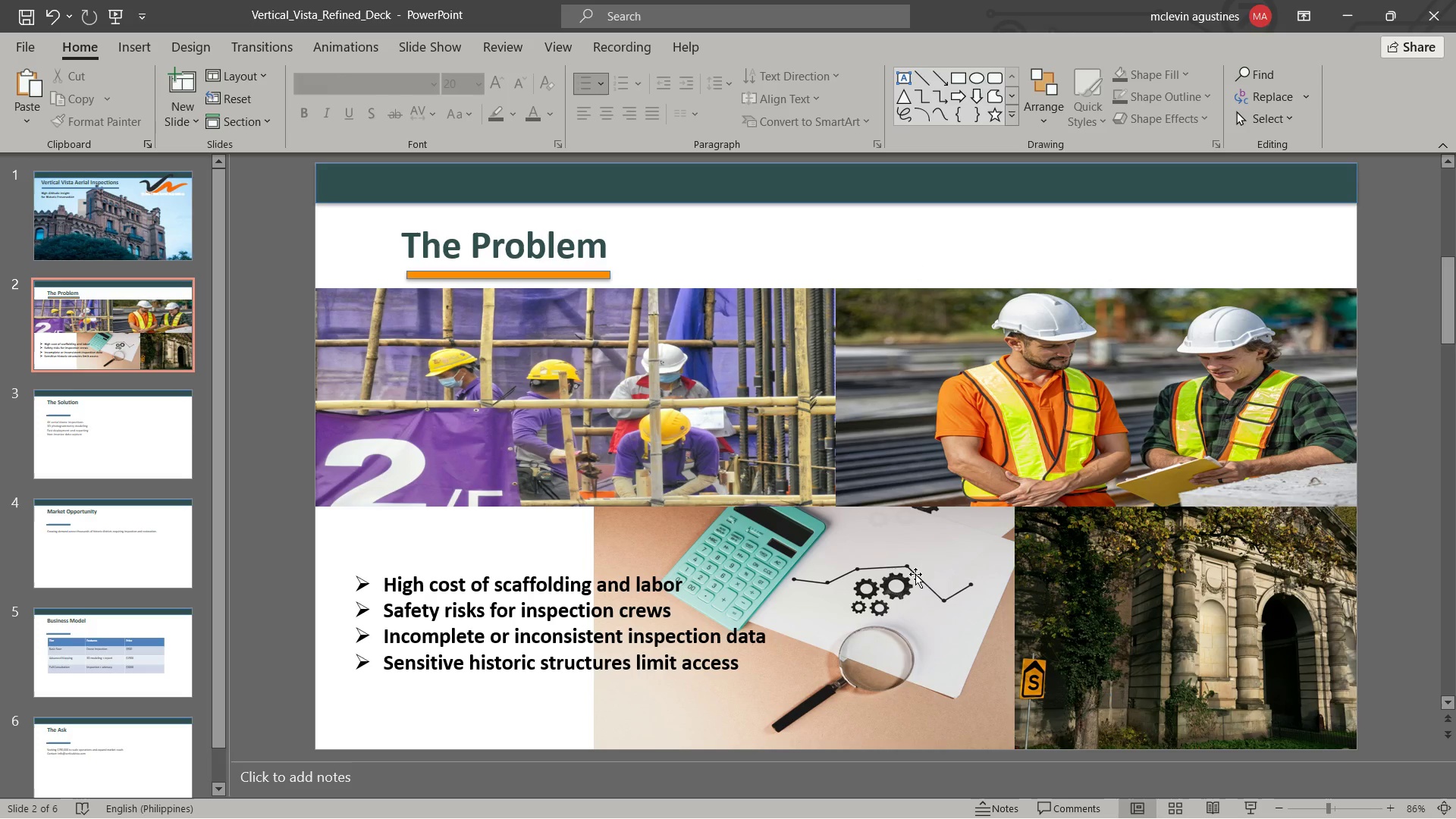 
scroll: coordinate [1025, 537], scroll_direction: down, amount: 1.0
 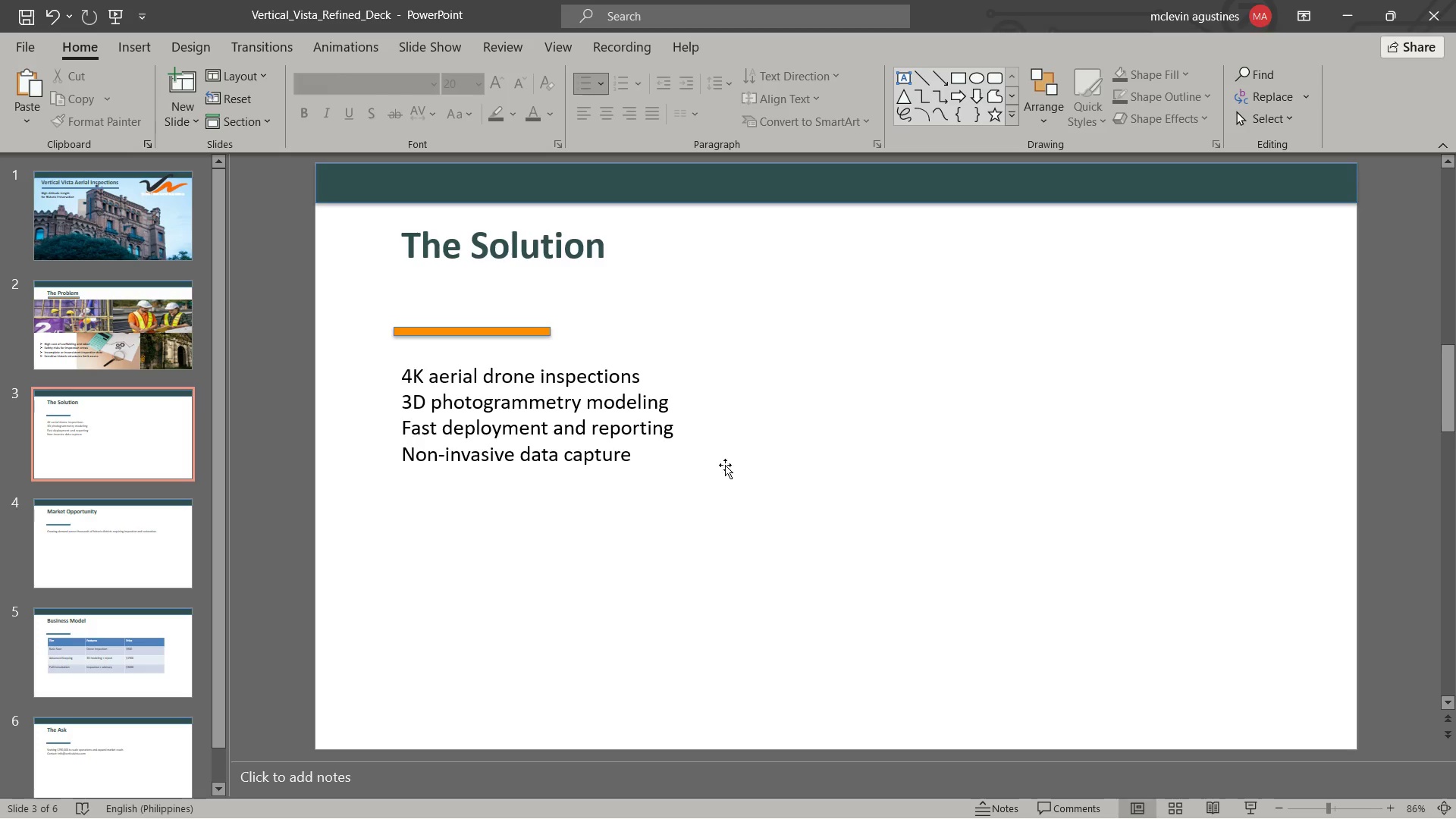 
left_click([514, 334])
 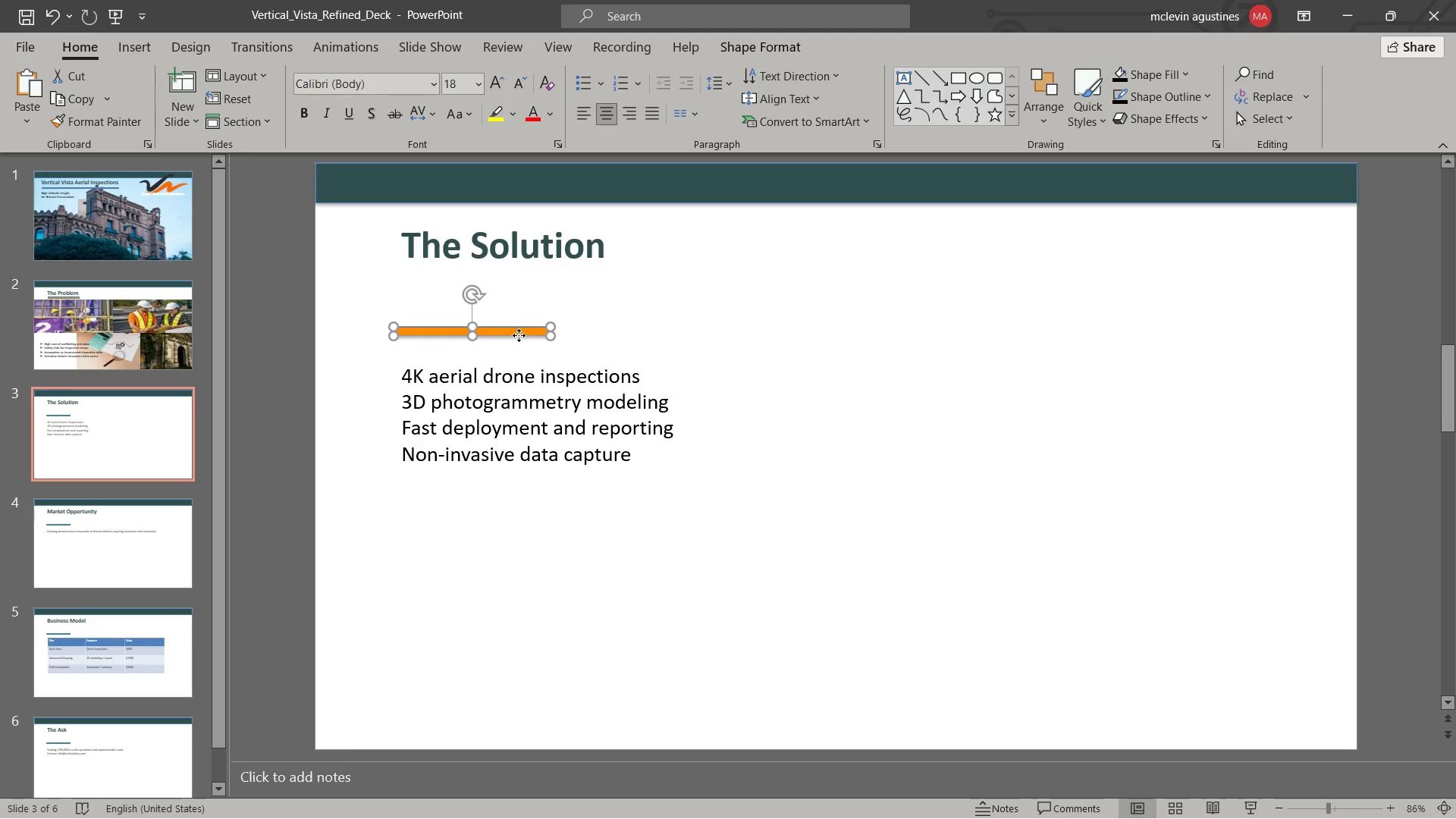 
left_click_drag(start_coordinate=[519, 335], to_coordinate=[528, 277])
 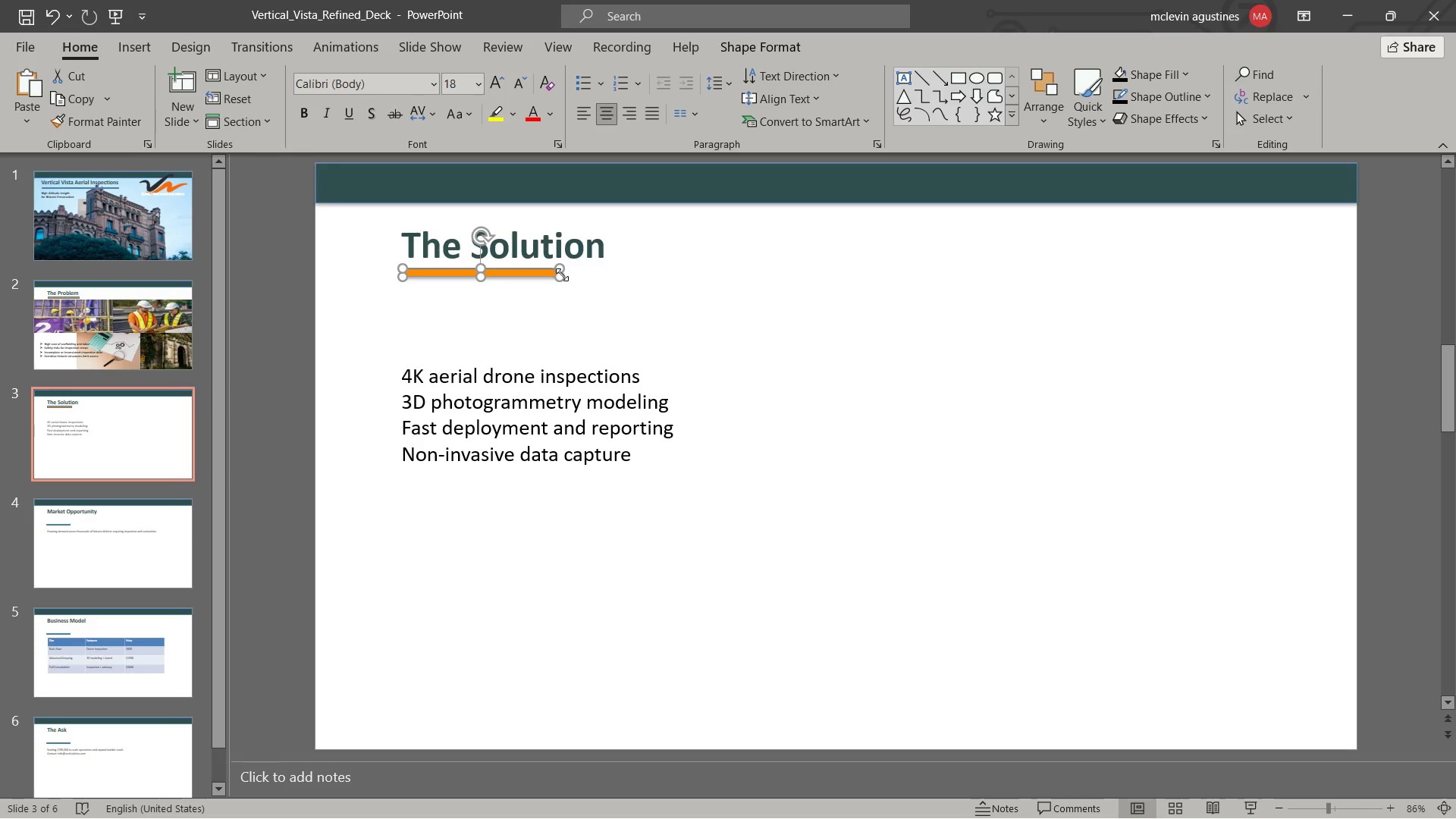 
left_click_drag(start_coordinate=[562, 275], to_coordinate=[605, 279])
 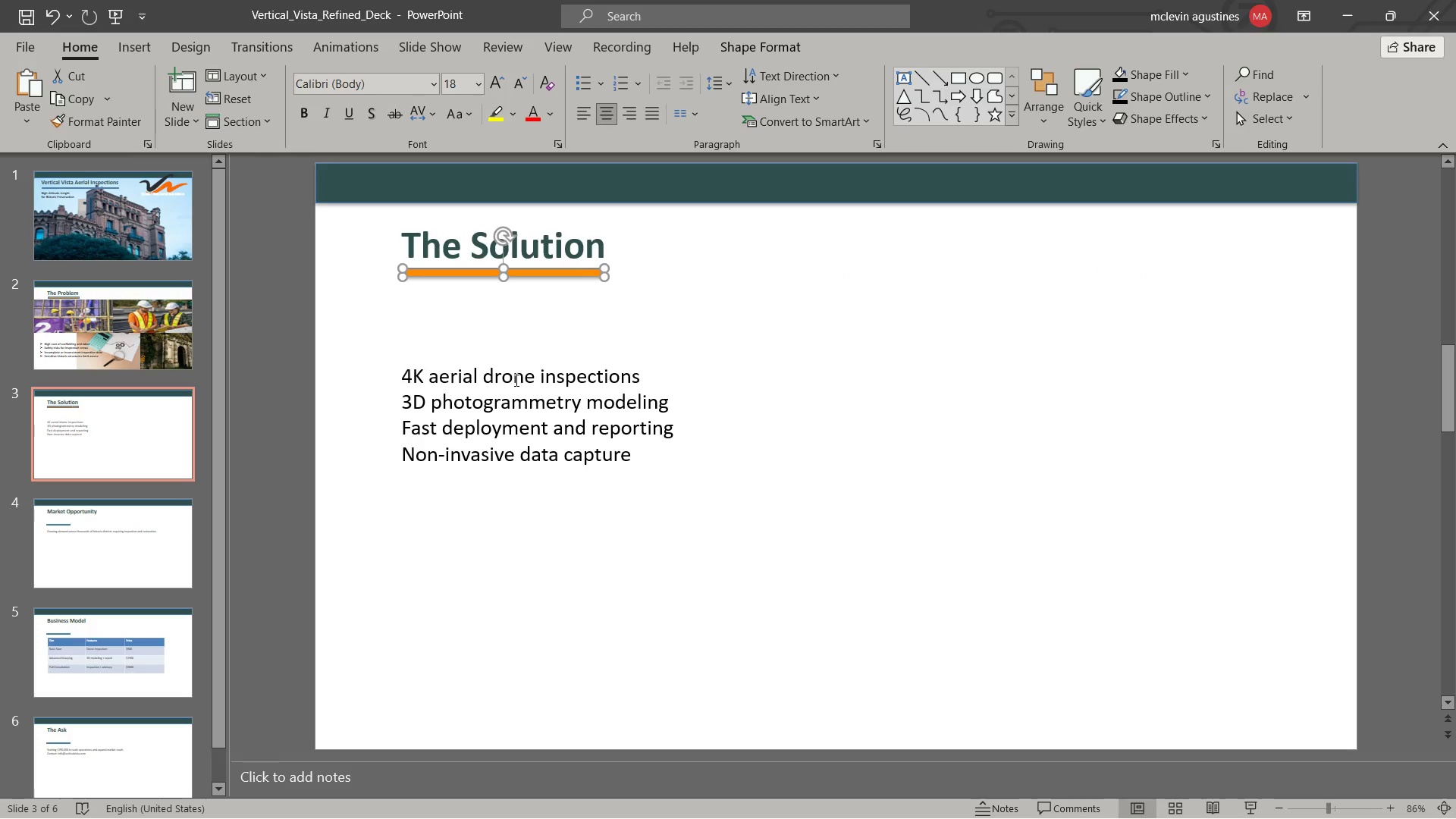 
left_click([515, 380])
 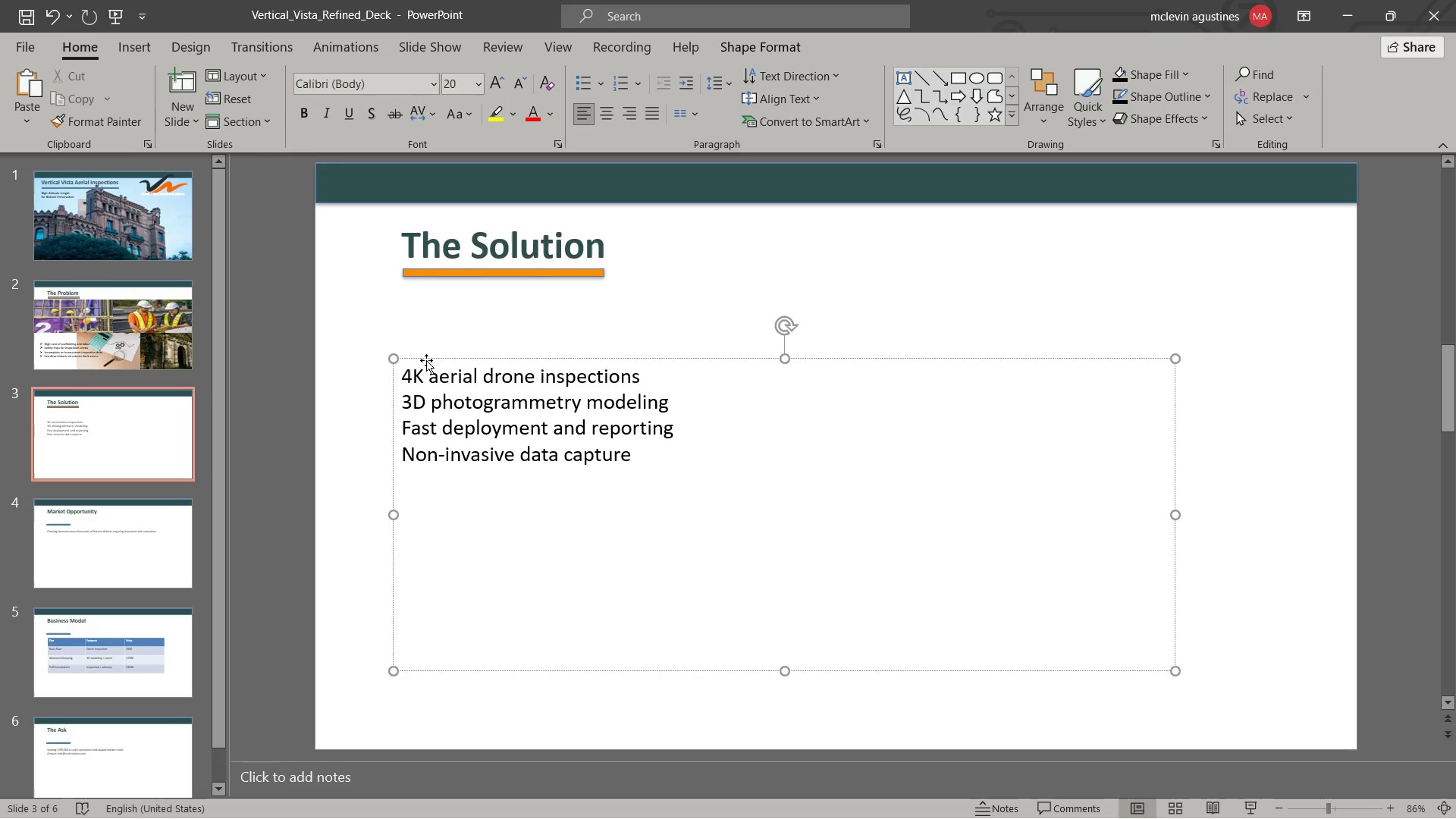 
left_click([426, 360])
 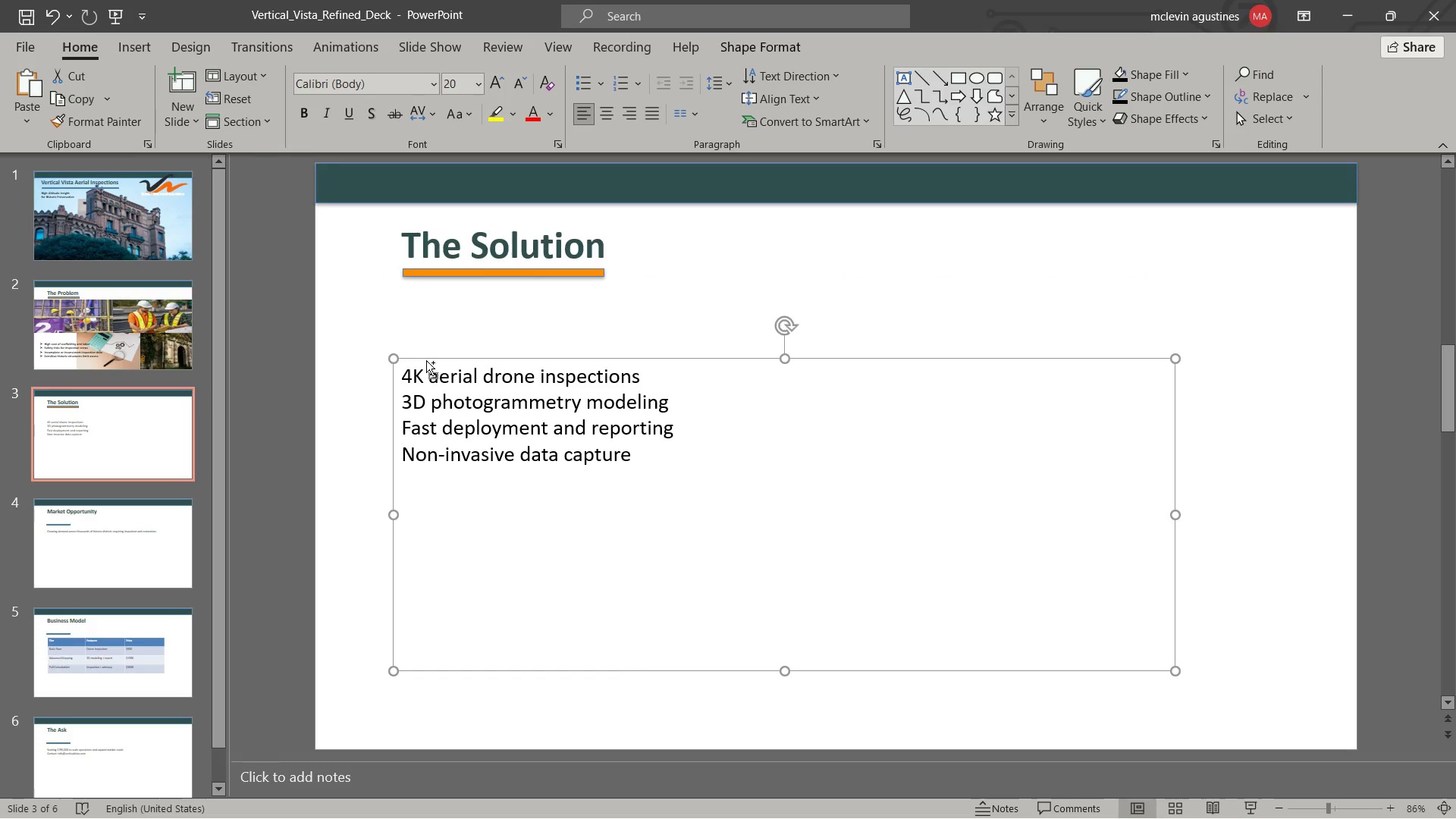 
key(Control+B)
 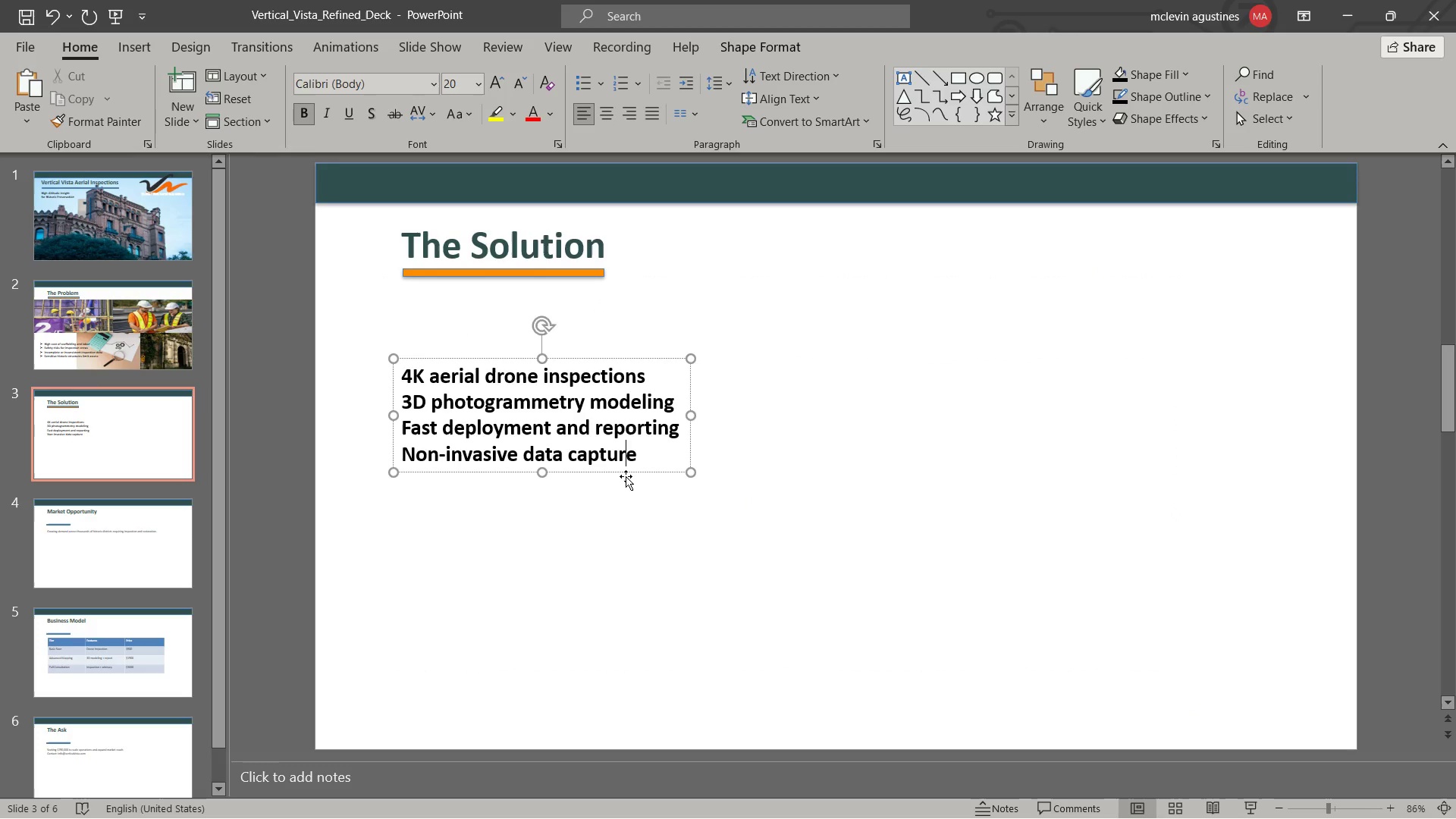 
left_click_drag(start_coordinate=[626, 468], to_coordinate=[627, 405])
 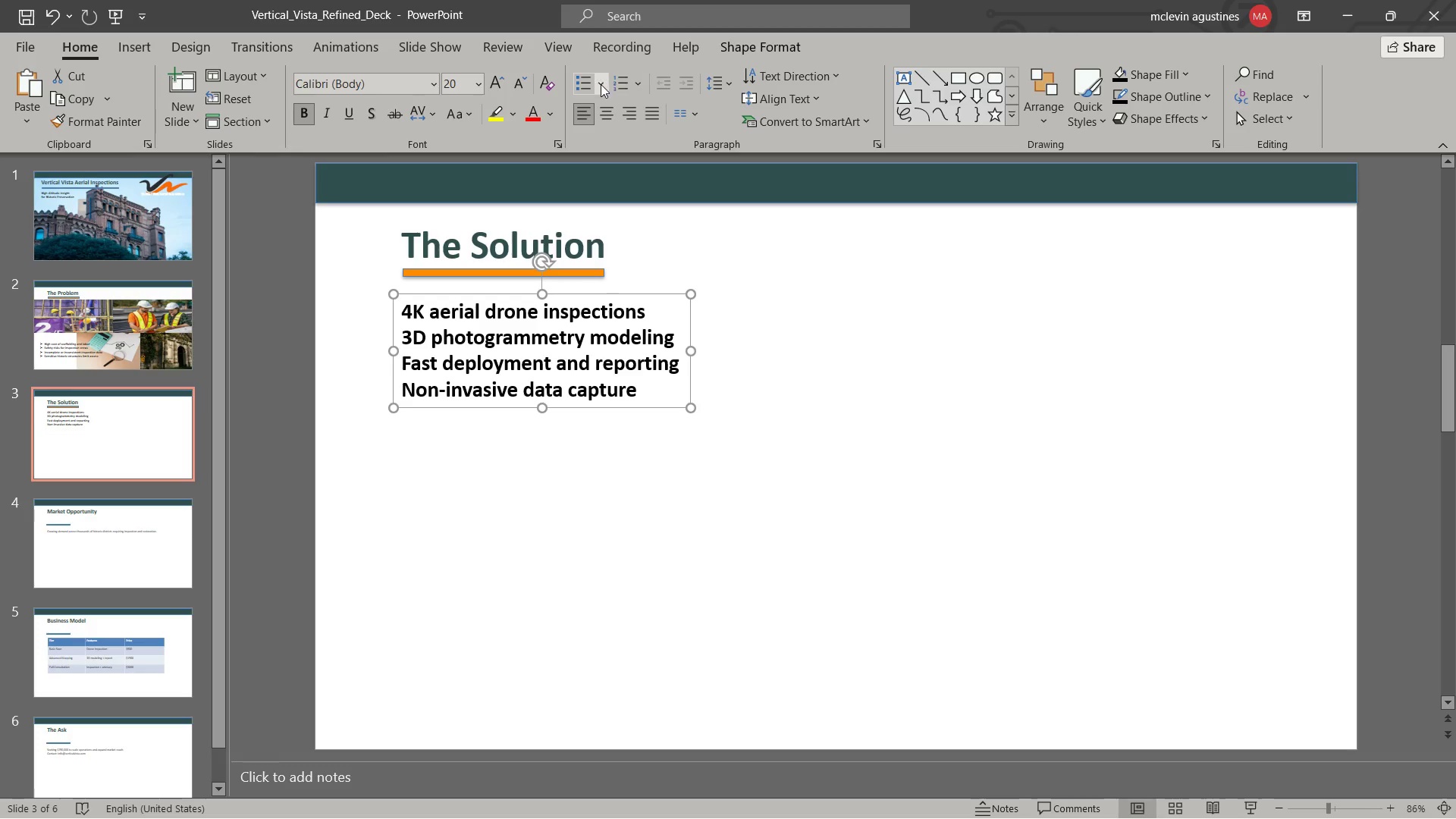 
left_click([599, 86])
 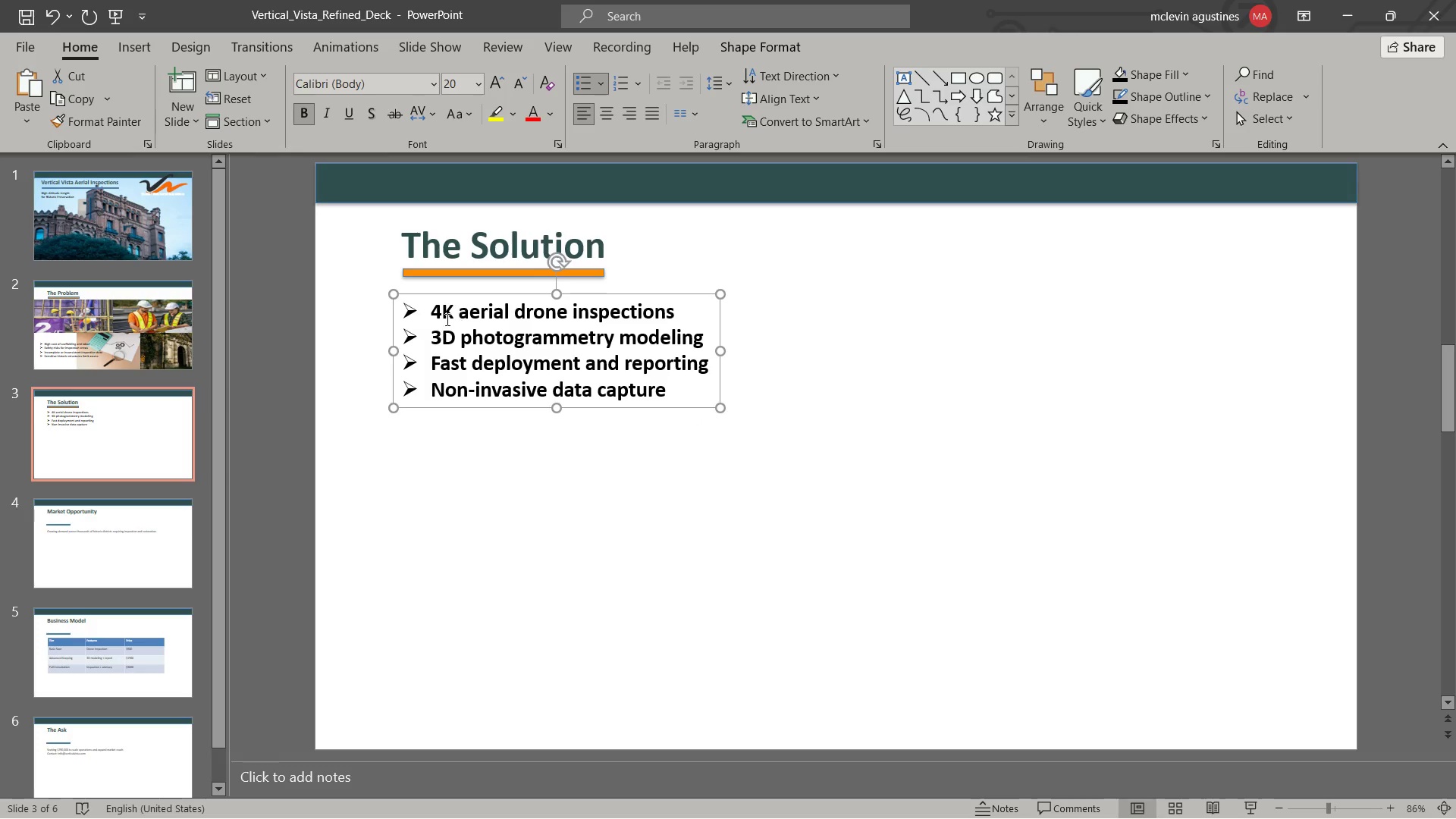 
left_click_drag(start_coordinate=[433, 308], to_coordinate=[672, 312])
 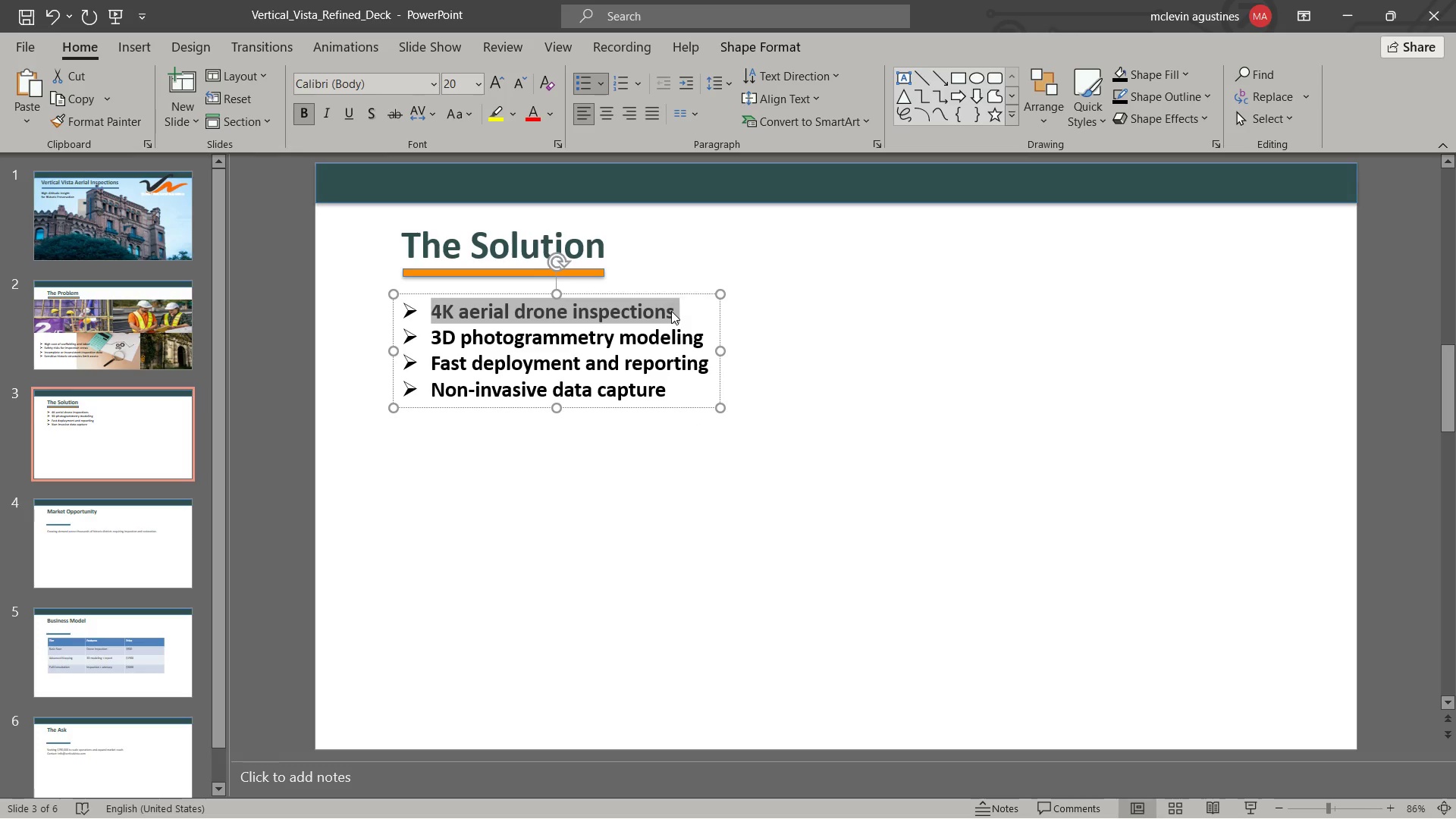 
key(Control+C)
 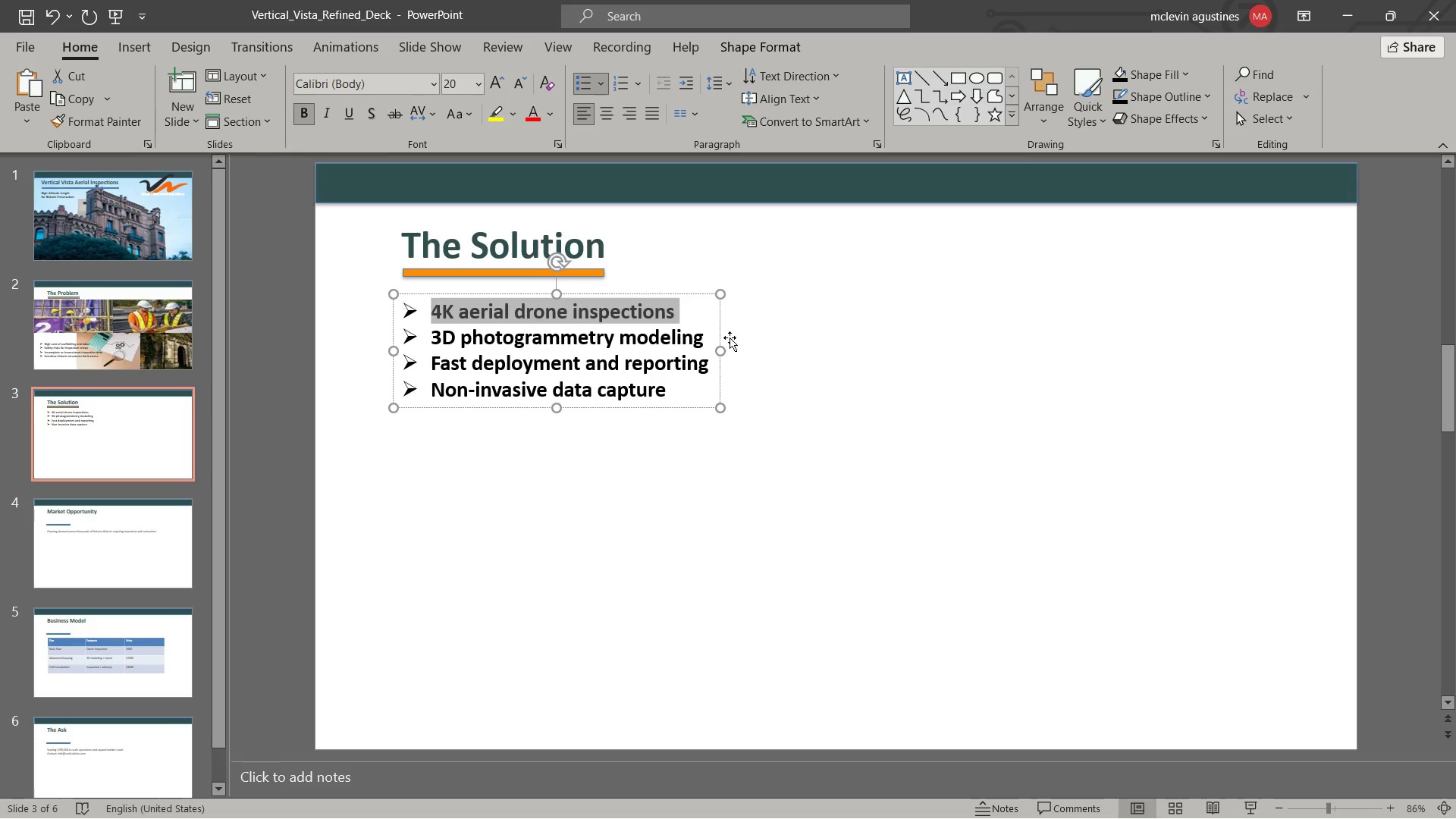 
key(Alt+Tab)
 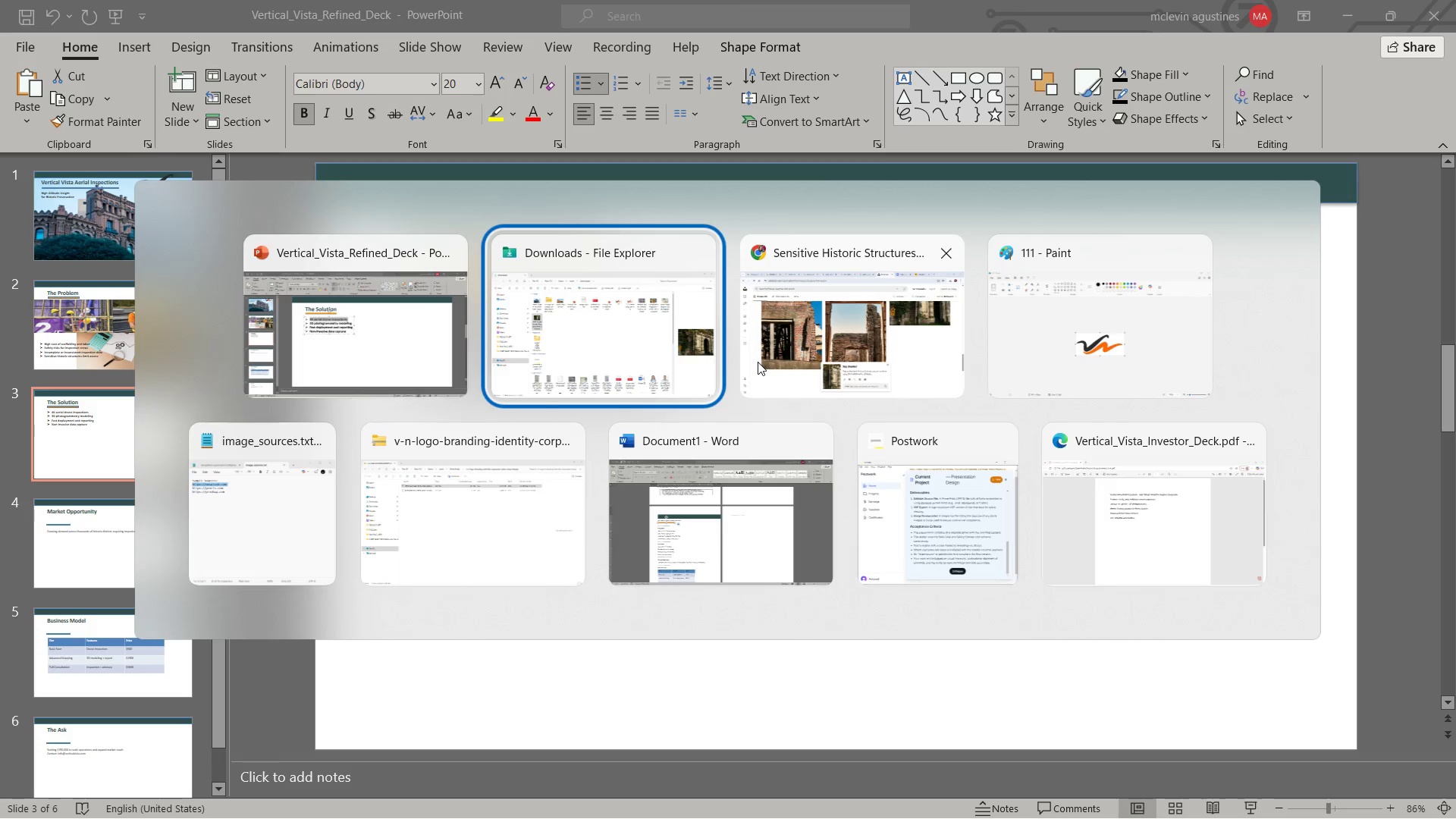 
key(Alt+Tab)
 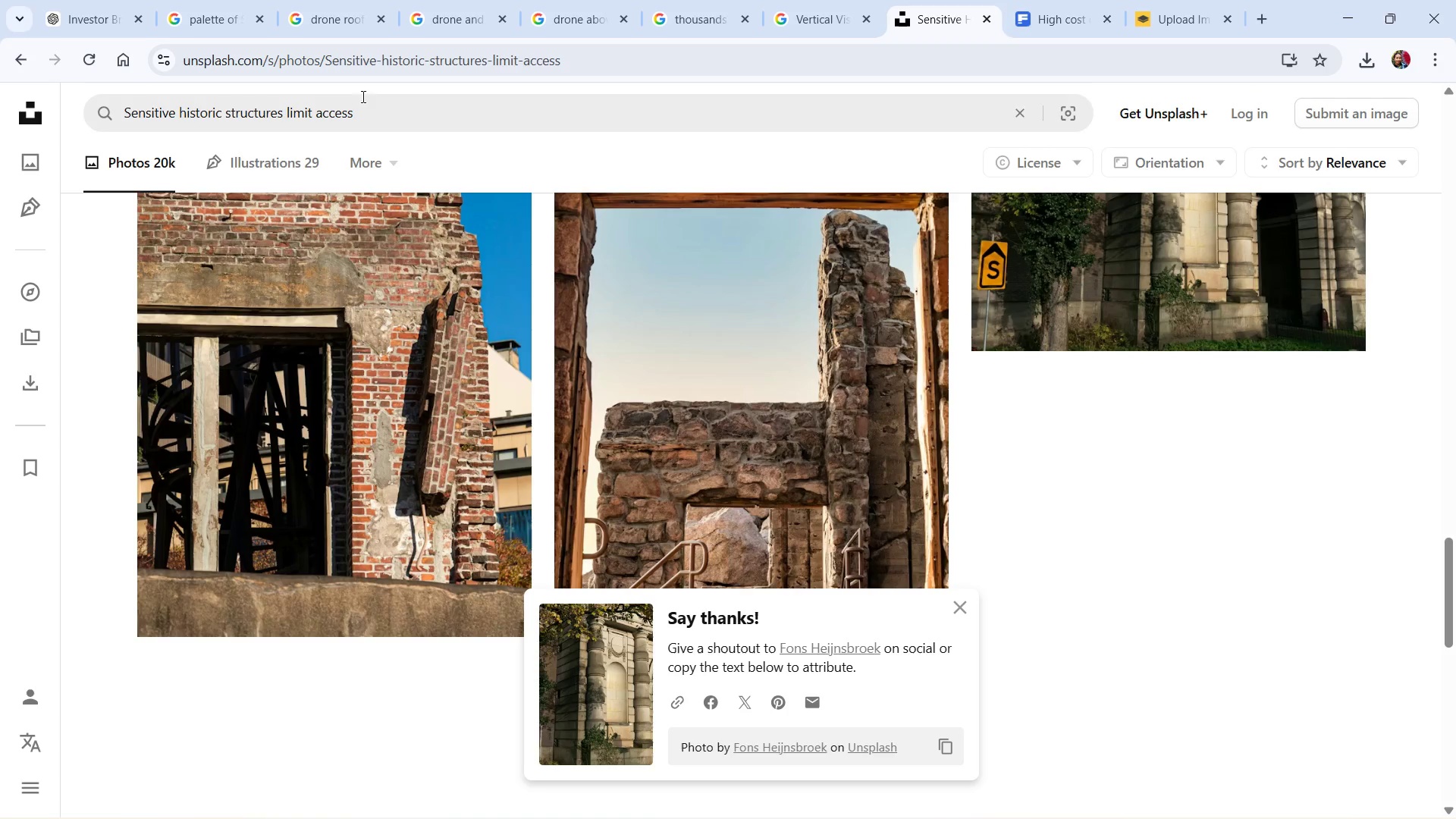 
left_click_drag(start_coordinate=[369, 105], to_coordinate=[3, 108])
 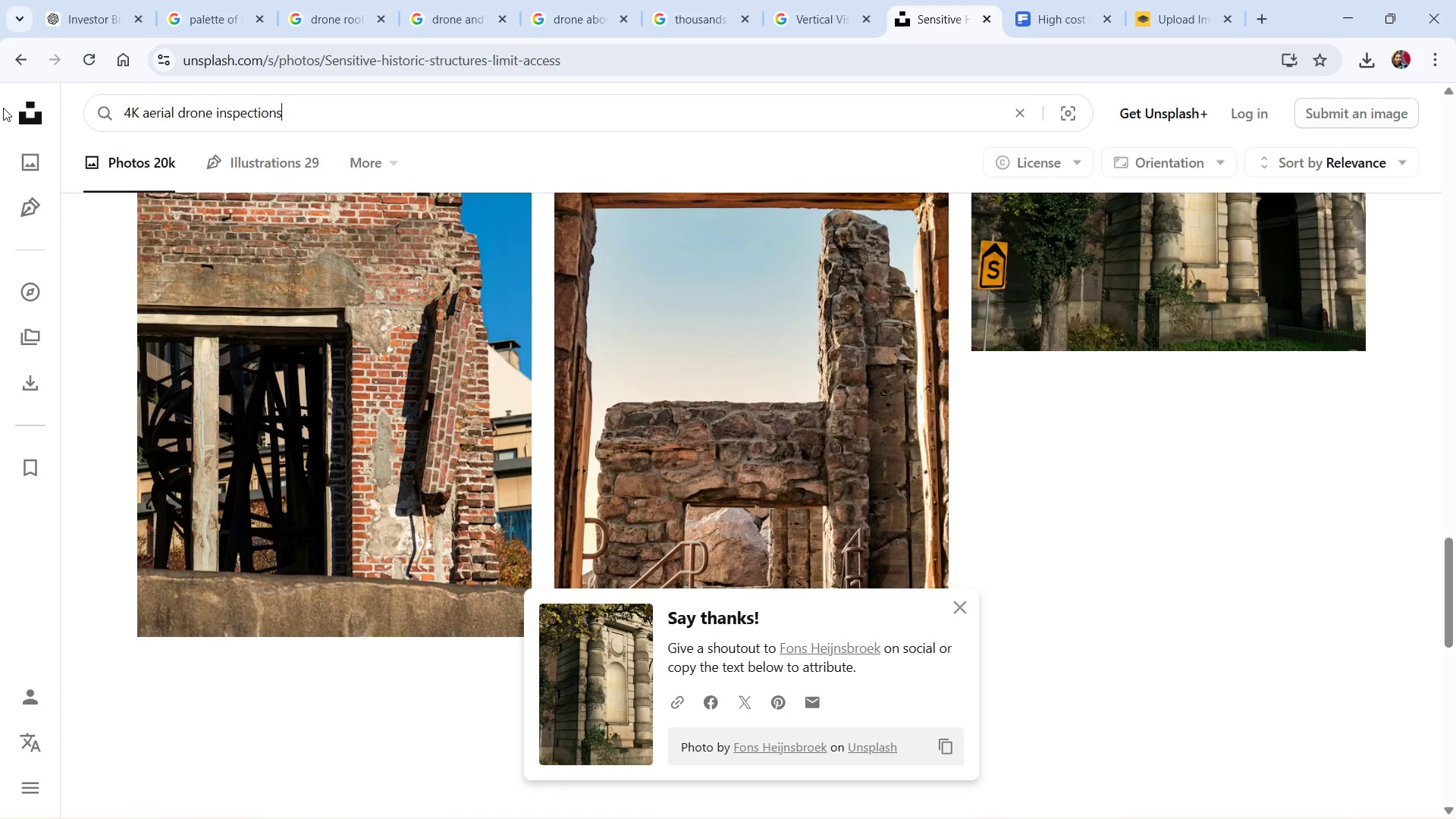 
key(Control+V)
 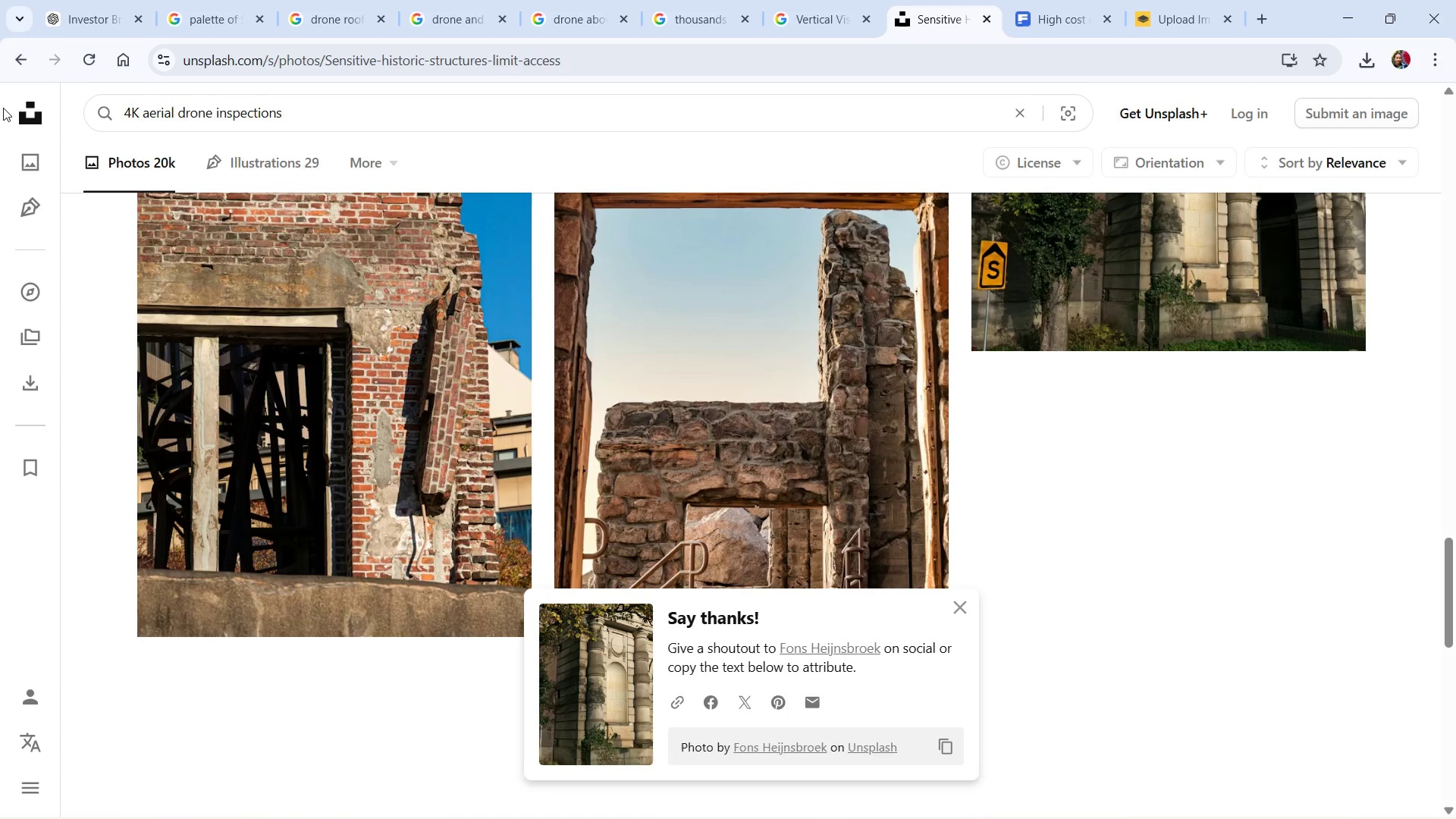 
key(Alt+Tab)
 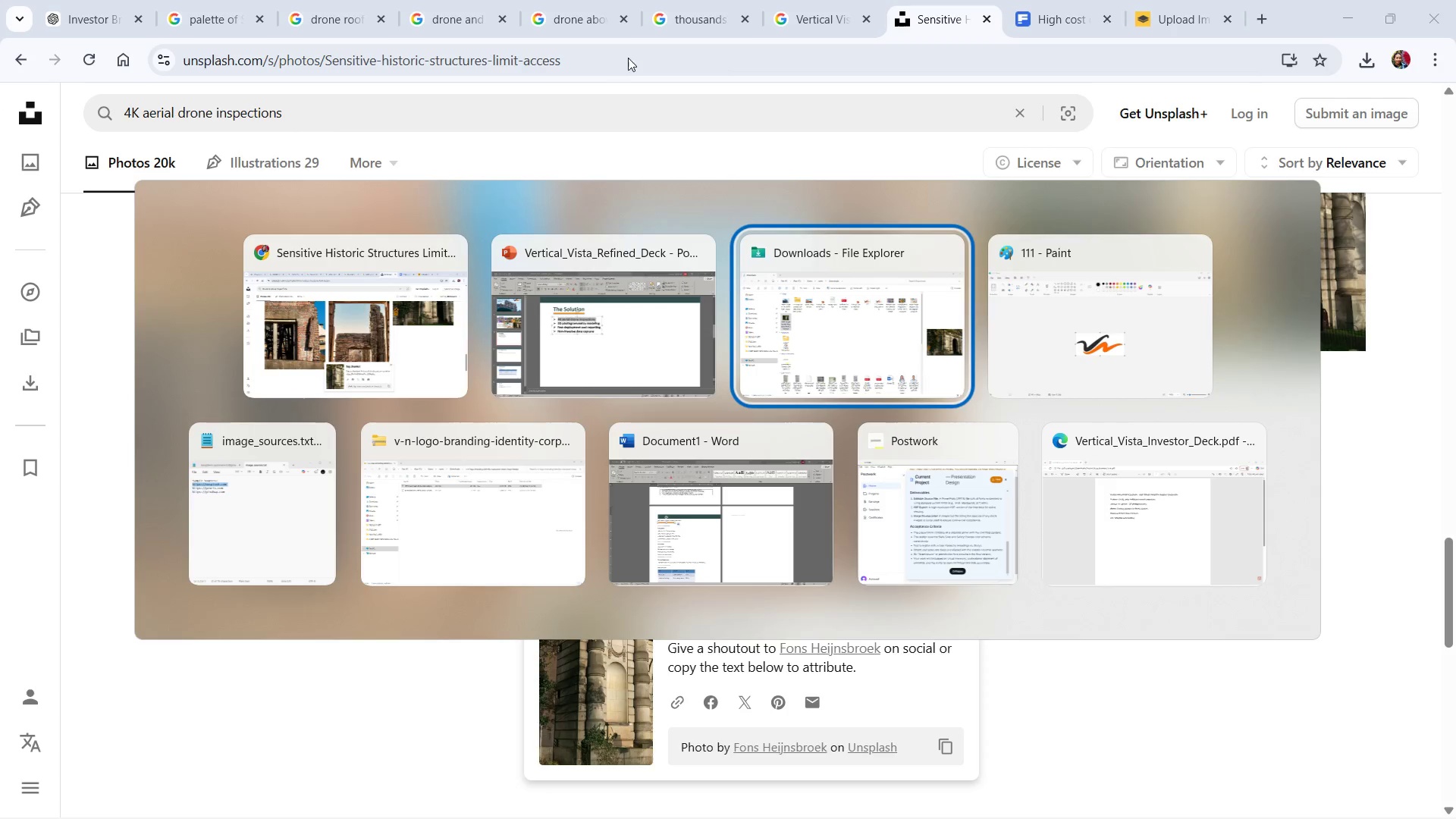 
key(Alt+Tab)
 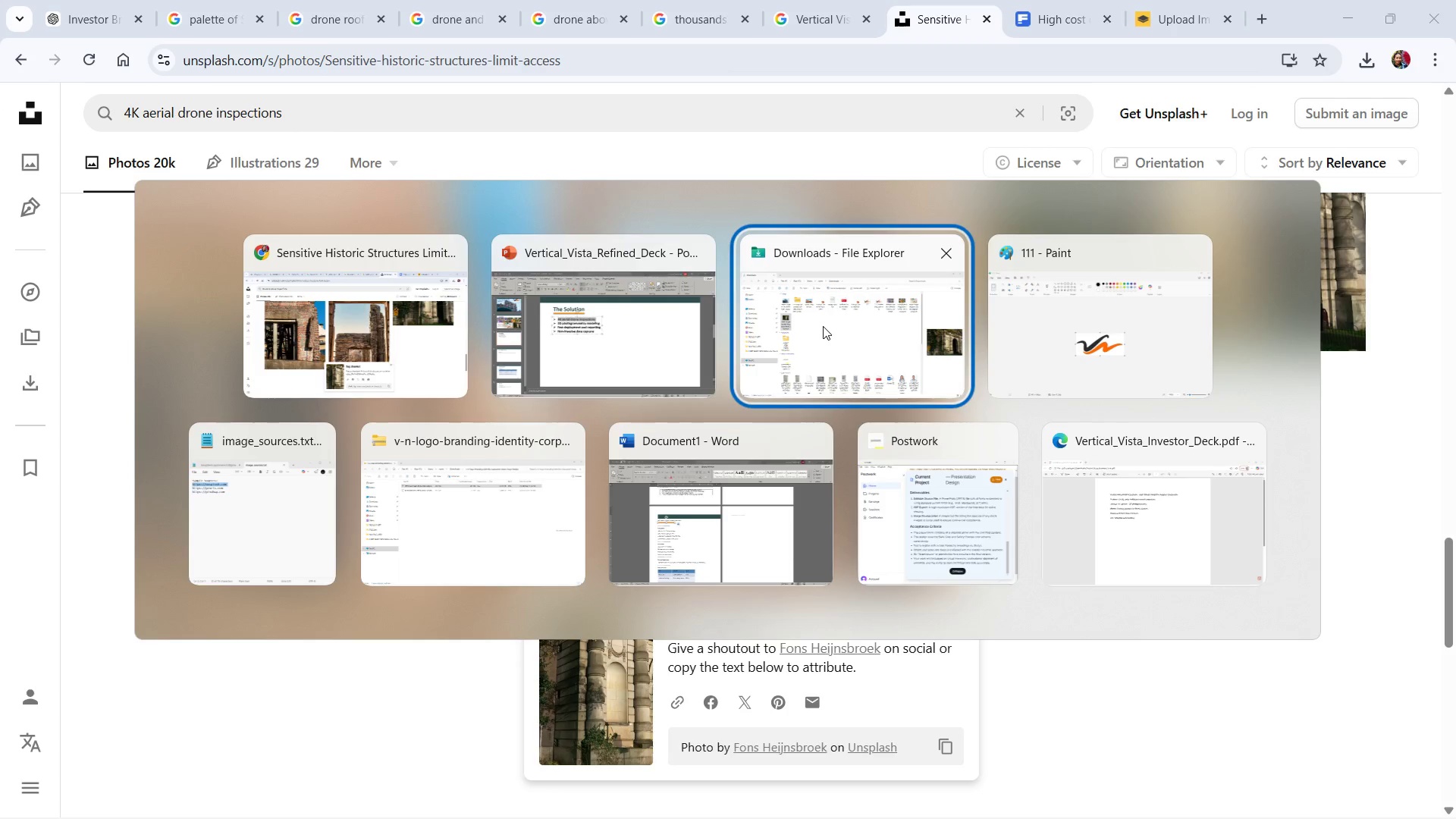 
key(Alt+Tab)
 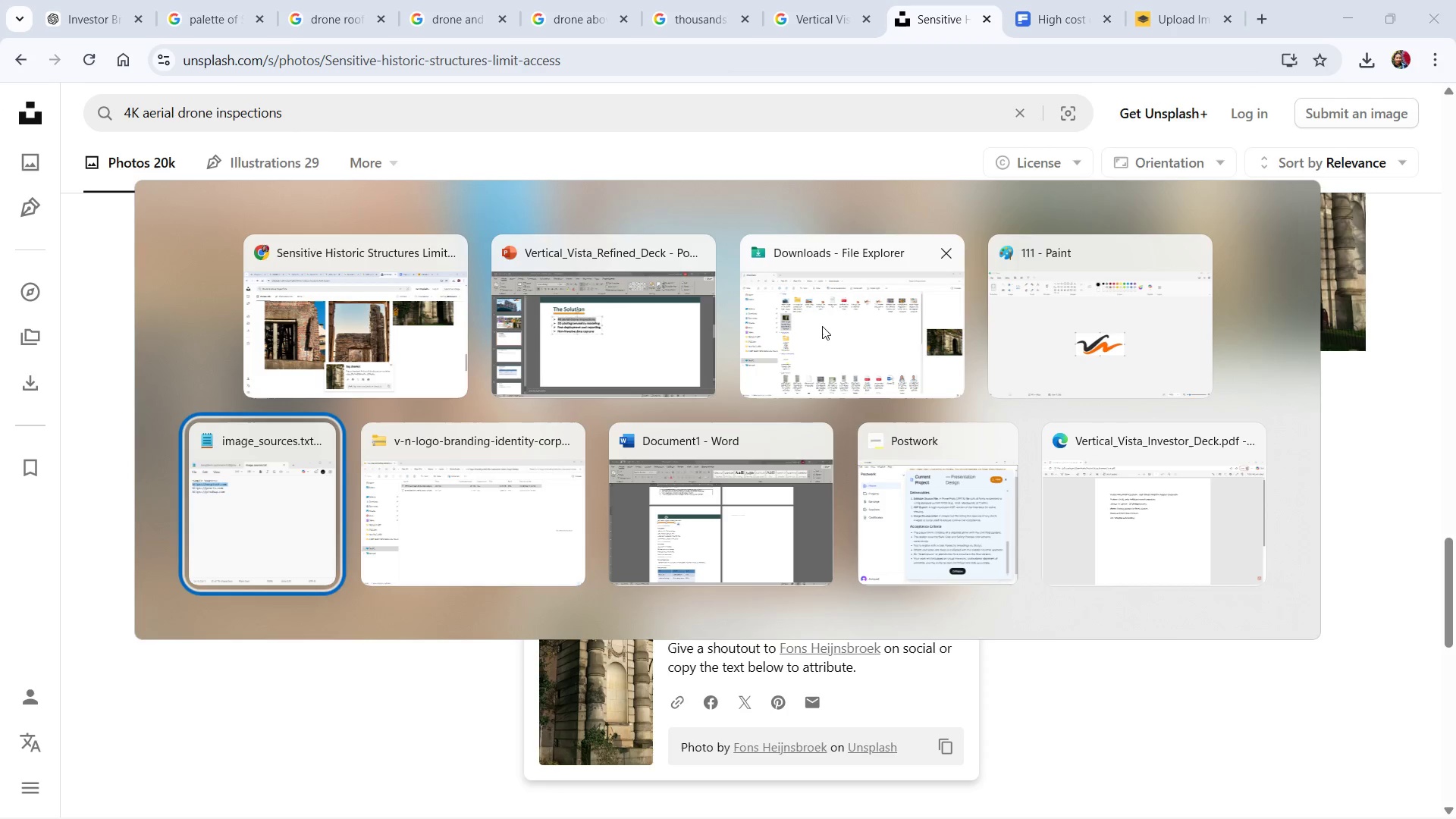 
key(Alt+Tab)
 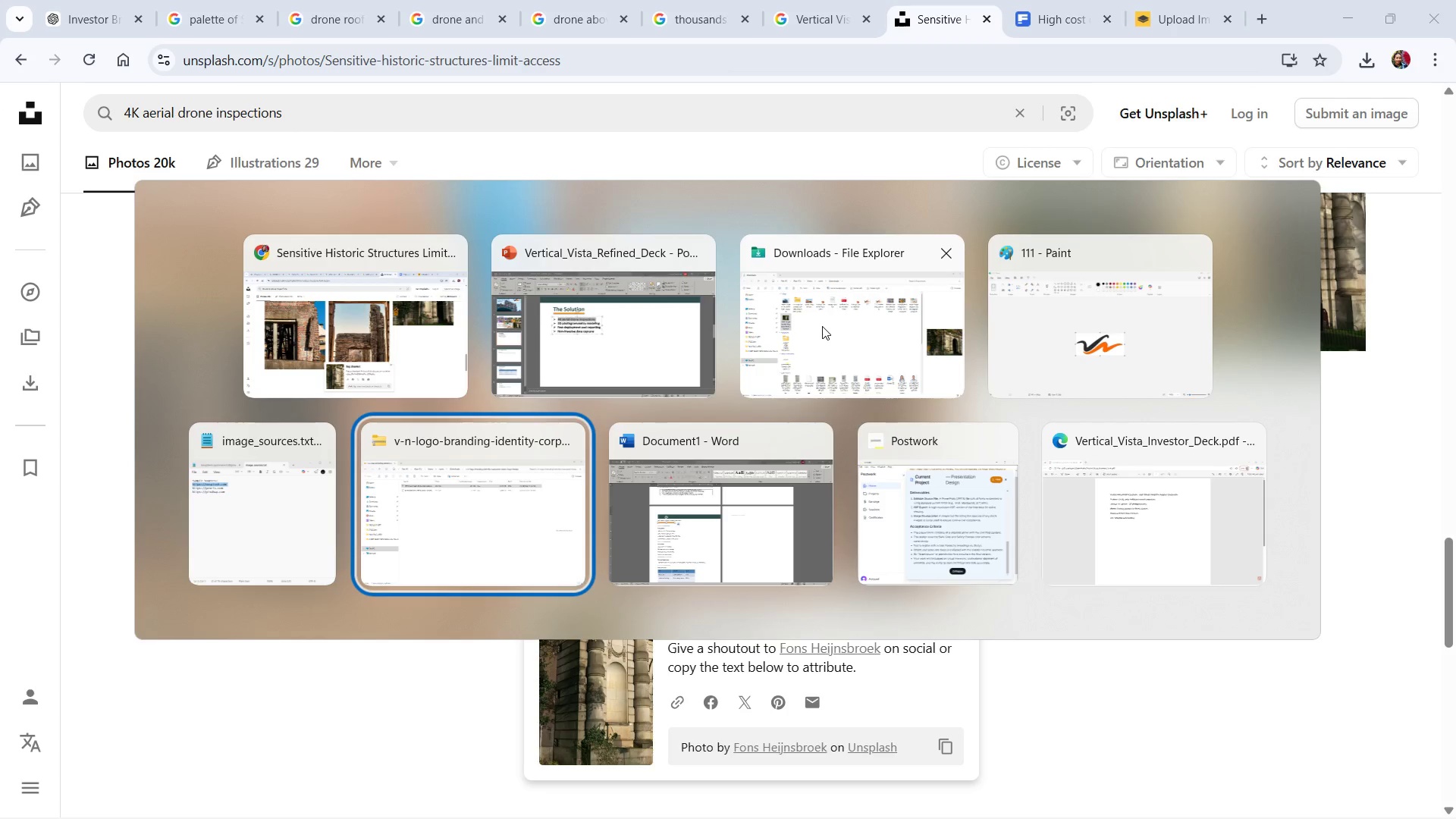 
key(Alt+Tab)
 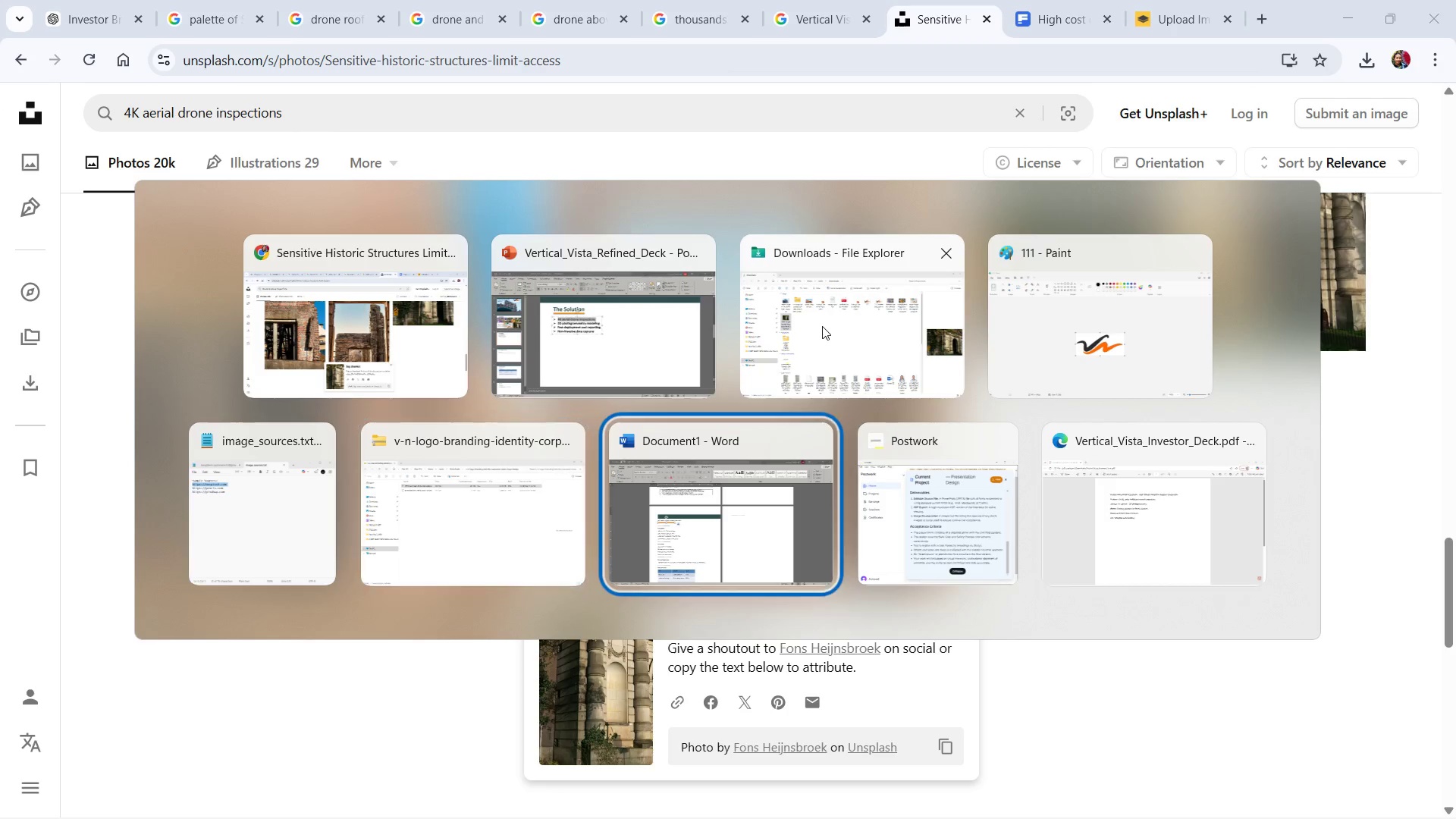 
key(Alt+Tab)
 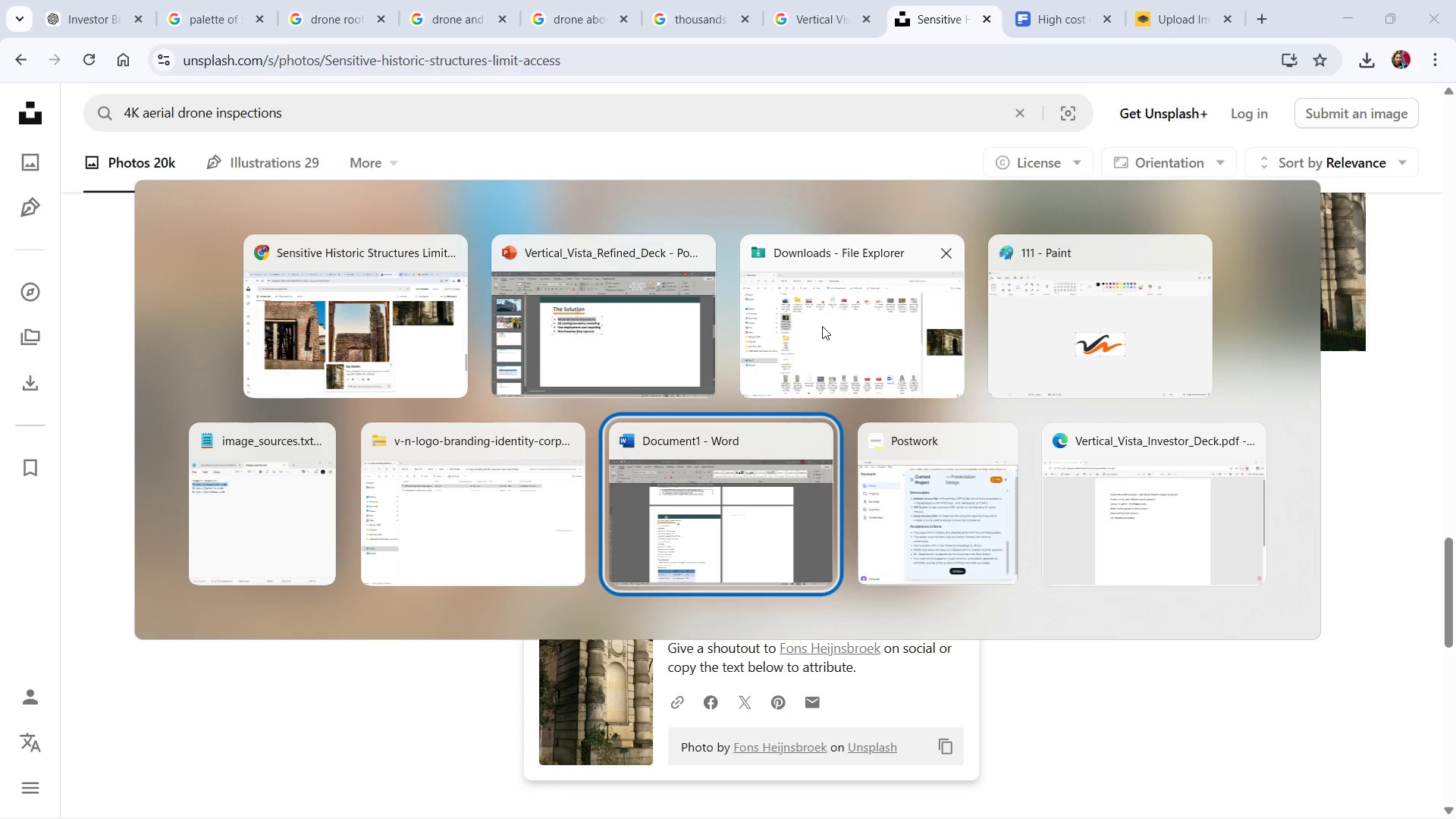 
key(Alt+Tab)
 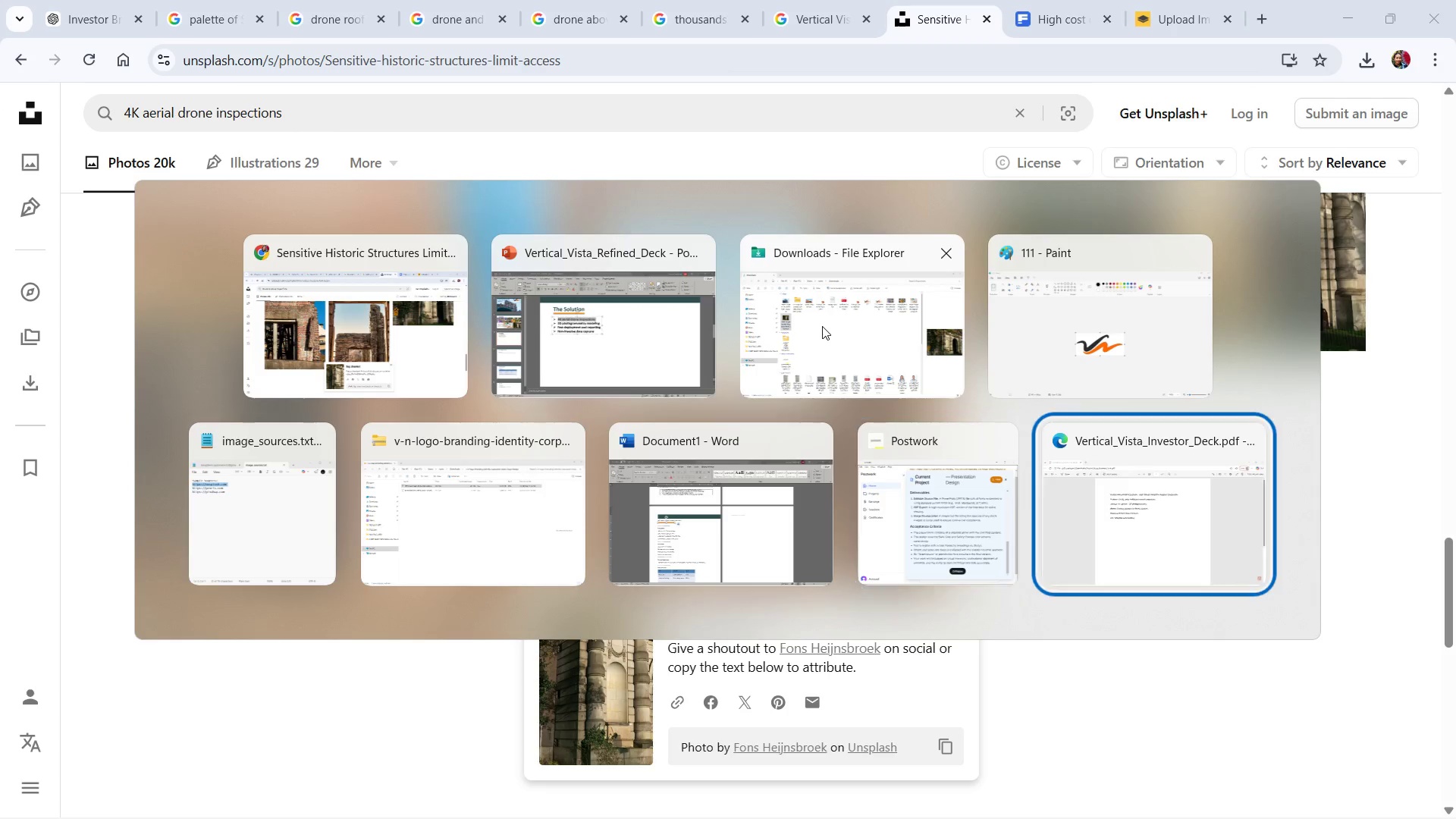 
key(Alt+Tab)
 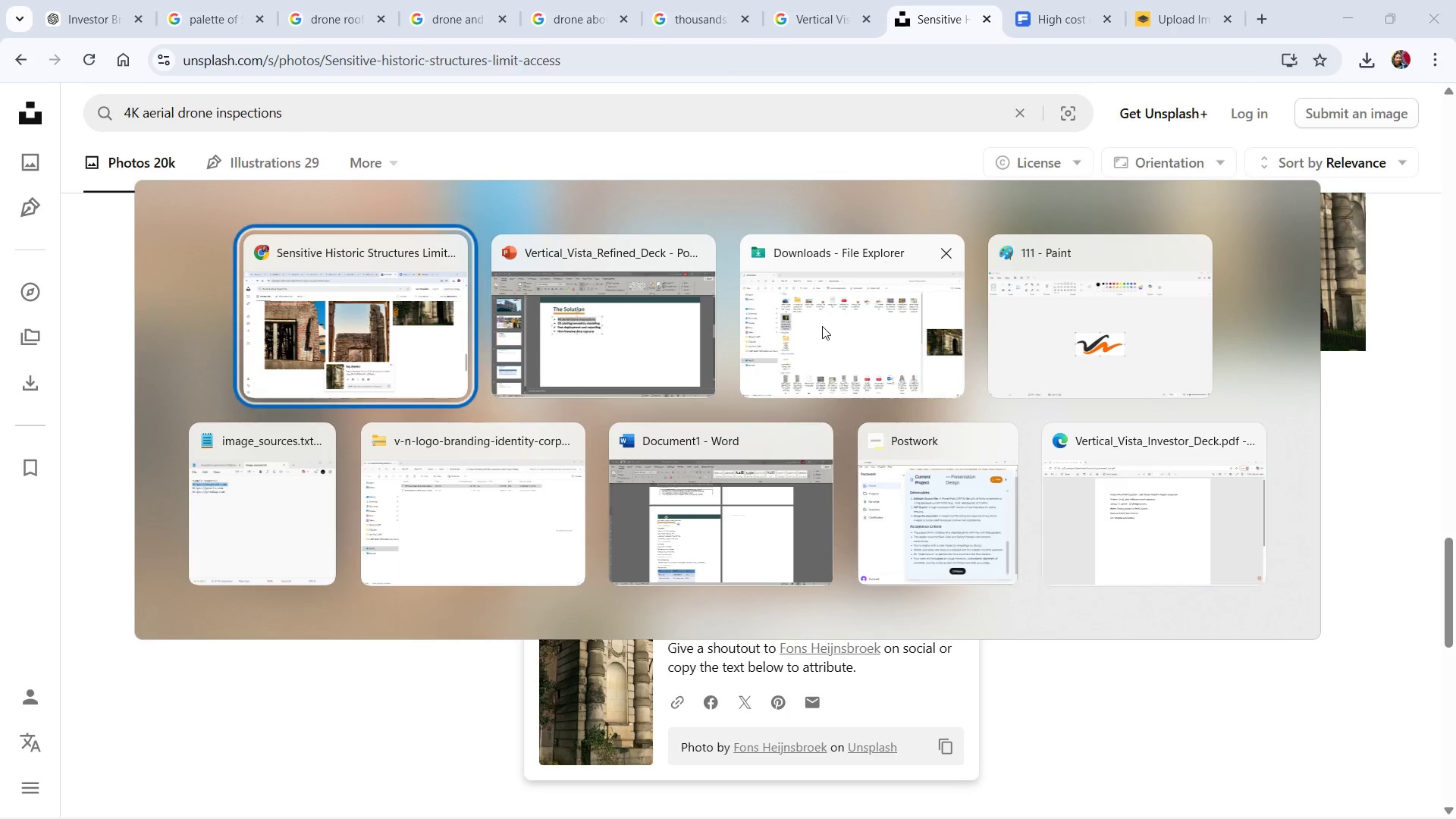 
key(Alt+Tab)
 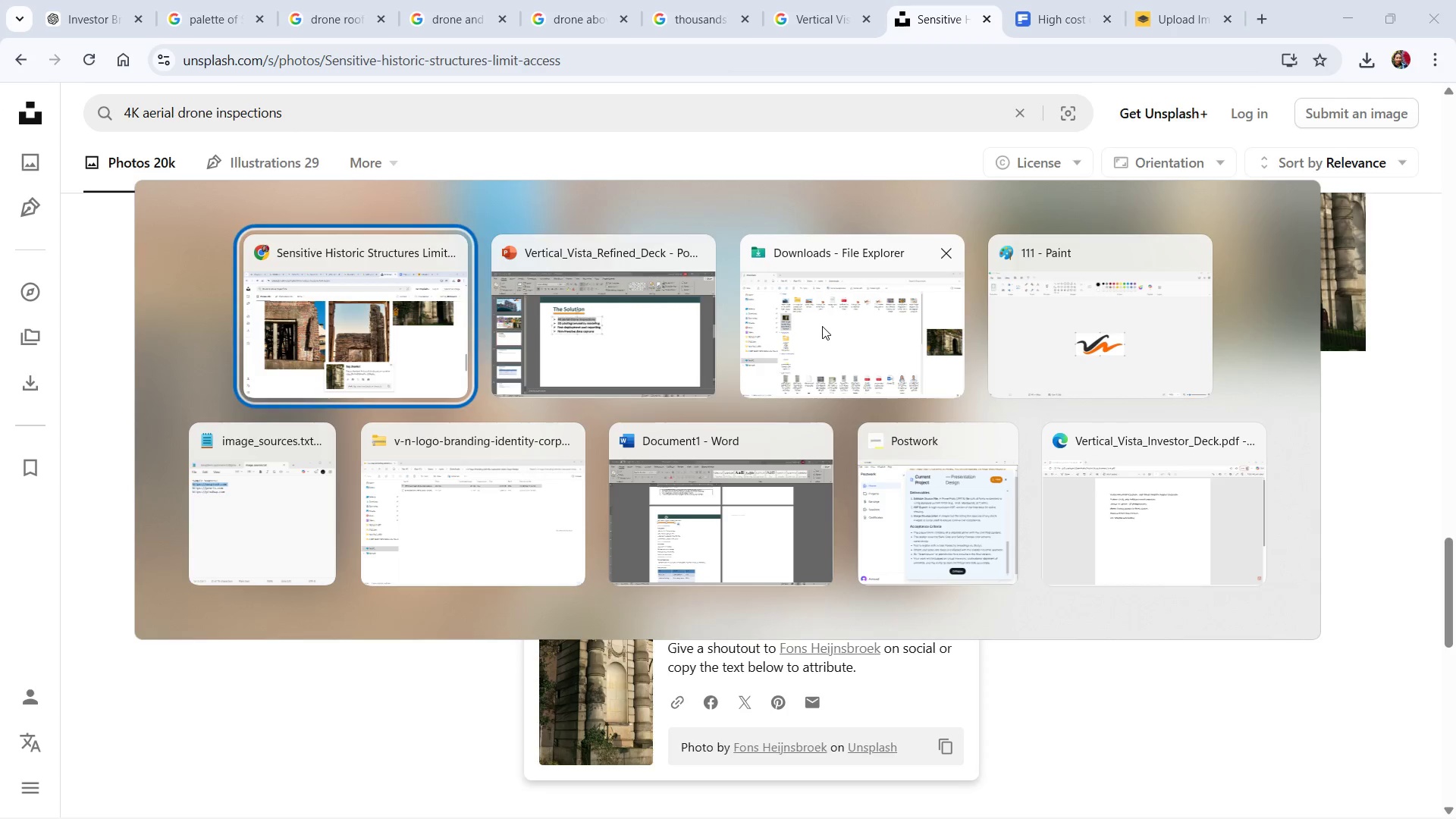 
key(Alt+Tab)
 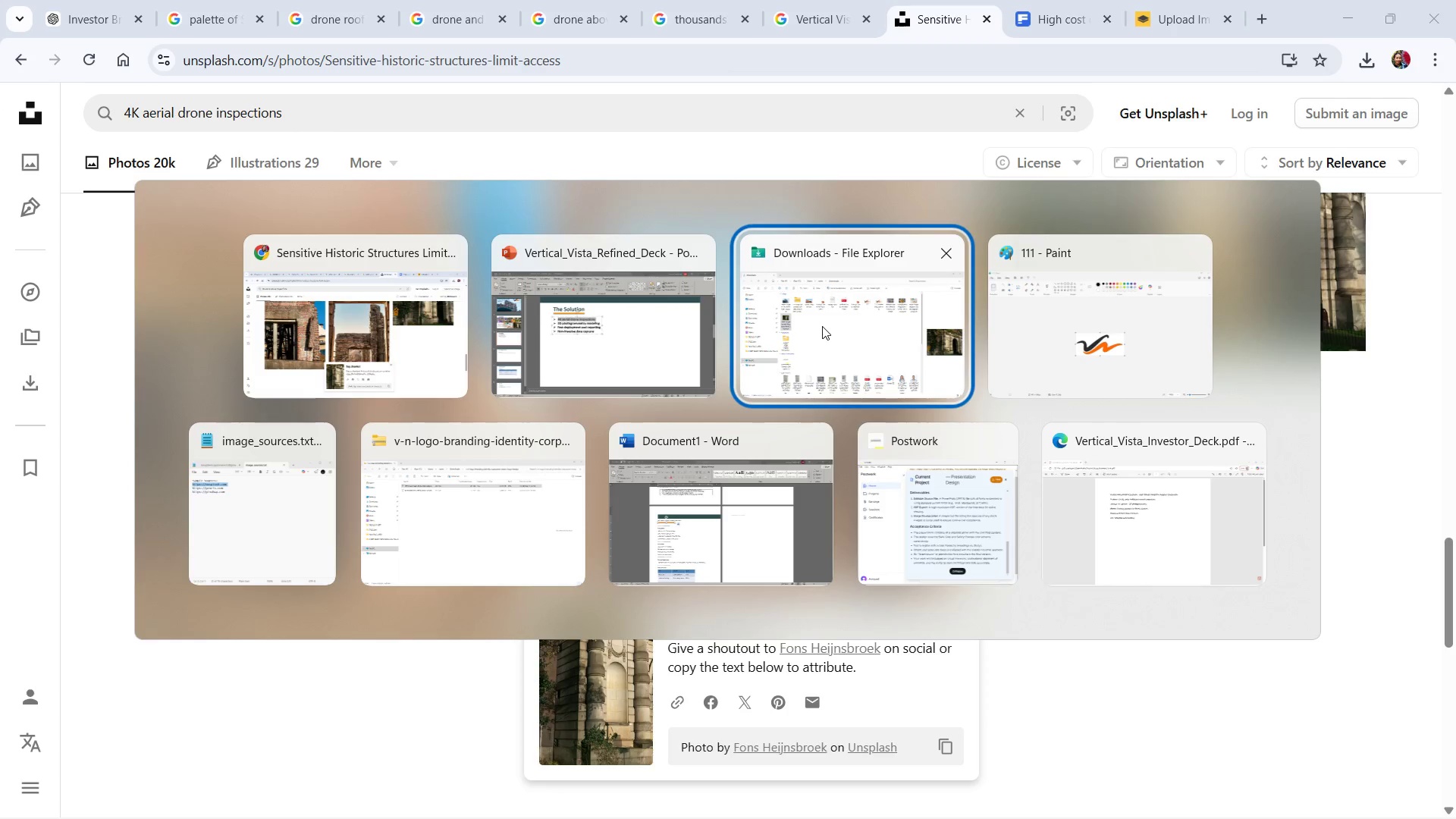 
key(Alt+Tab)
 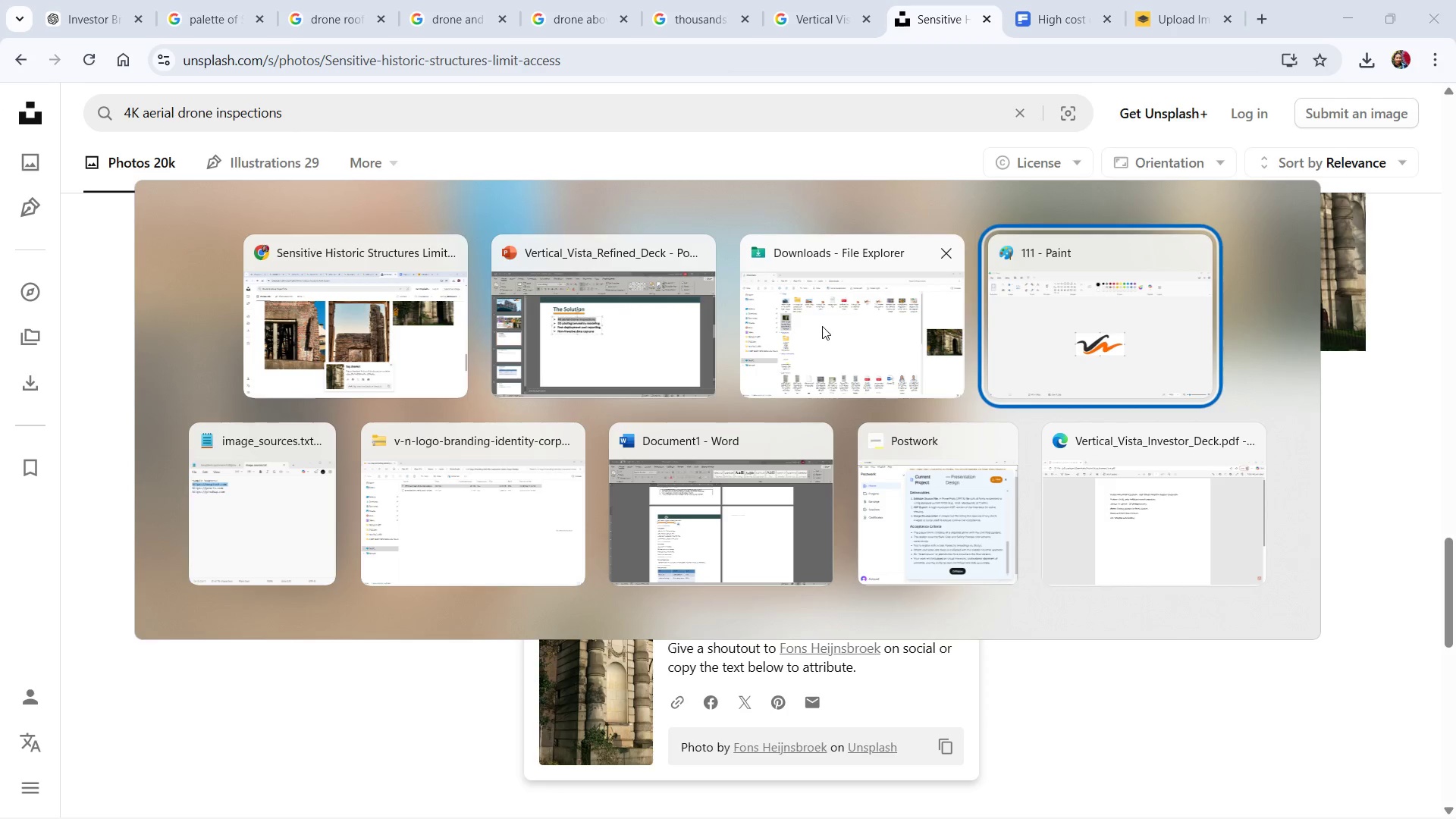 
key(Alt+Tab)
 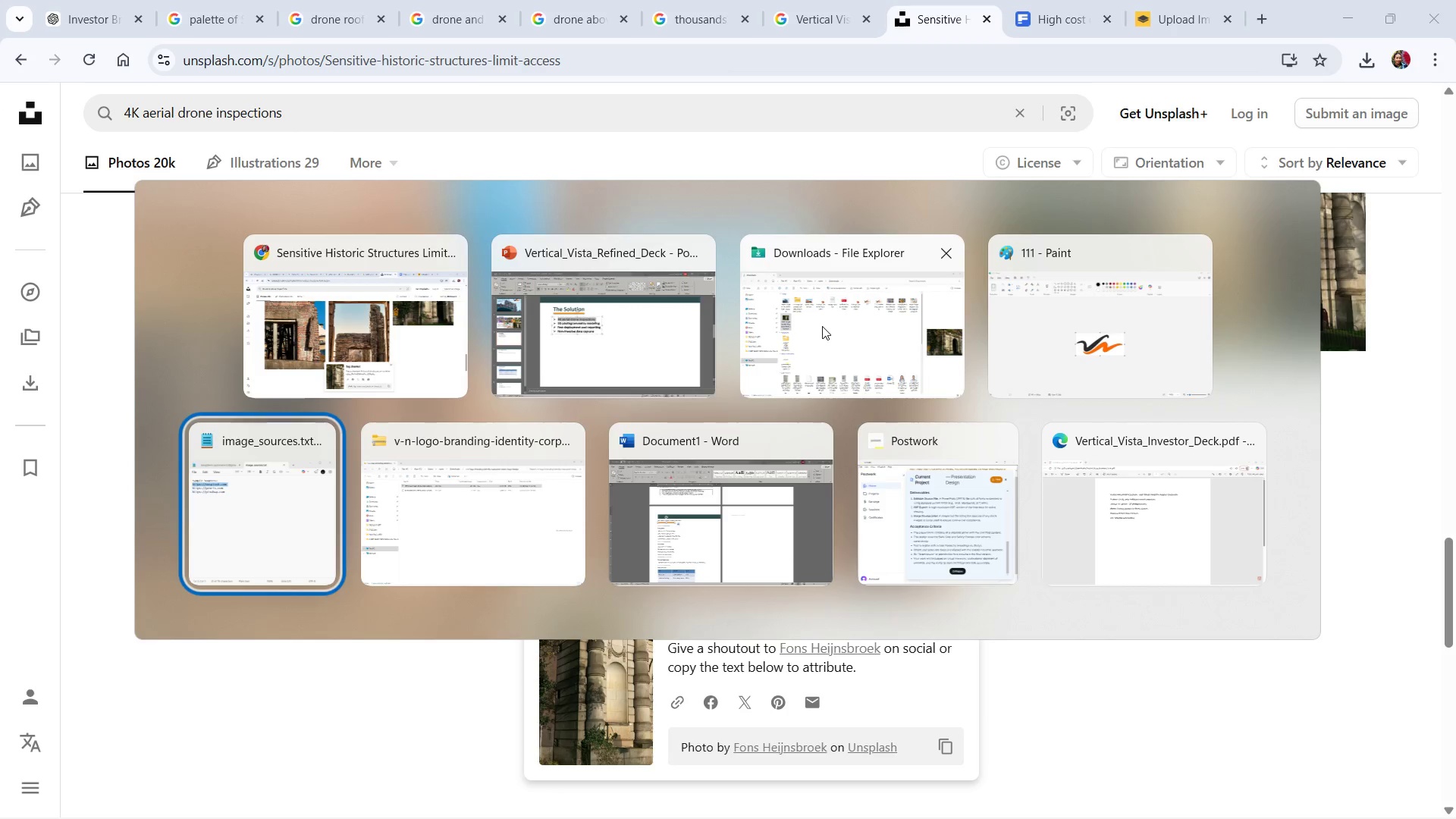 
key(Alt+Tab)
 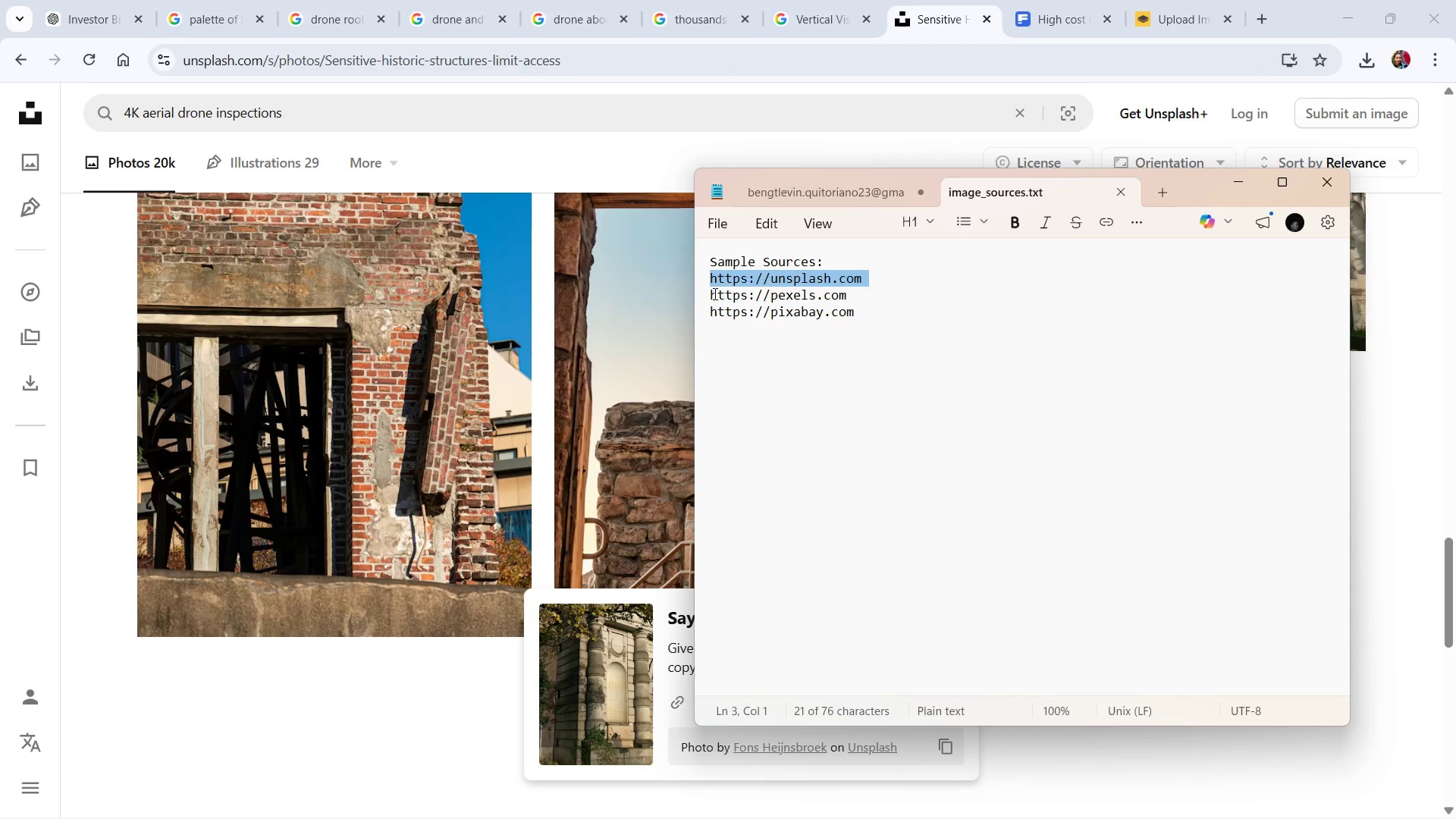 
left_click_drag(start_coordinate=[710, 293], to_coordinate=[852, 294])
 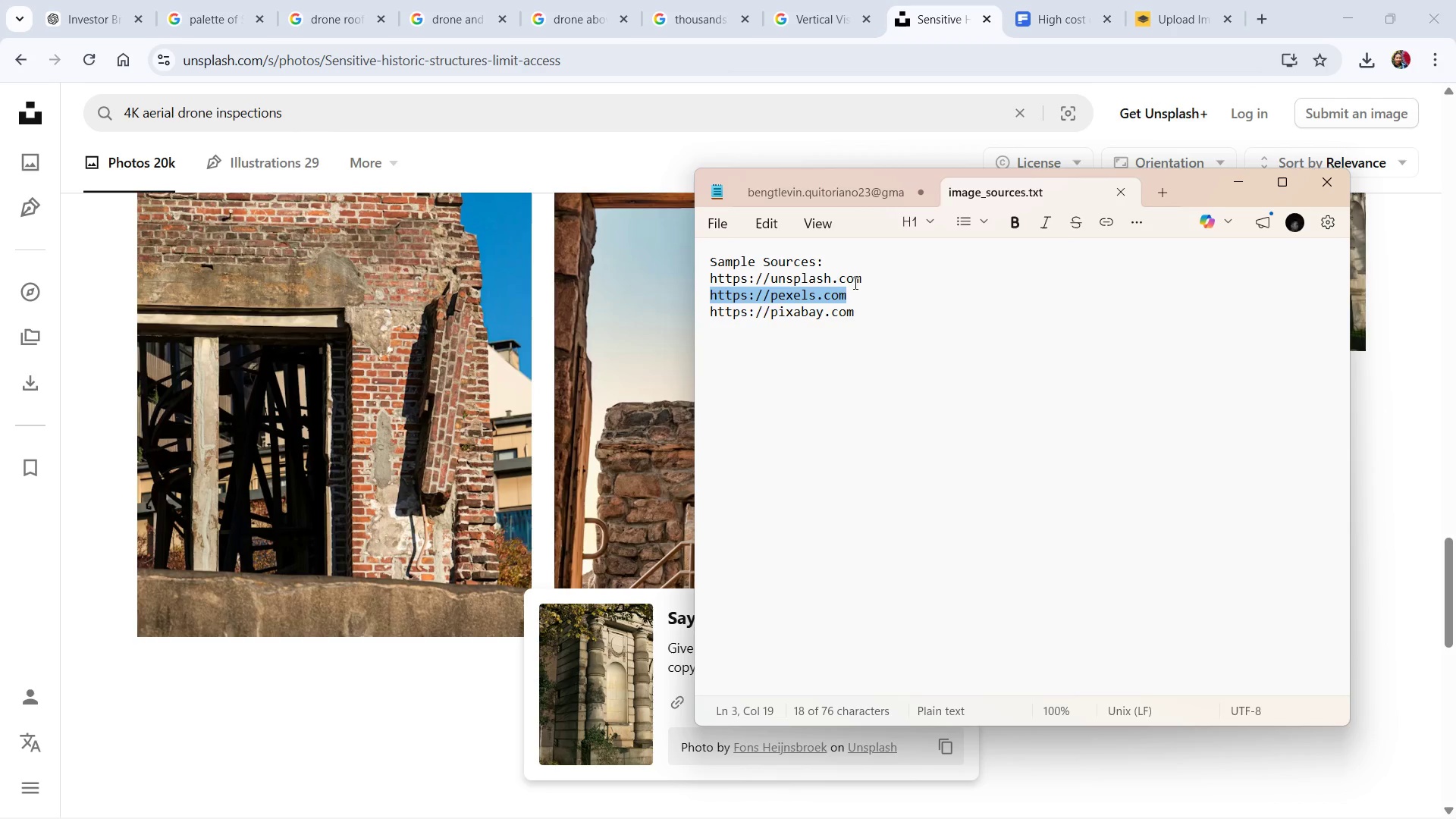 
key(Control+C)
 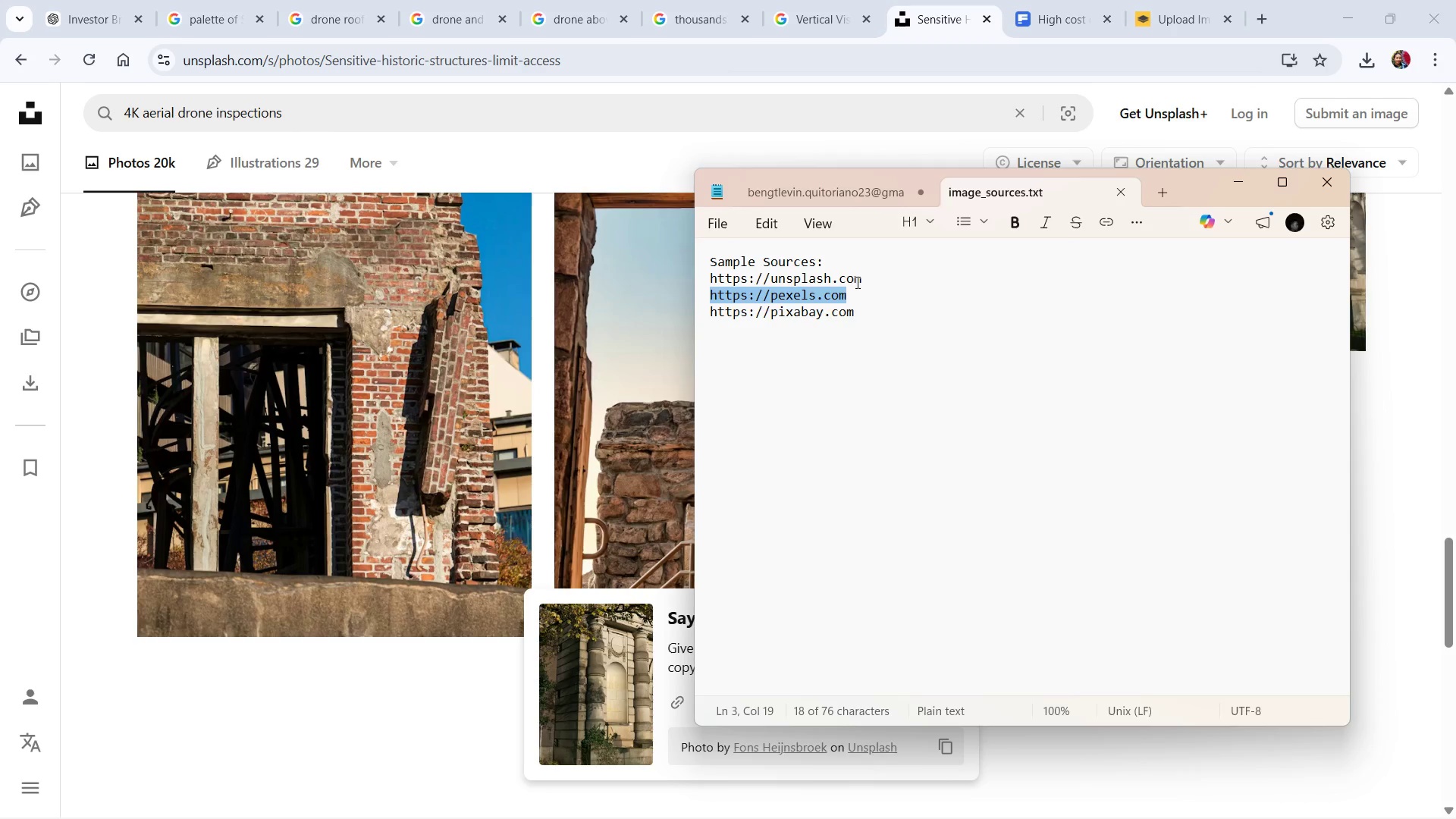 
key(Alt+Tab)
 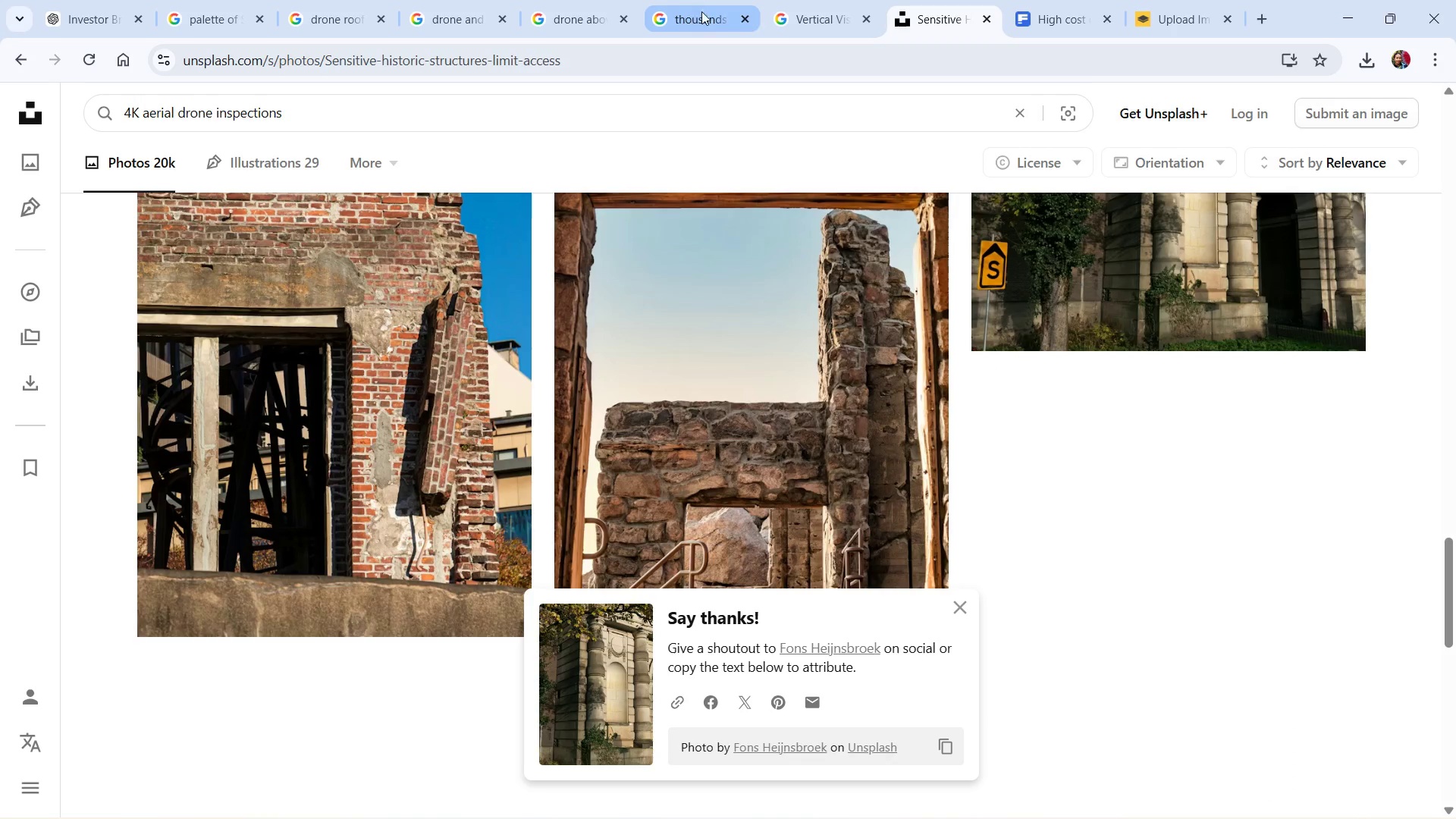 
left_click([827, 24])
 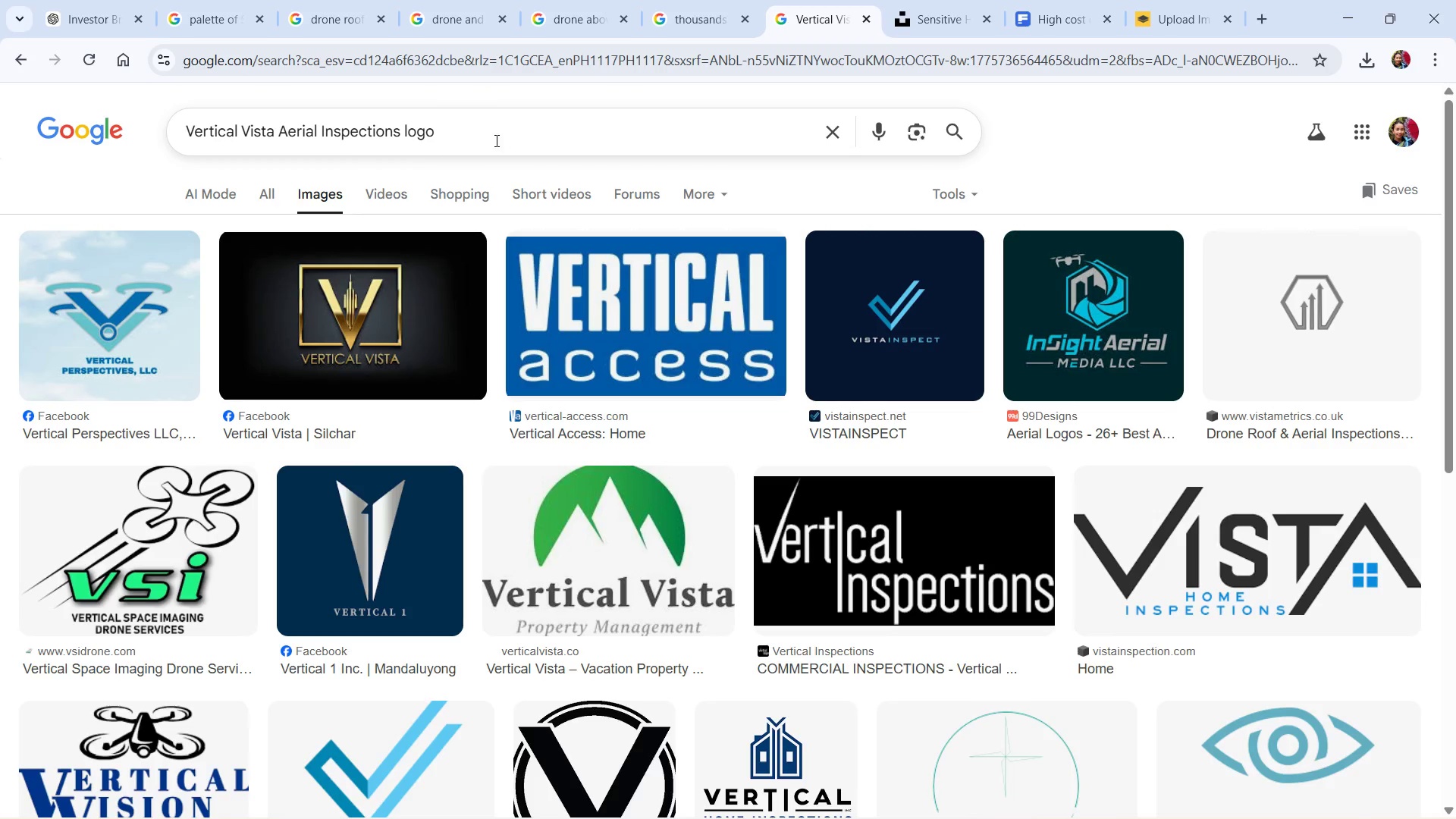 
left_click_drag(start_coordinate=[490, 140], to_coordinate=[52, 90])
 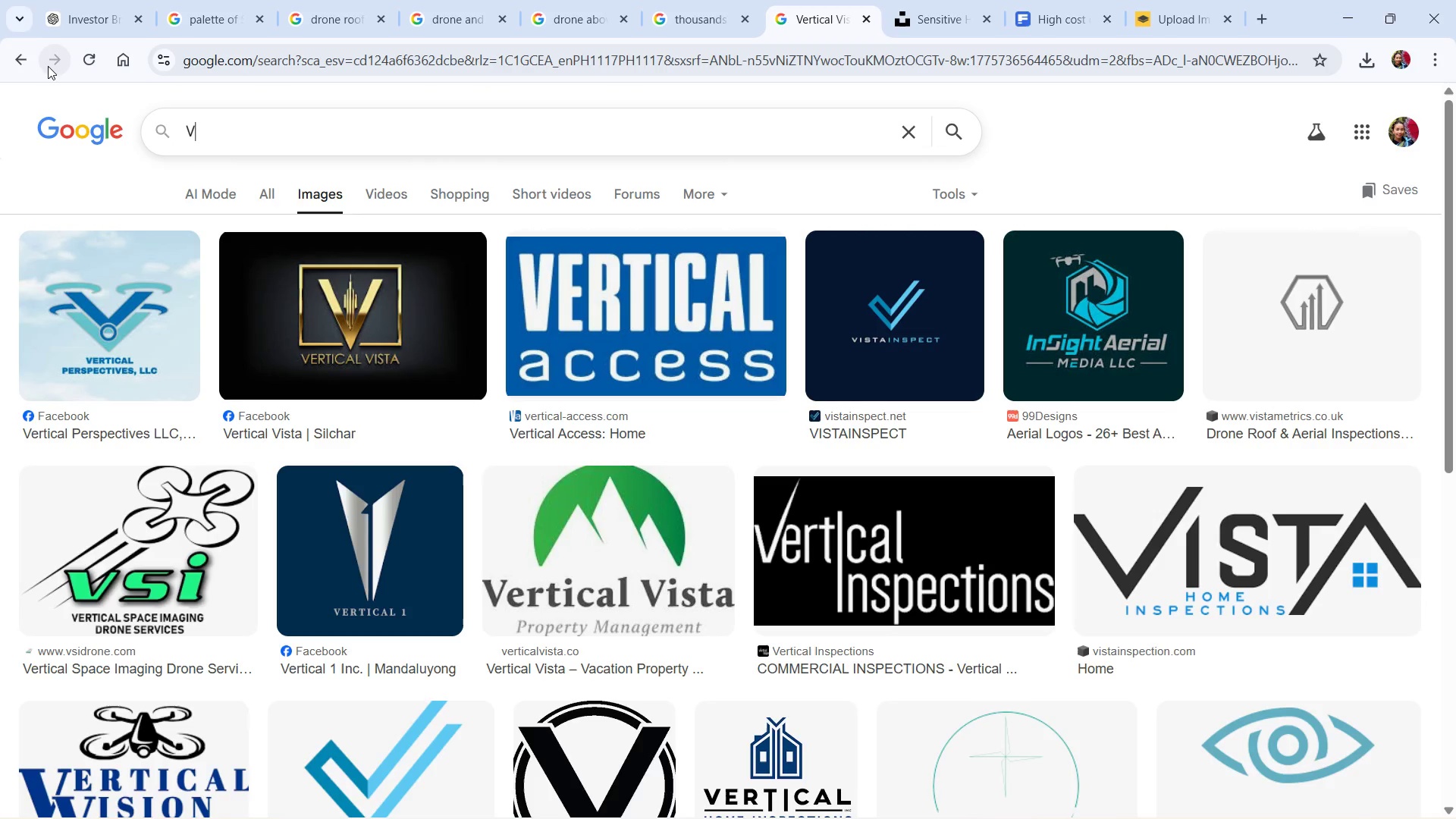 
key(V)
 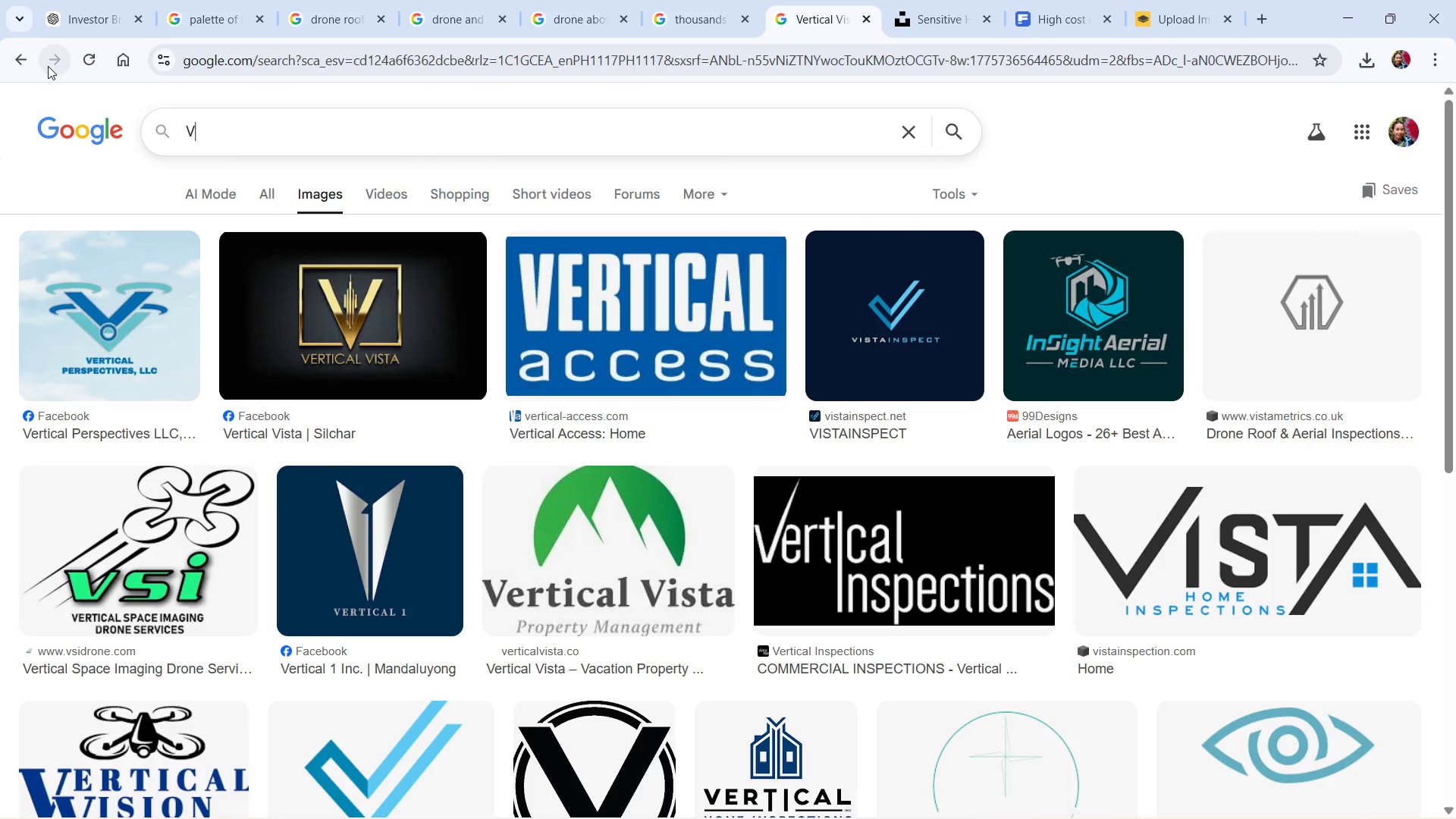 
hold_key(key=ControlLeft, duration=0.41)
 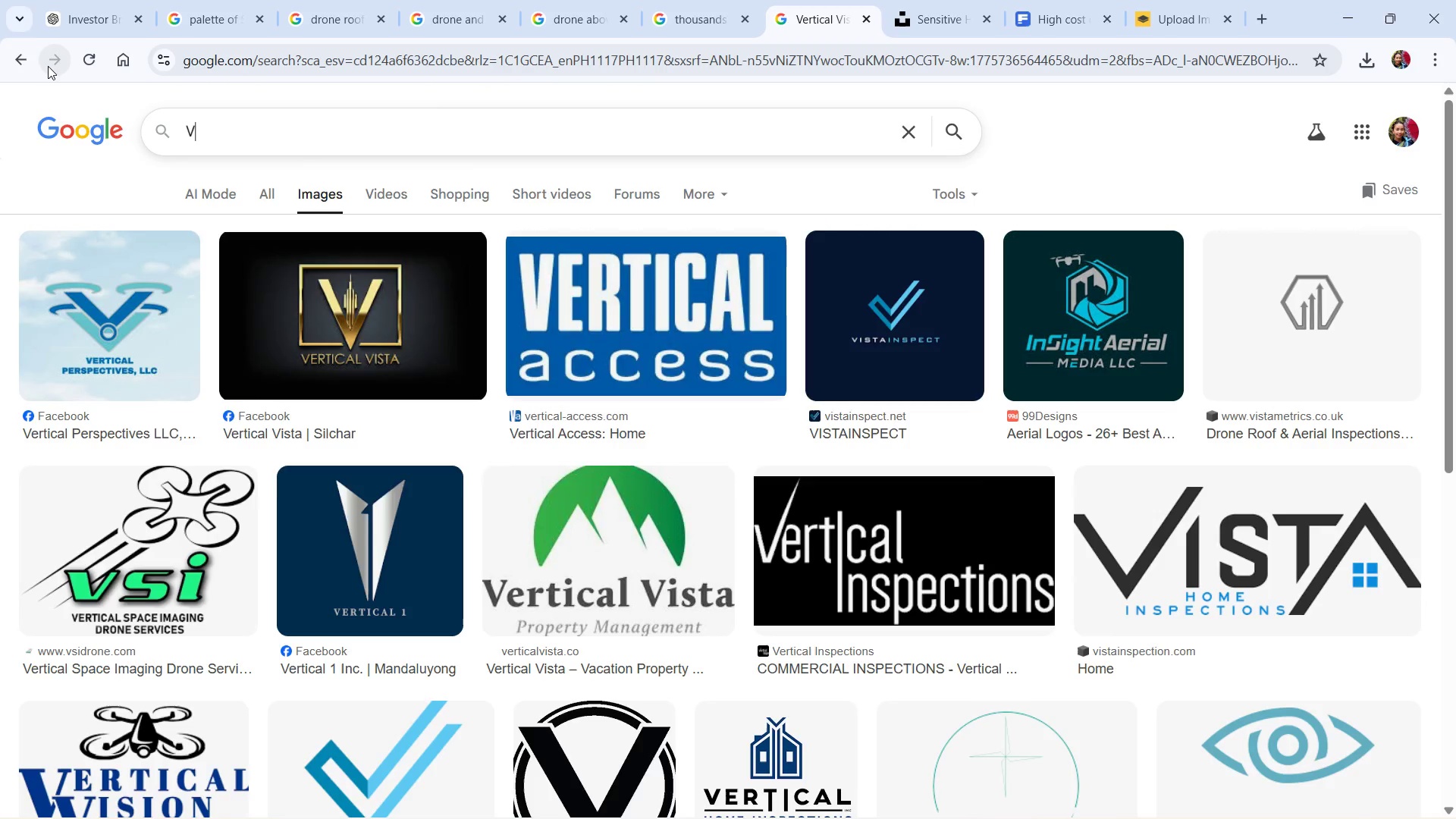 
key(Backspace)
 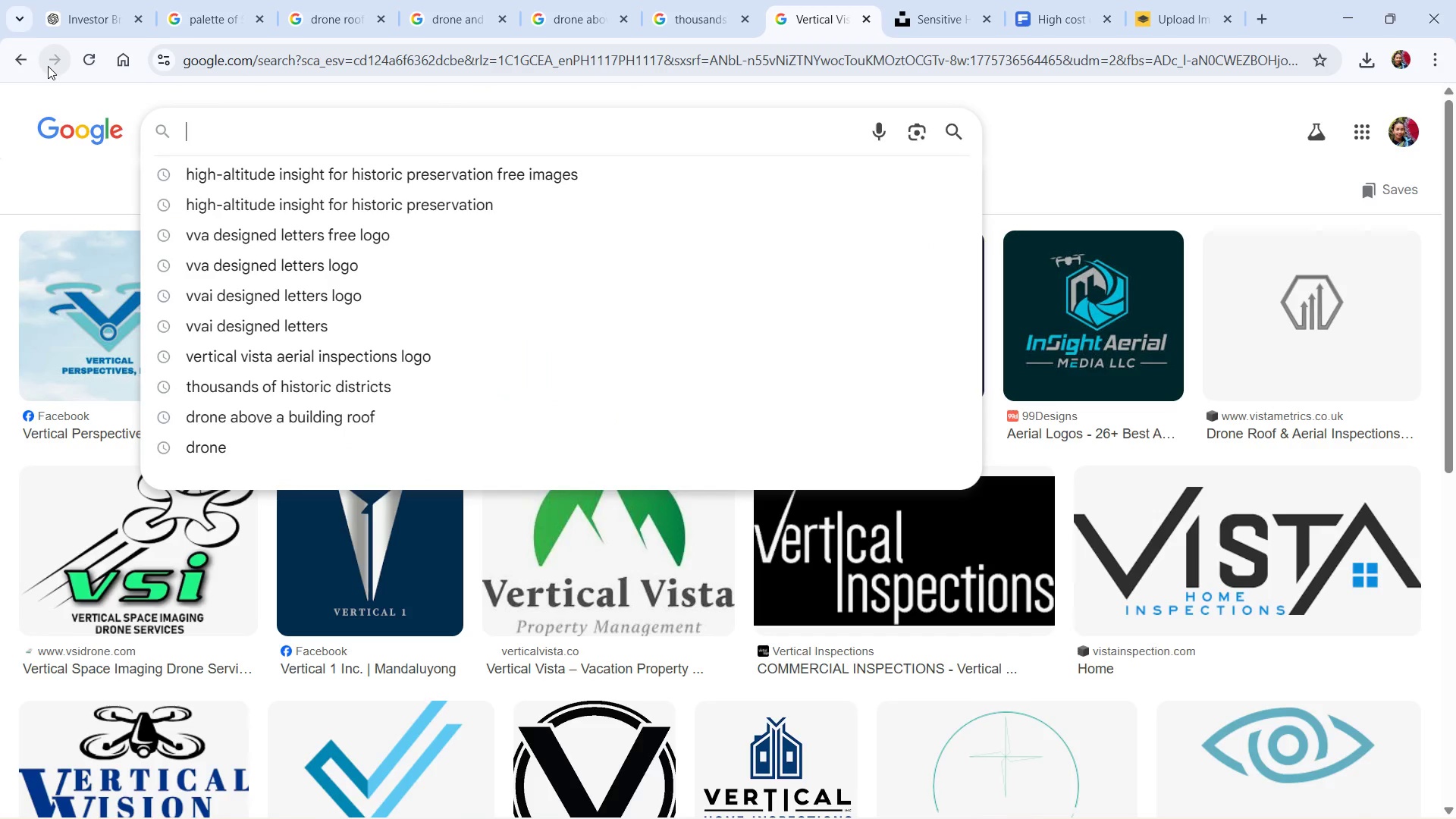 
key(Control+ControlLeft)
 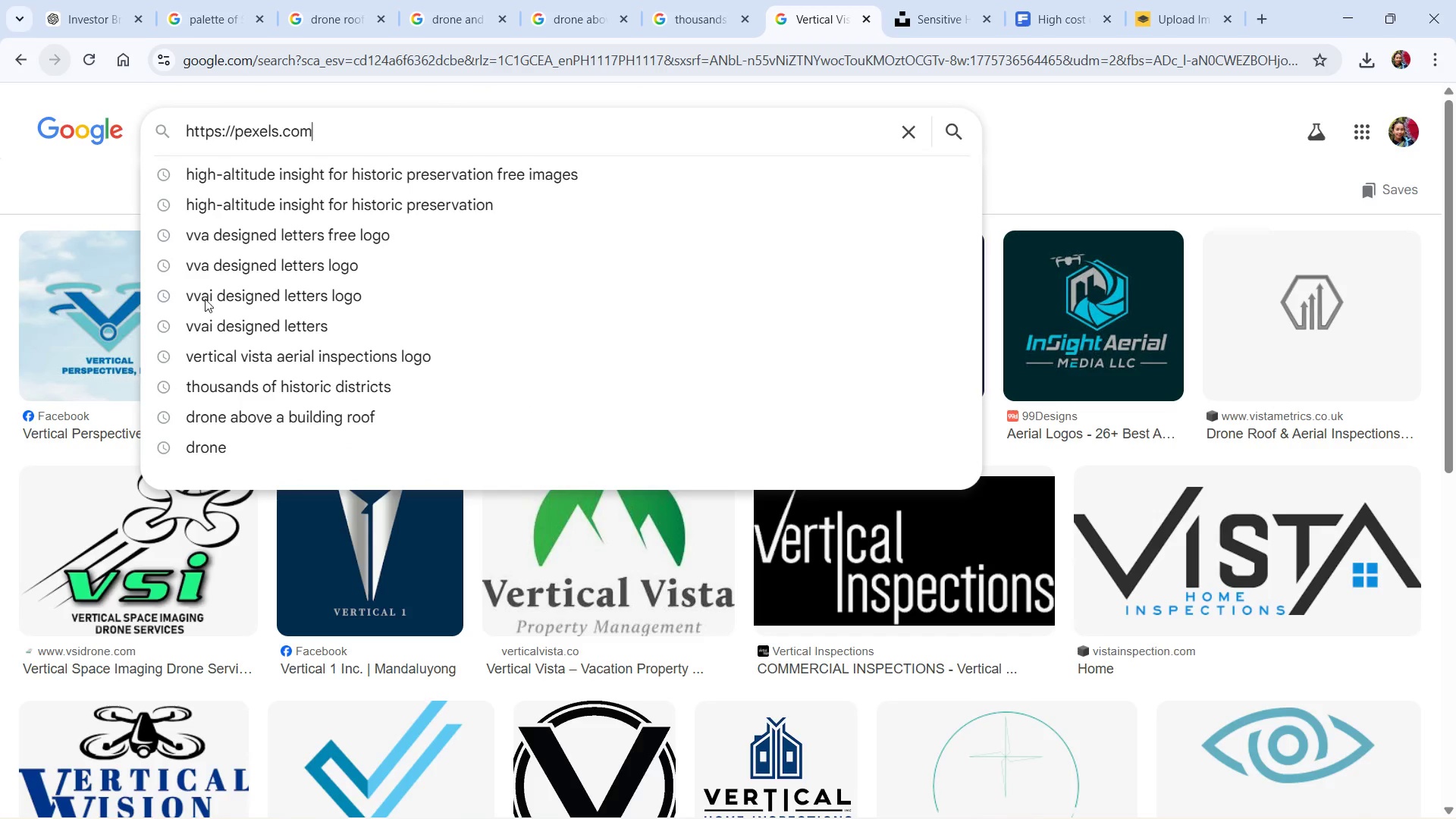 
key(Control+V)
 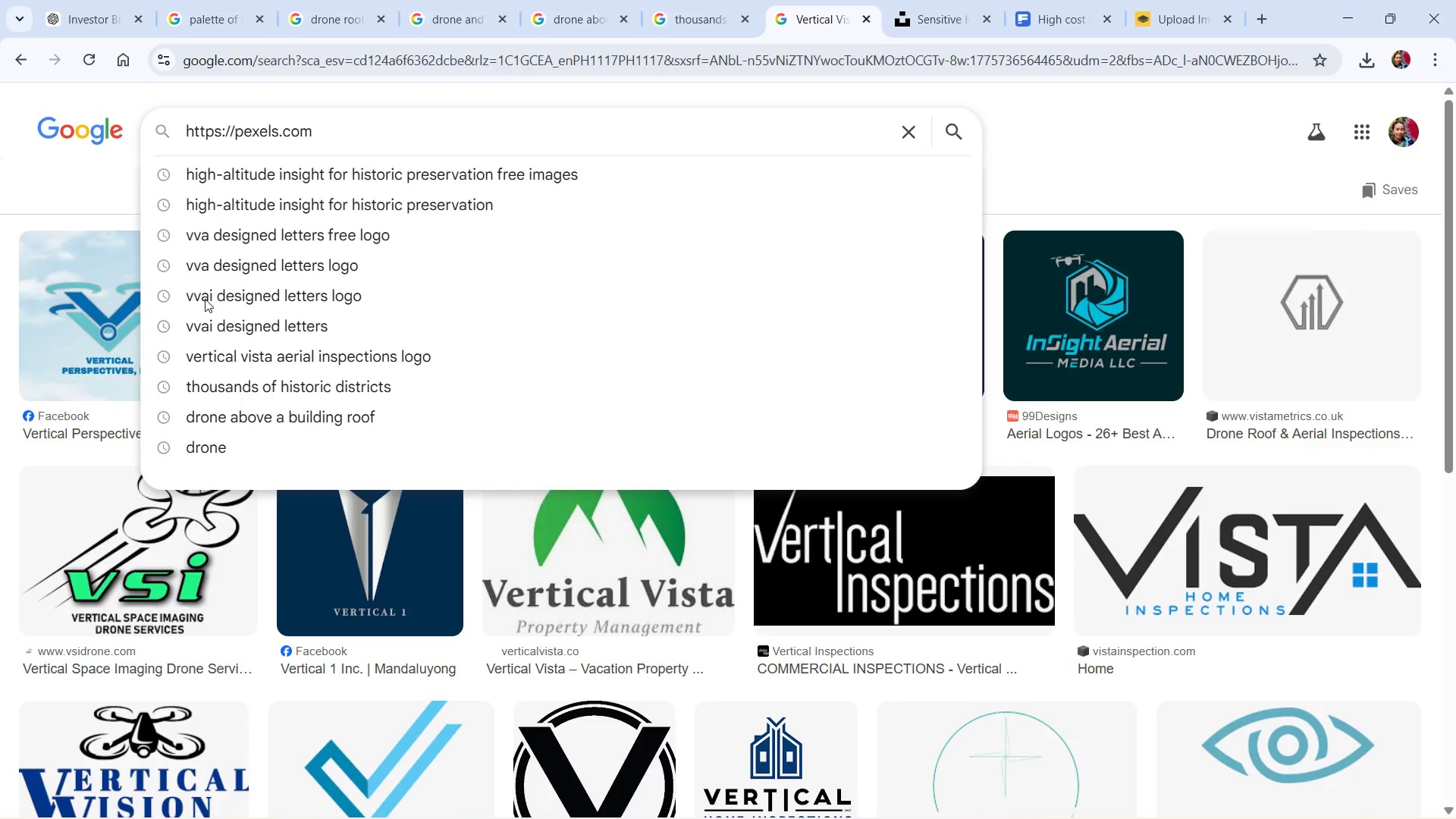 
key(NumpadEnter)
 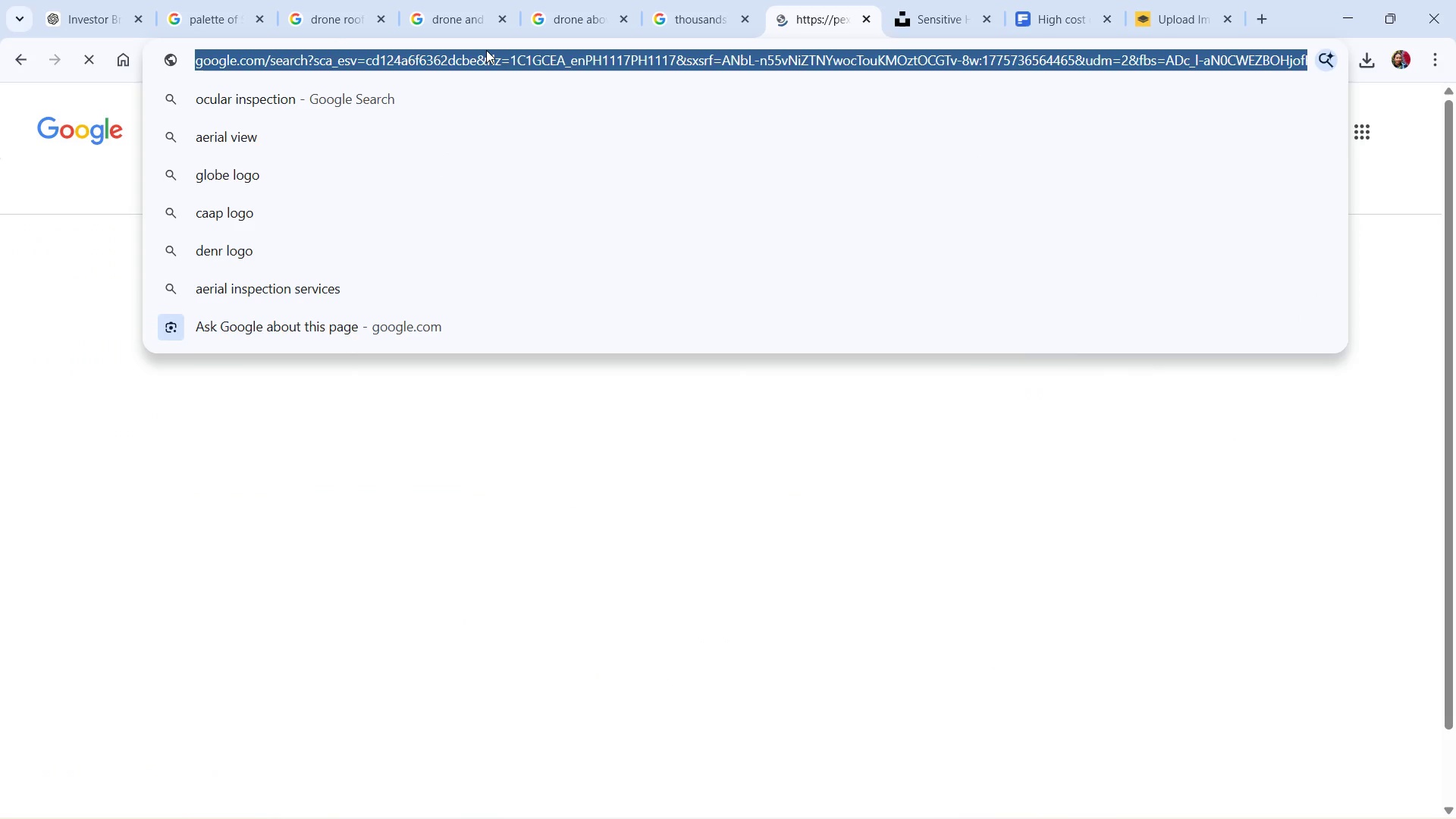 
key(Control+V)
 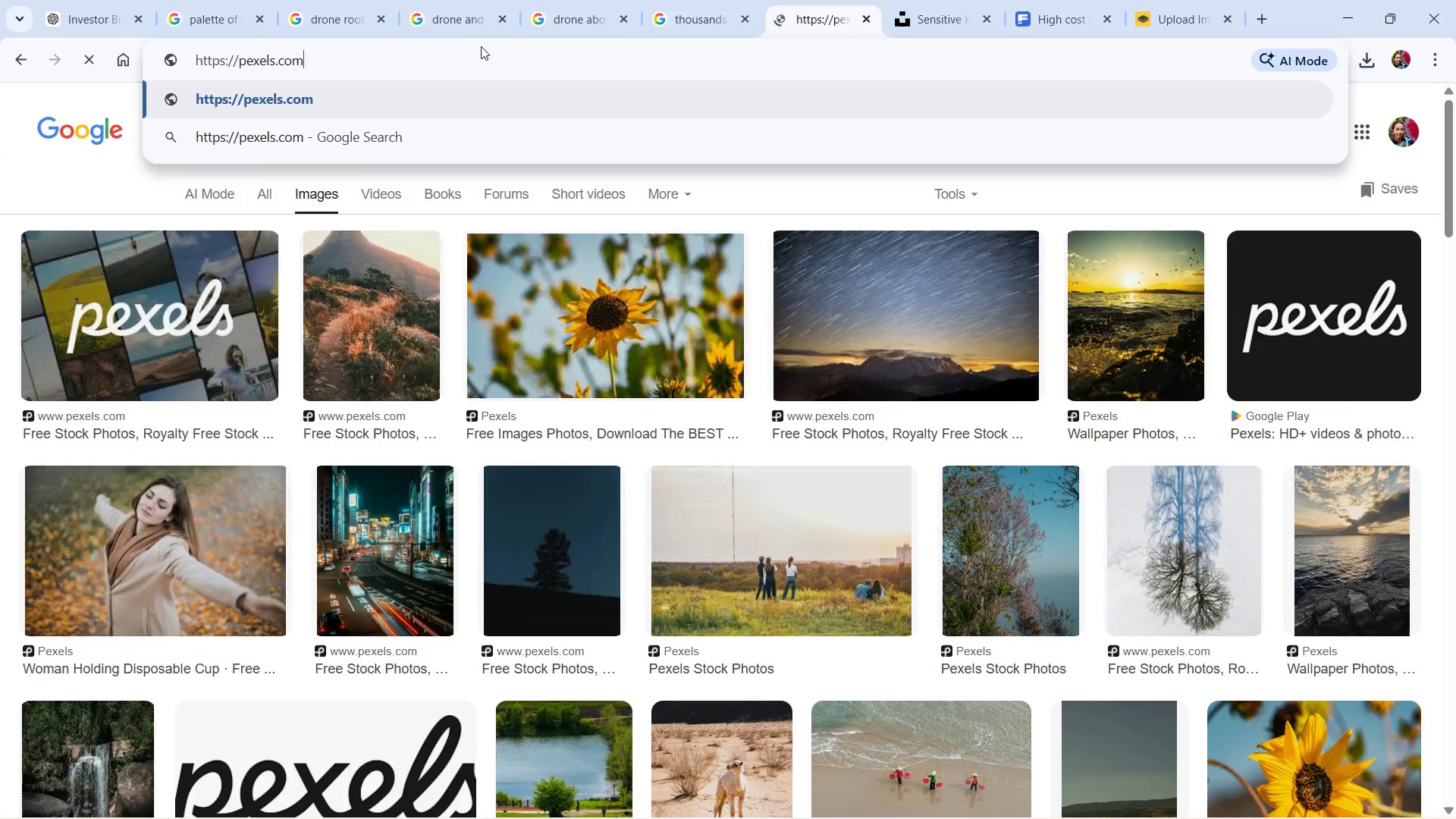 
key(NumpadEnter)
 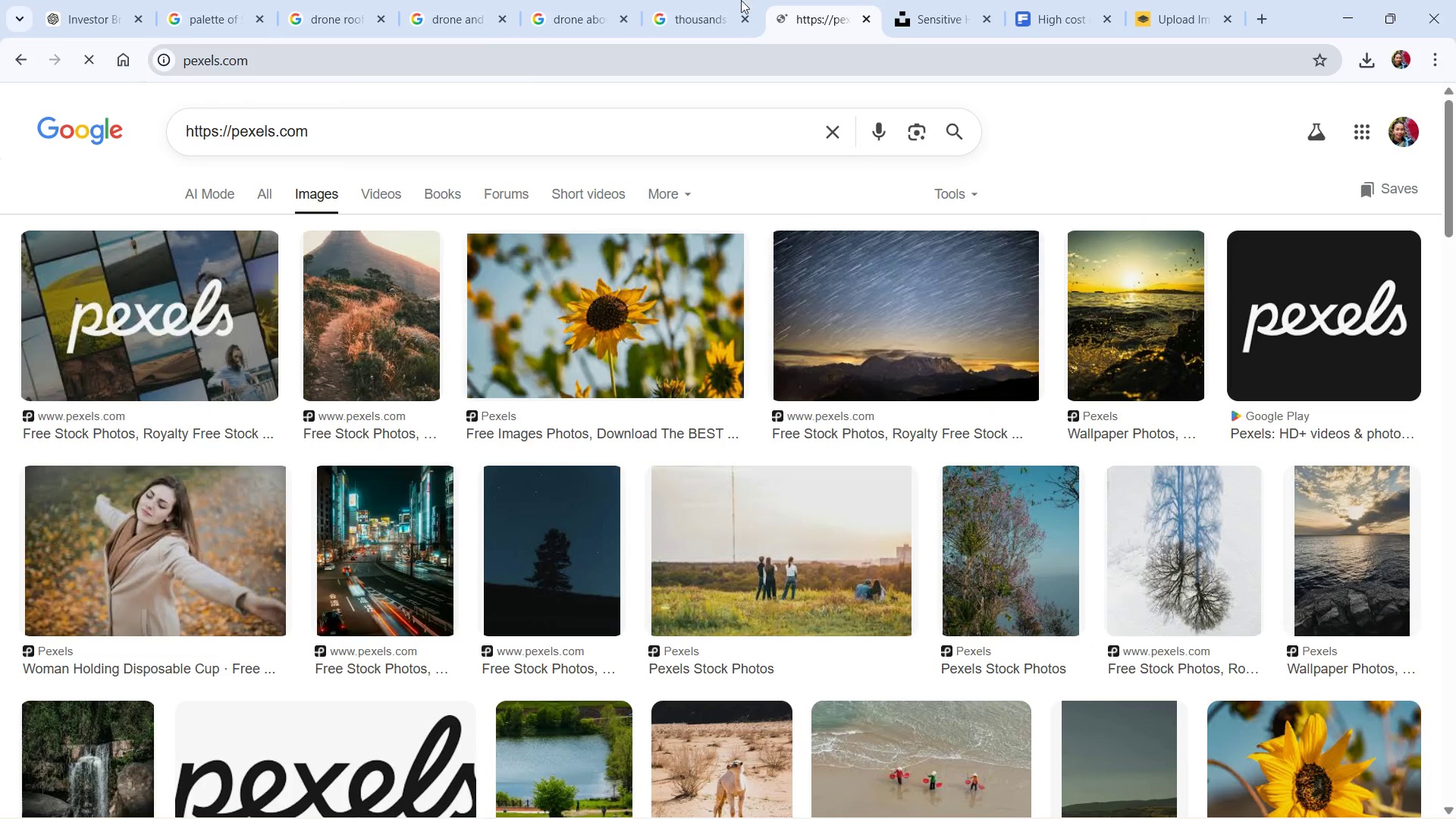 
mouse_move([599, 17])
 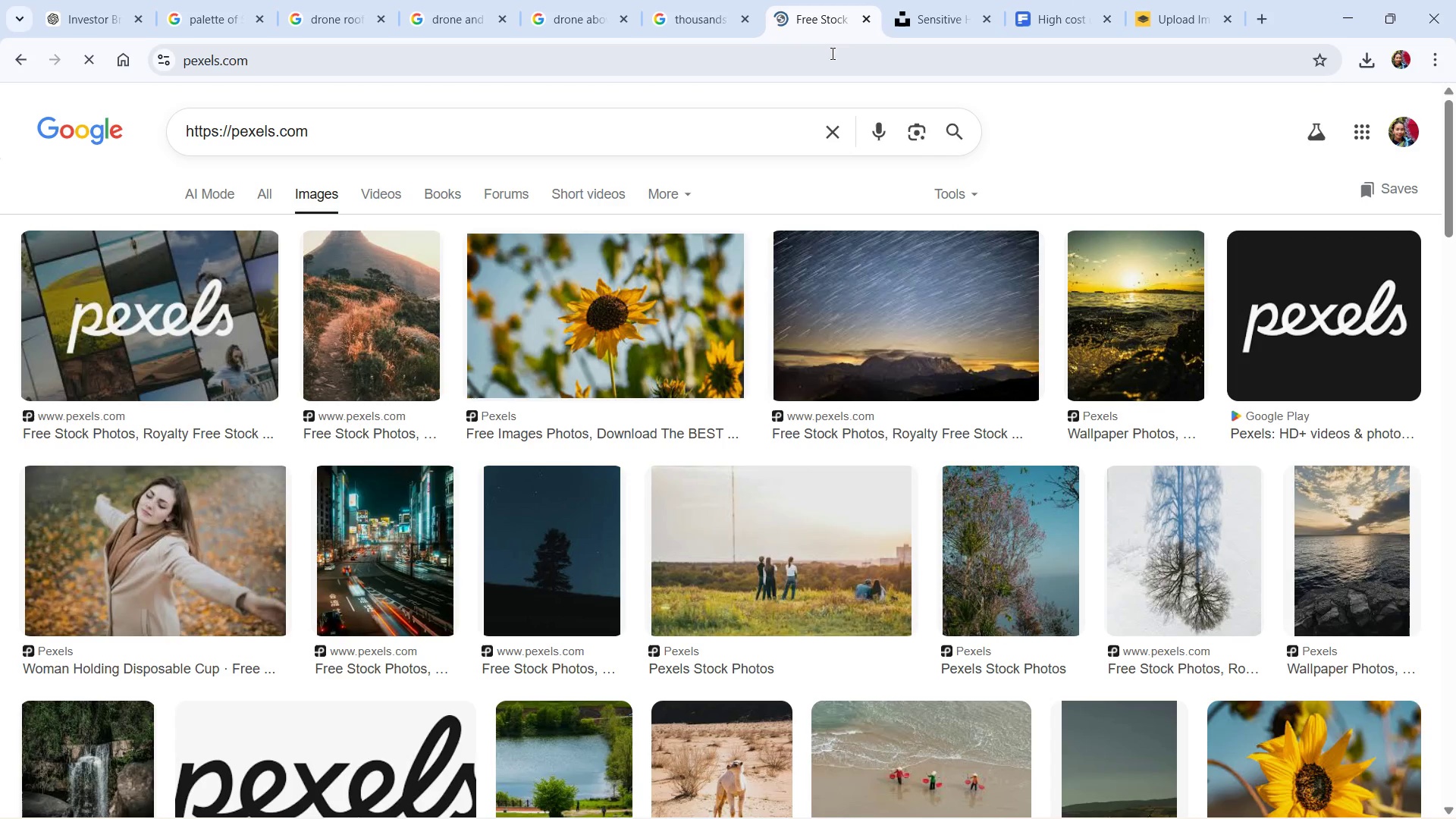 
mouse_move([825, 52])
 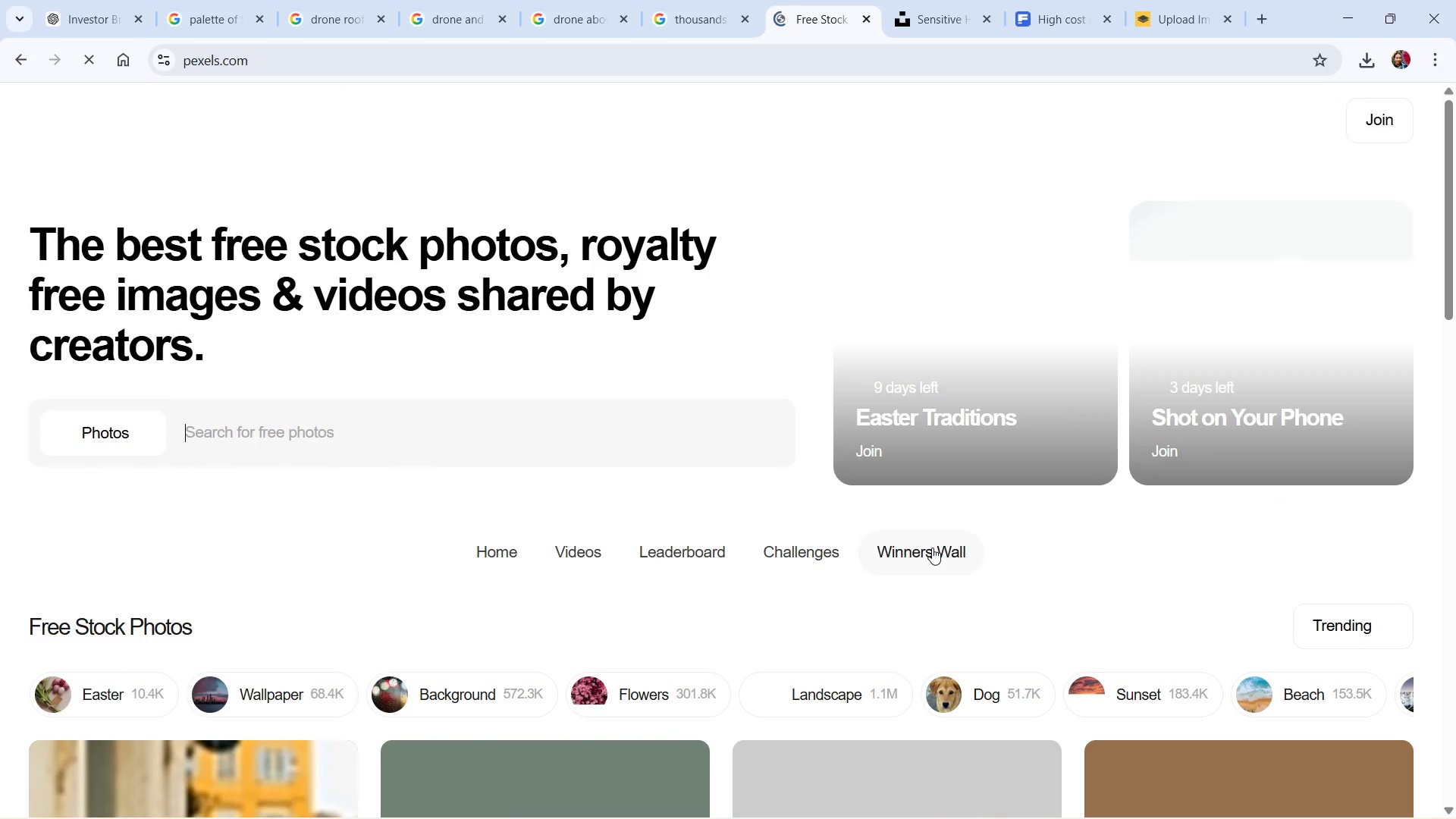 
scroll: coordinate [932, 548], scroll_direction: down, amount: 3.0
 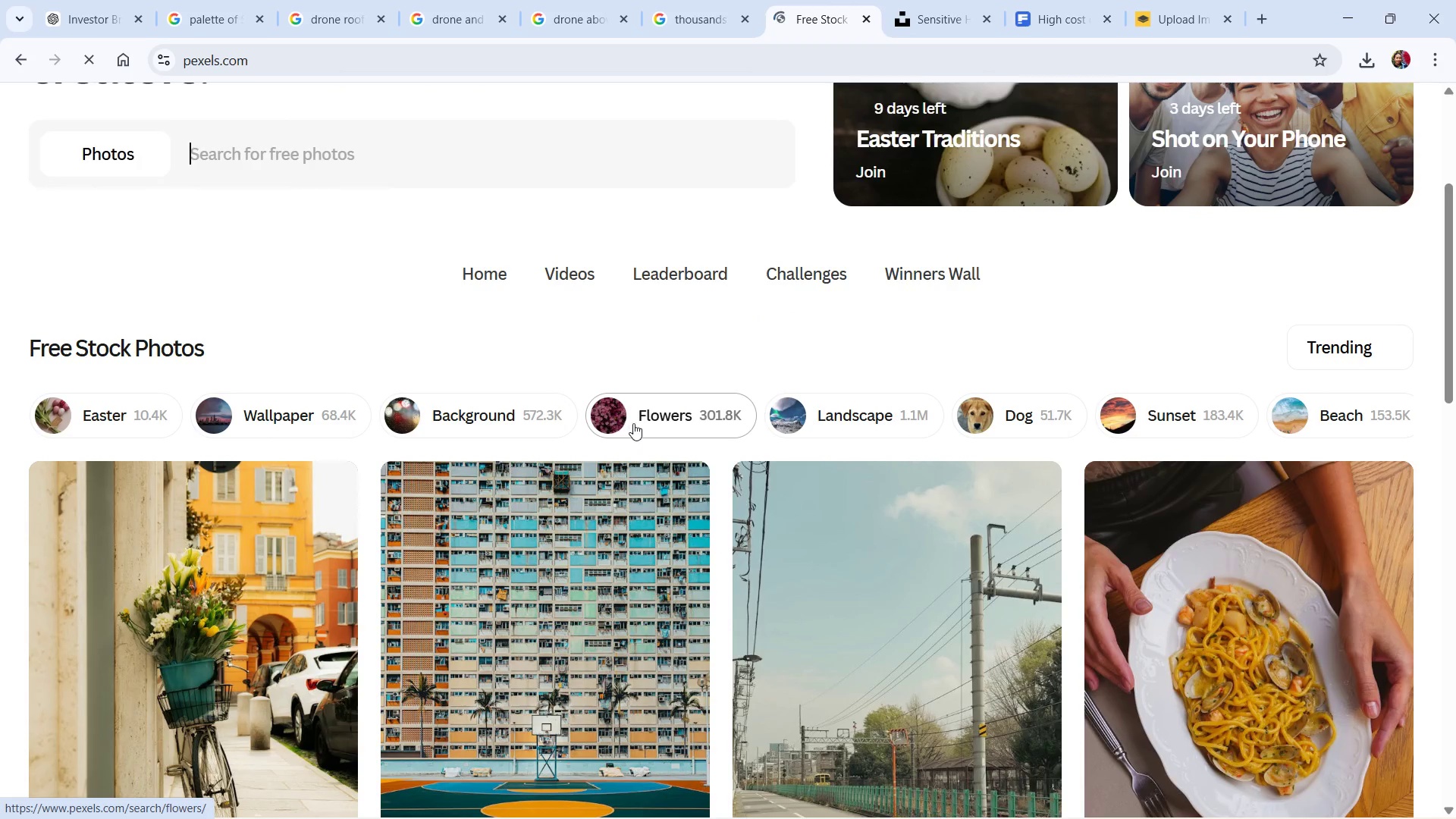 
wait(5.75)
 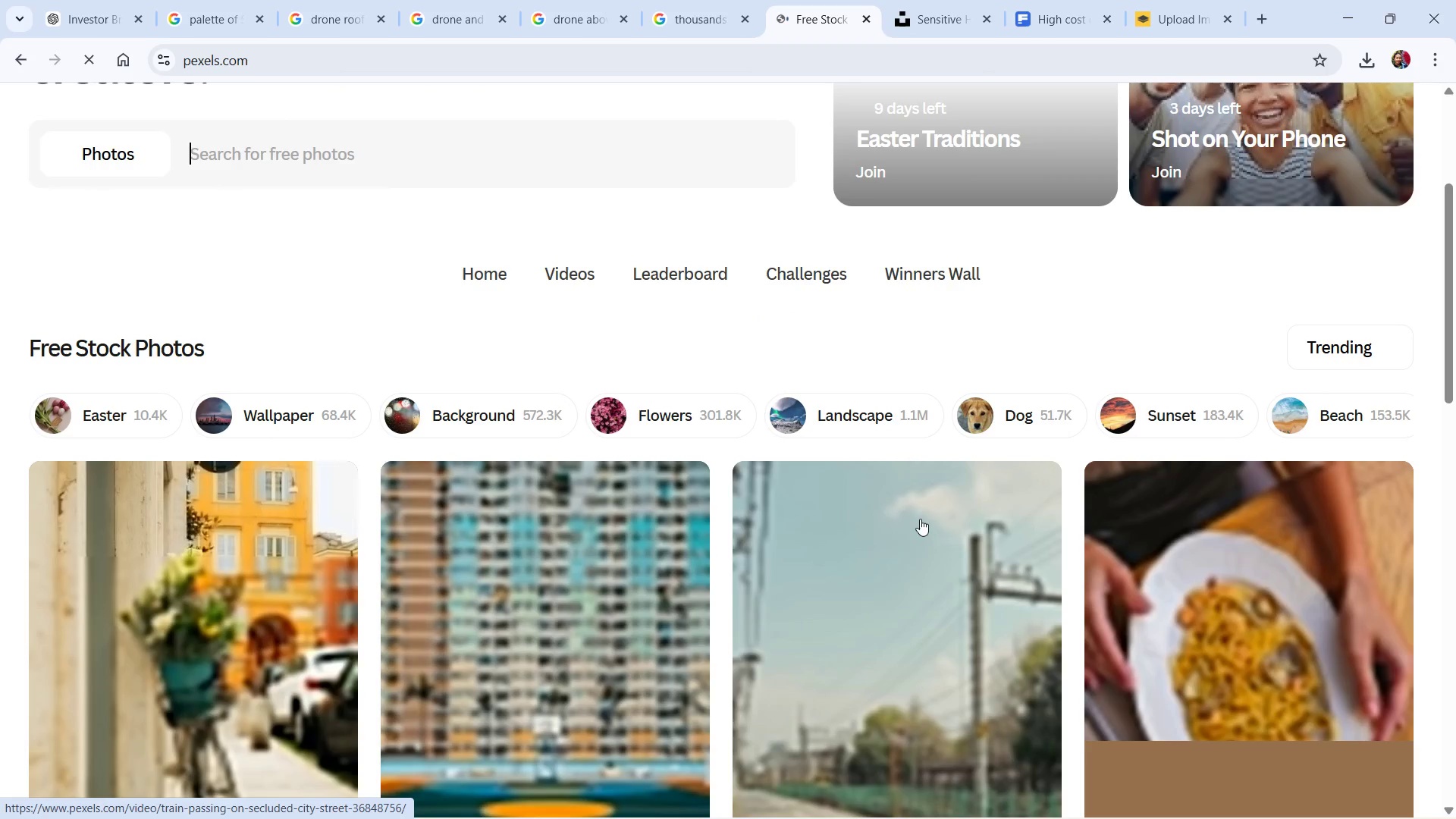 
key(Alt+Tab)
 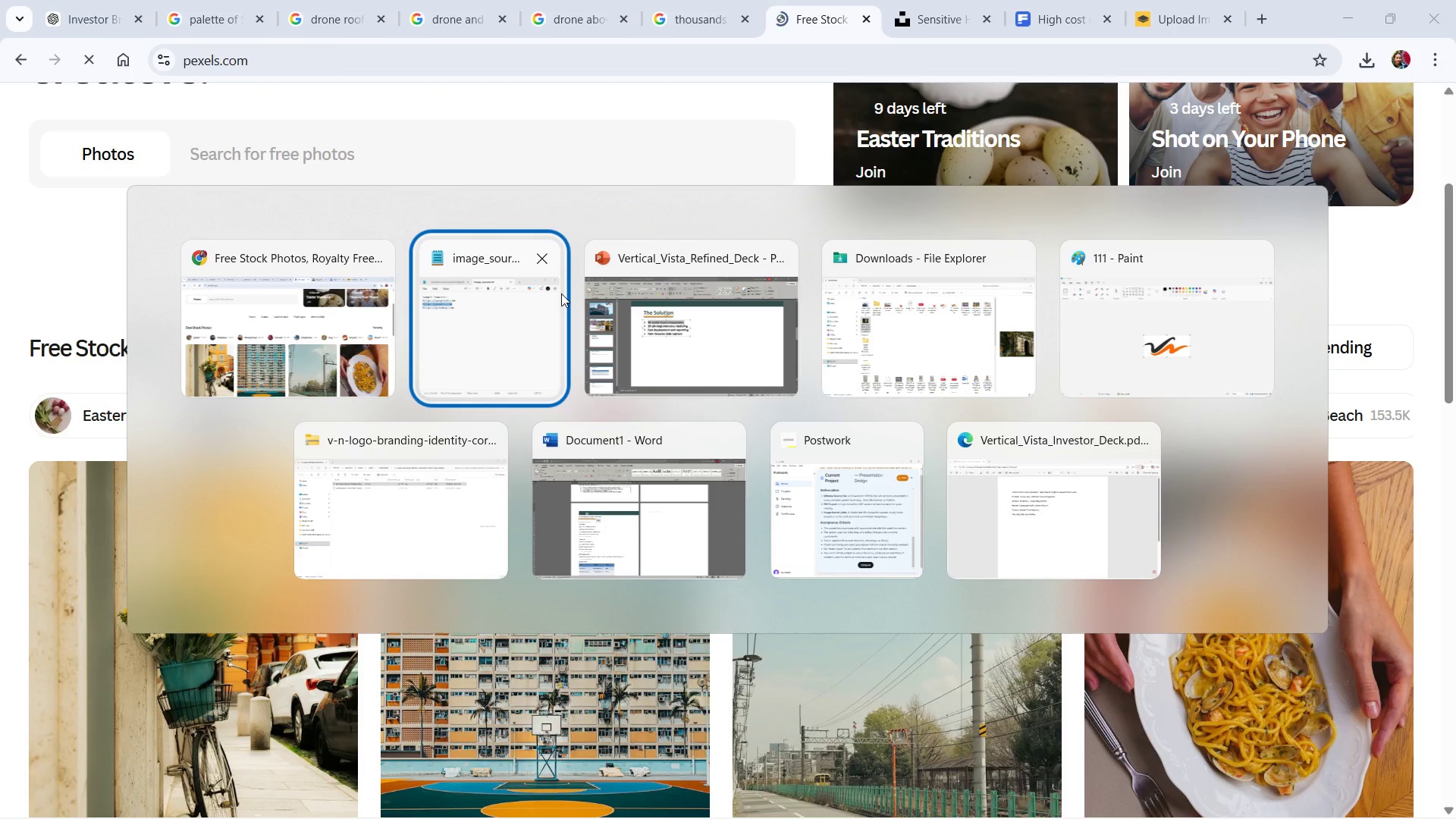 
key(Alt+Tab)
 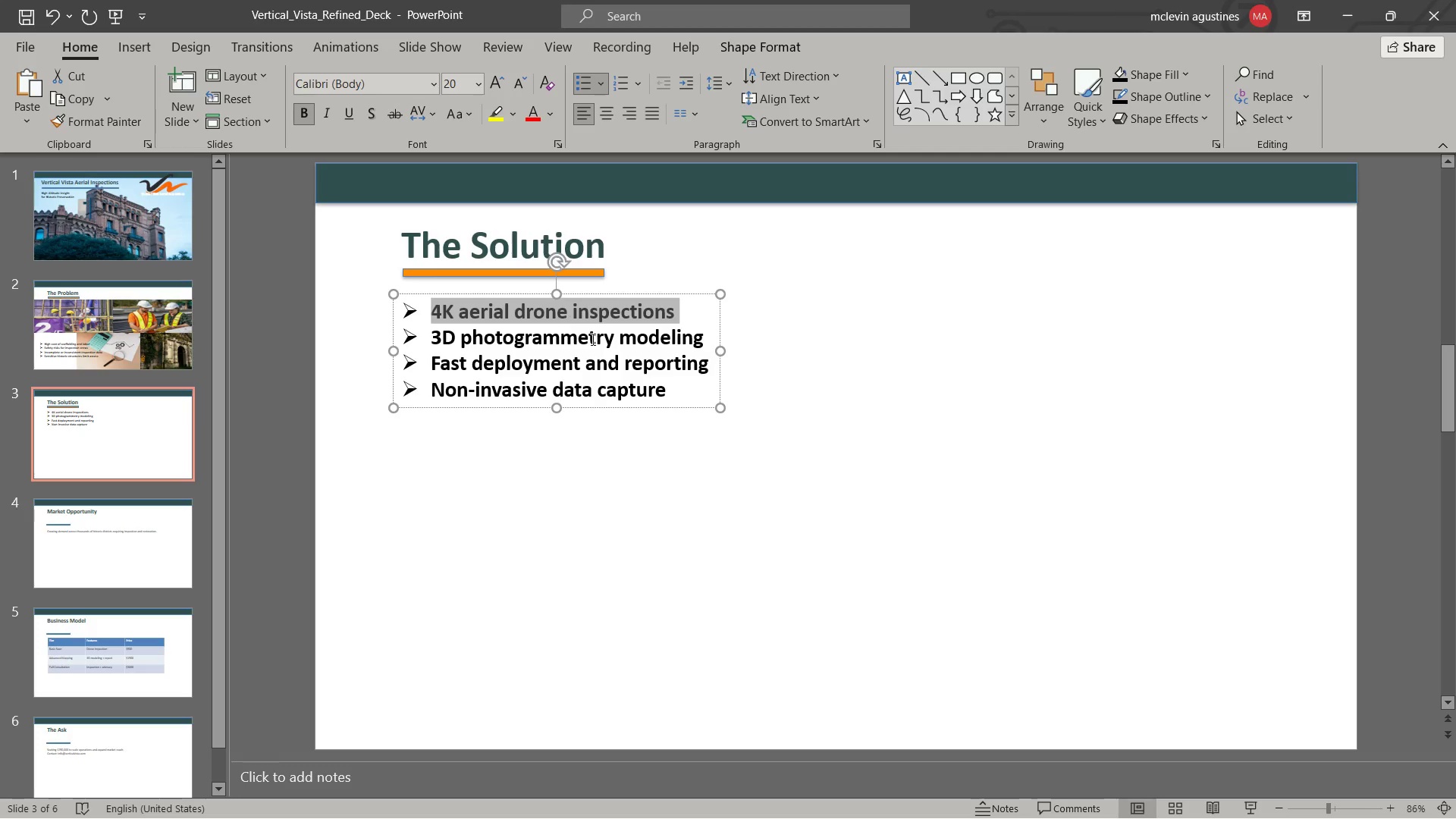 
key(Control+C)
 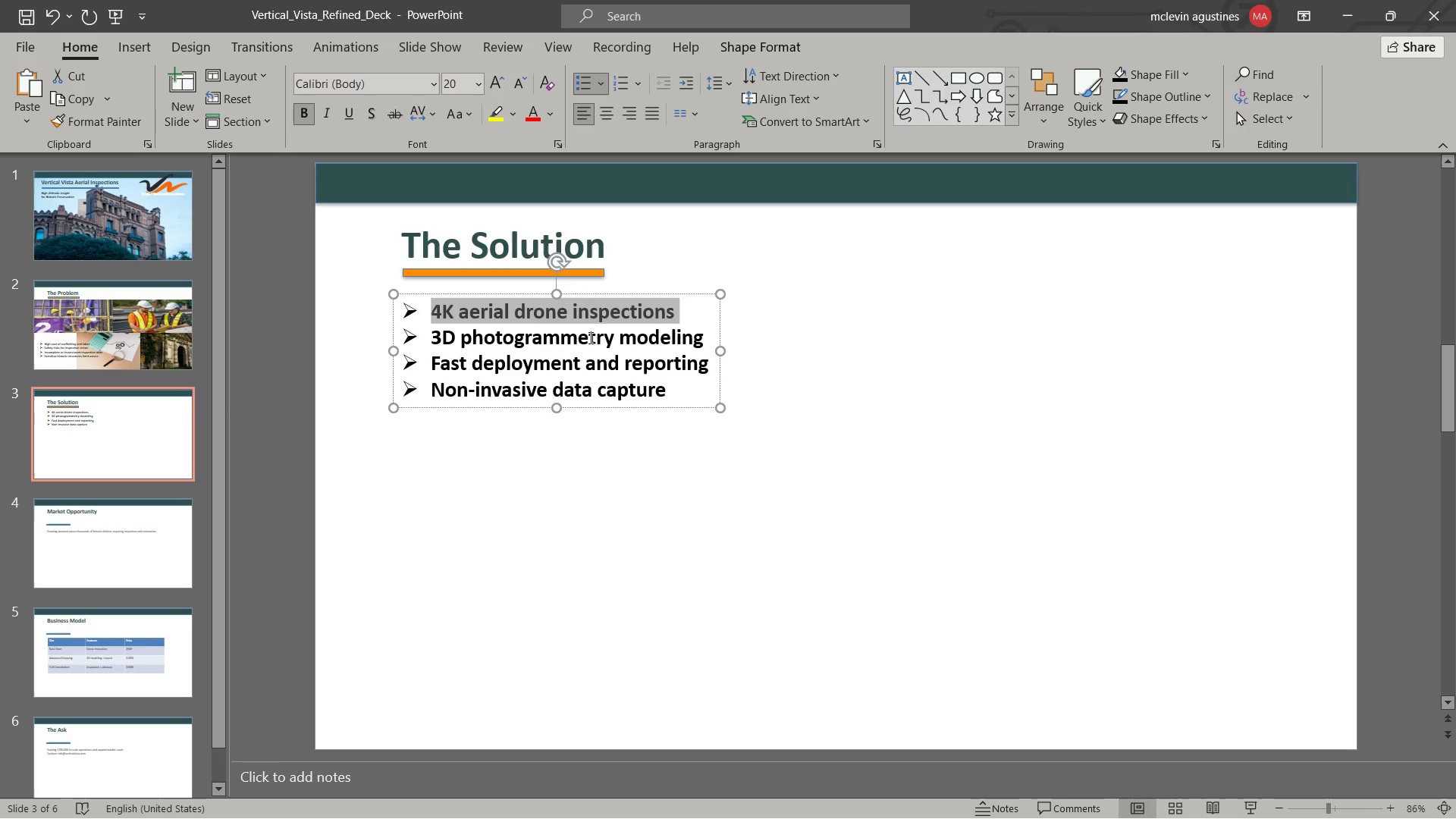 
key(Alt+Tab)
 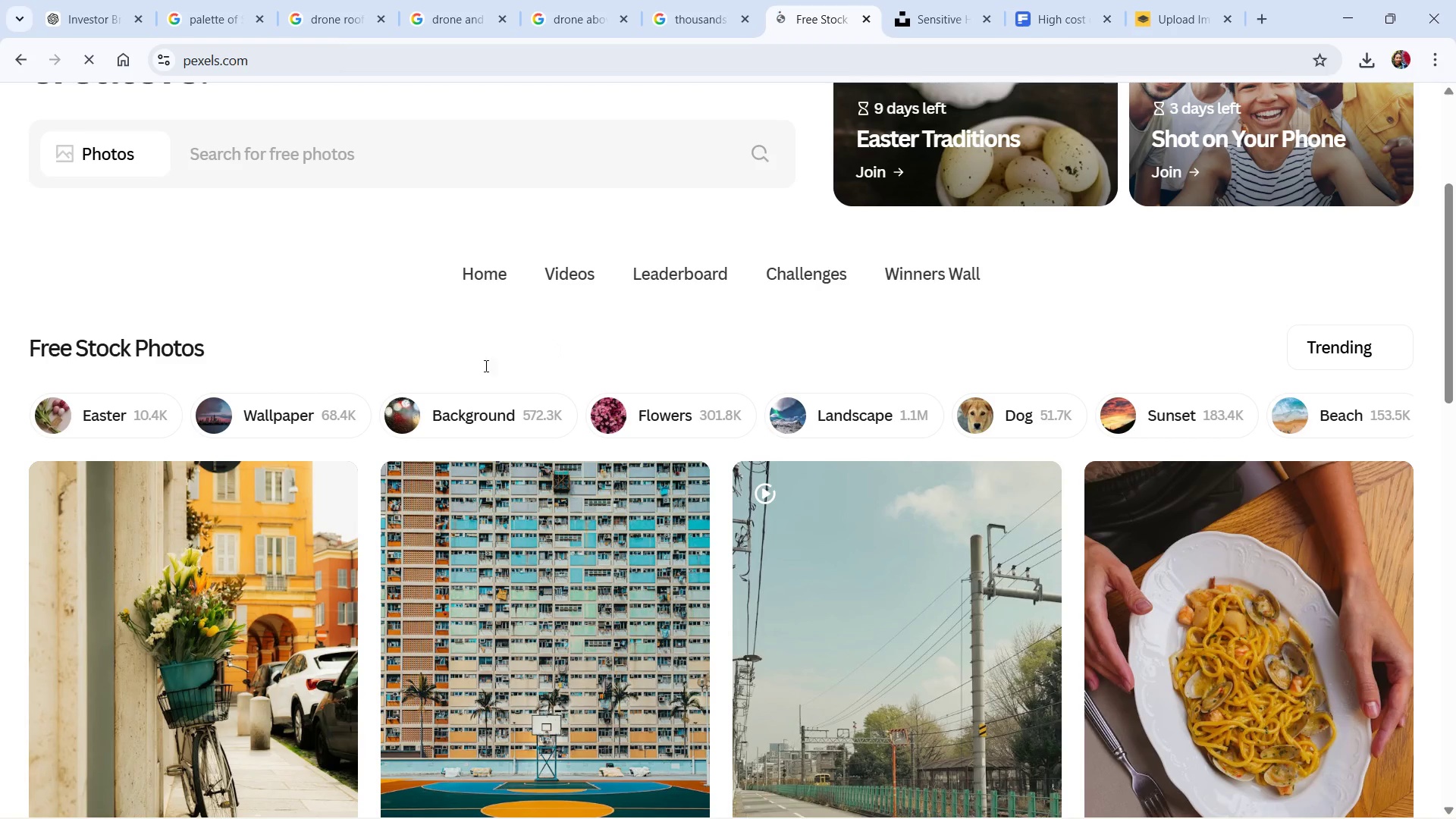 
hold_key(key=ControlLeft, duration=0.58)
 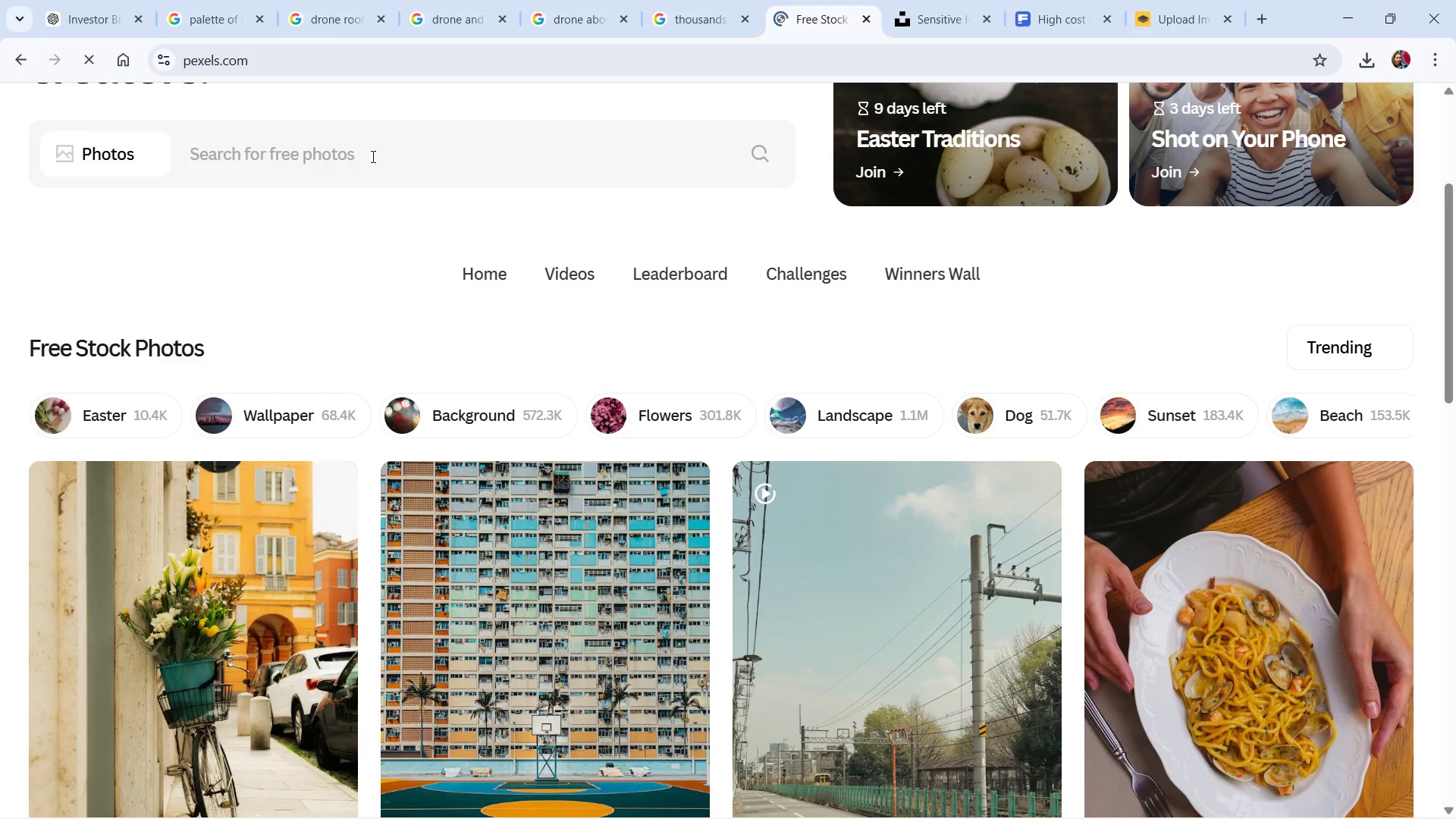 
left_click([372, 156])
 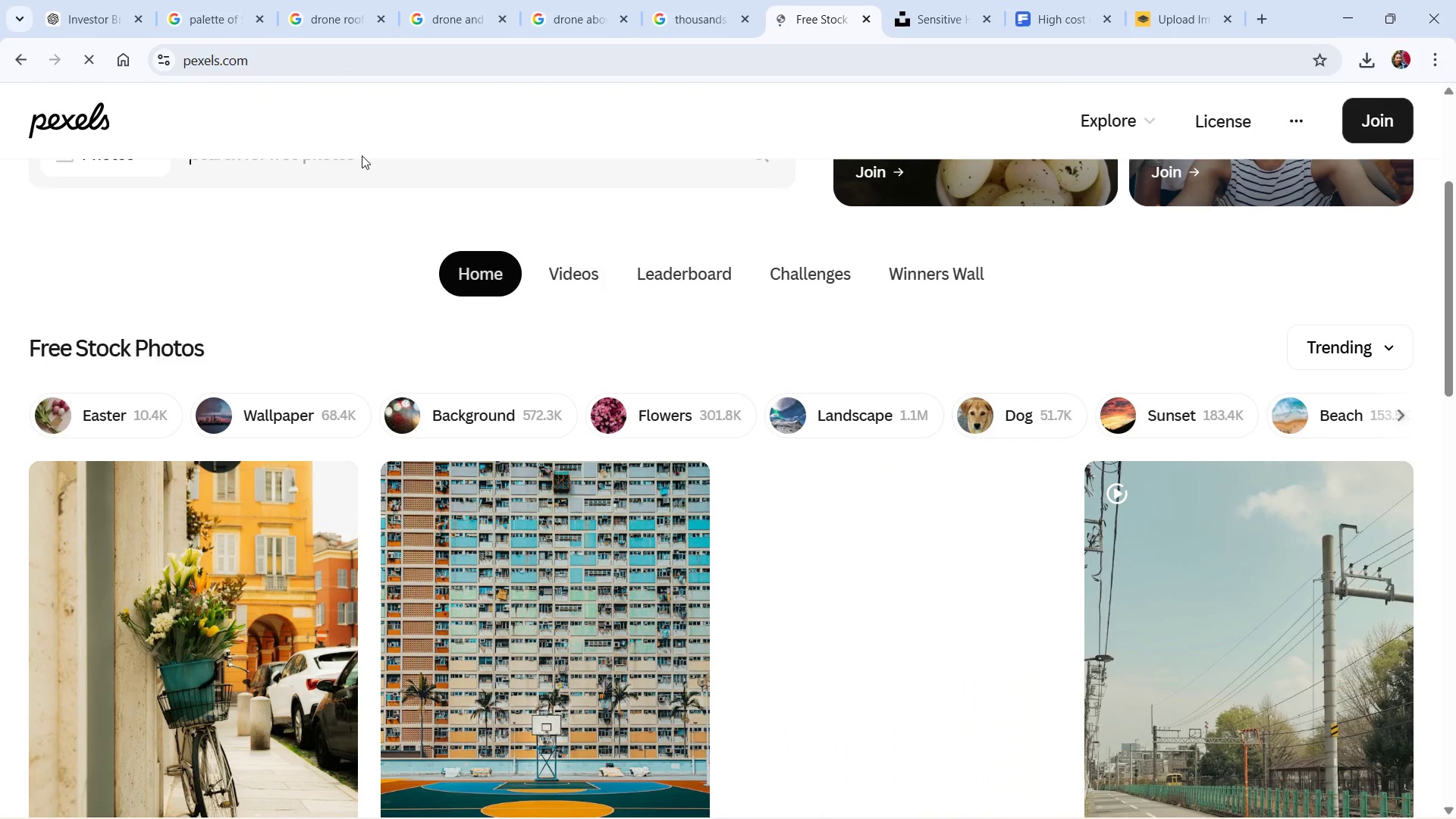 
hold_key(key=ControlLeft, duration=0.61)
 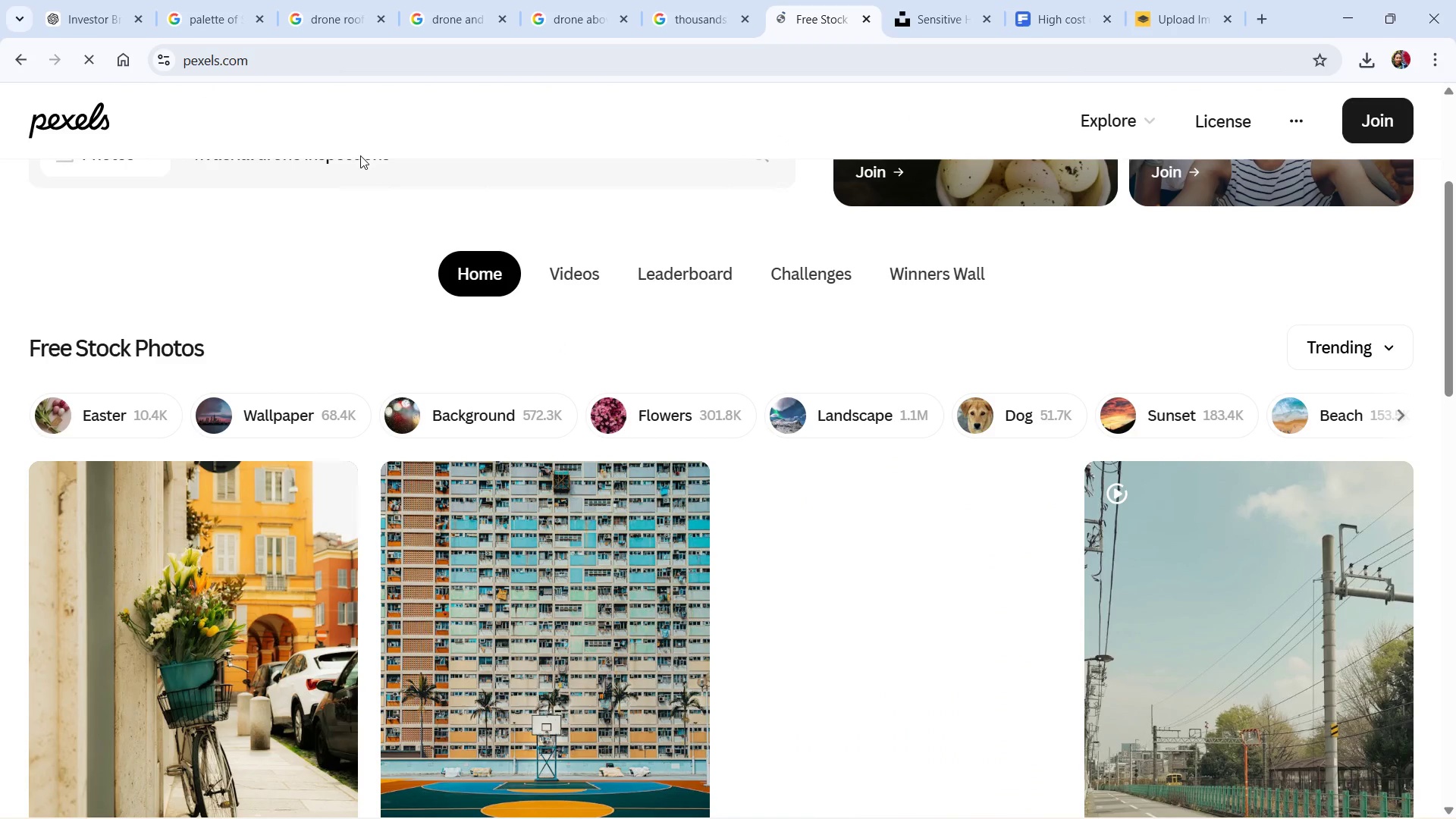 
key(V)
 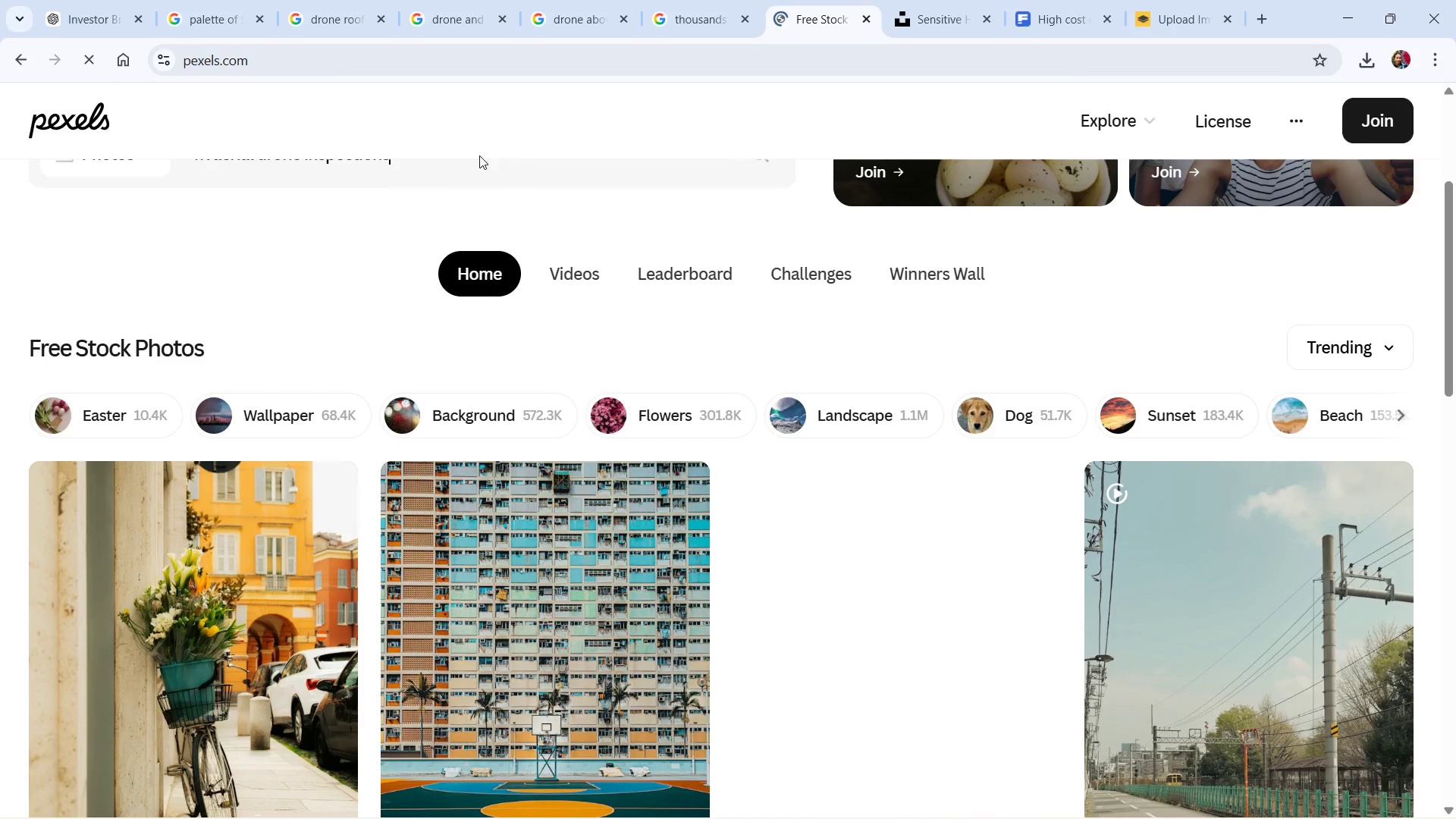 
scroll: coordinate [487, 174], scroll_direction: down, amount: 1.0
 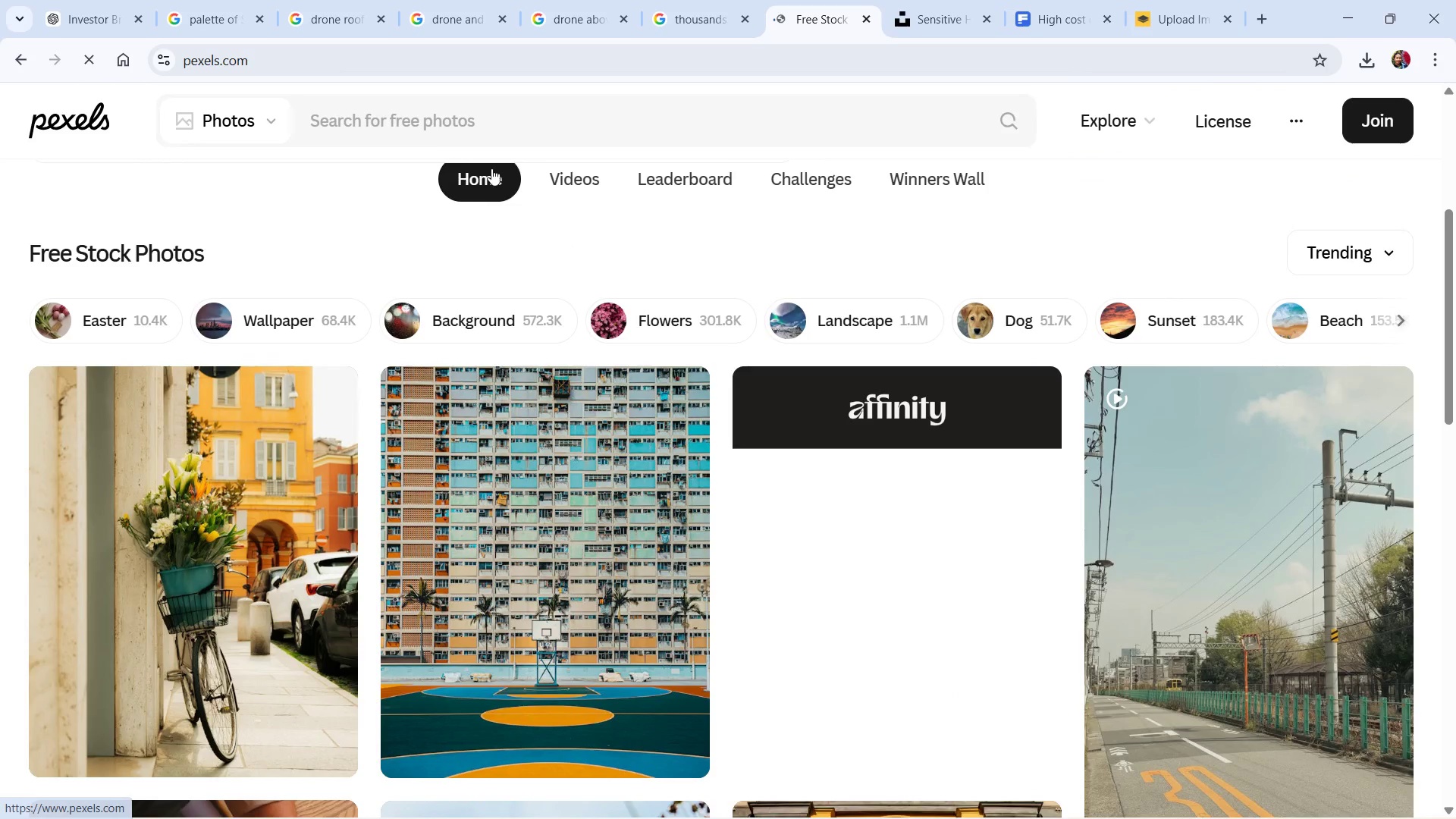 
scroll: coordinate [488, 249], scroll_direction: up, amount: 5.0
 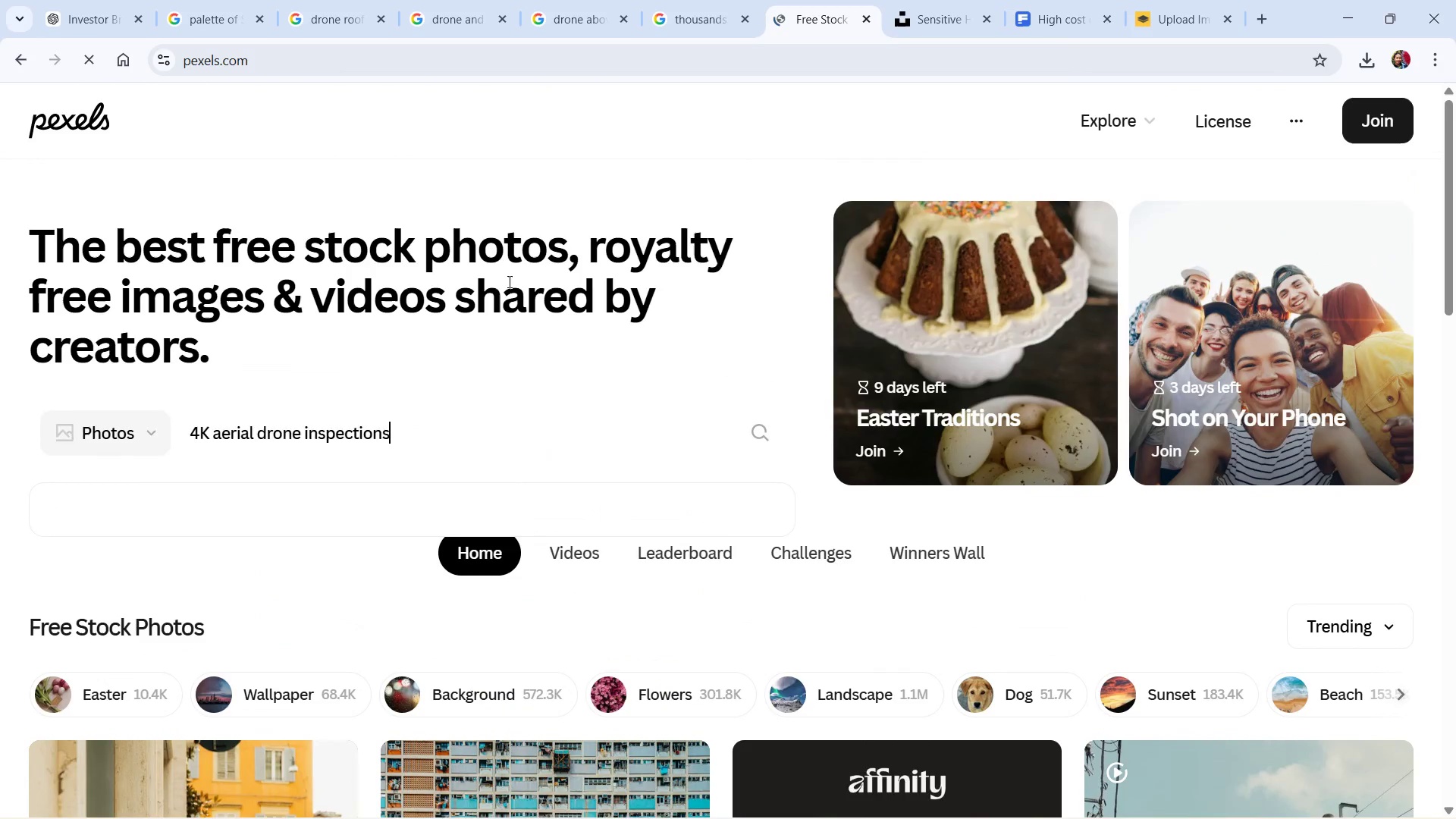 
scroll: coordinate [508, 287], scroll_direction: down, amount: 2.0
 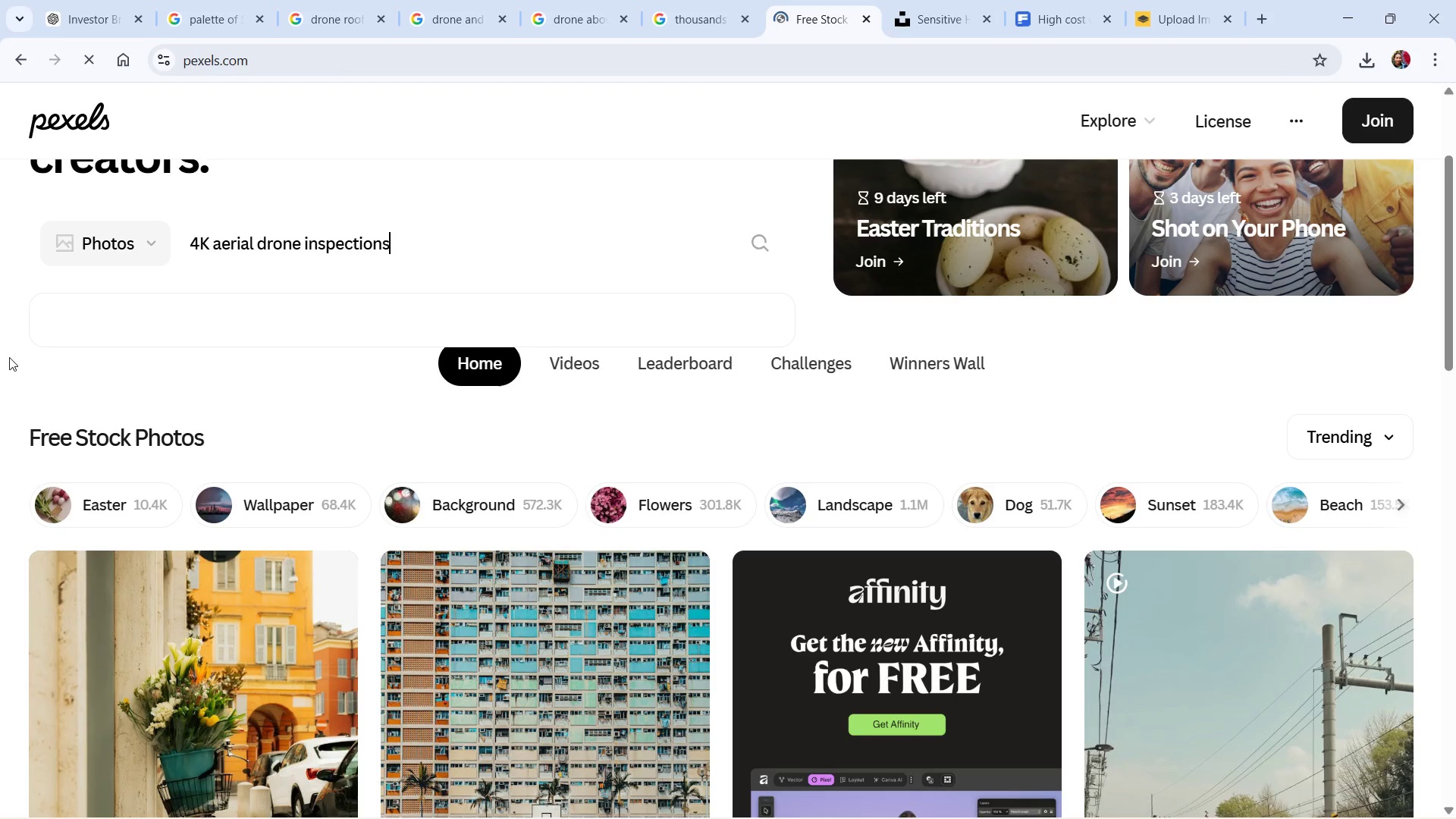 
key(NumpadEnter)
 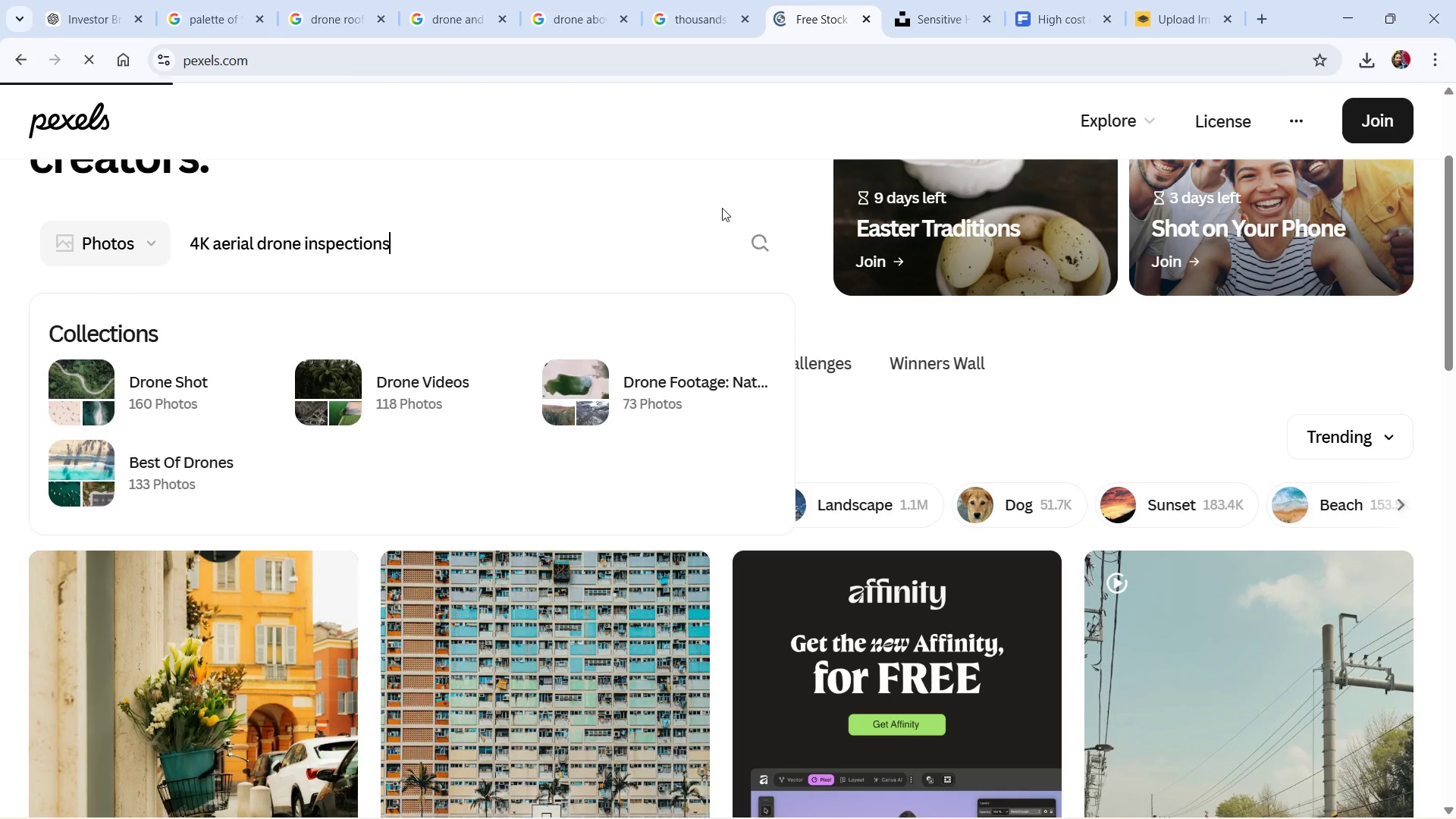 
wait(8.83)
 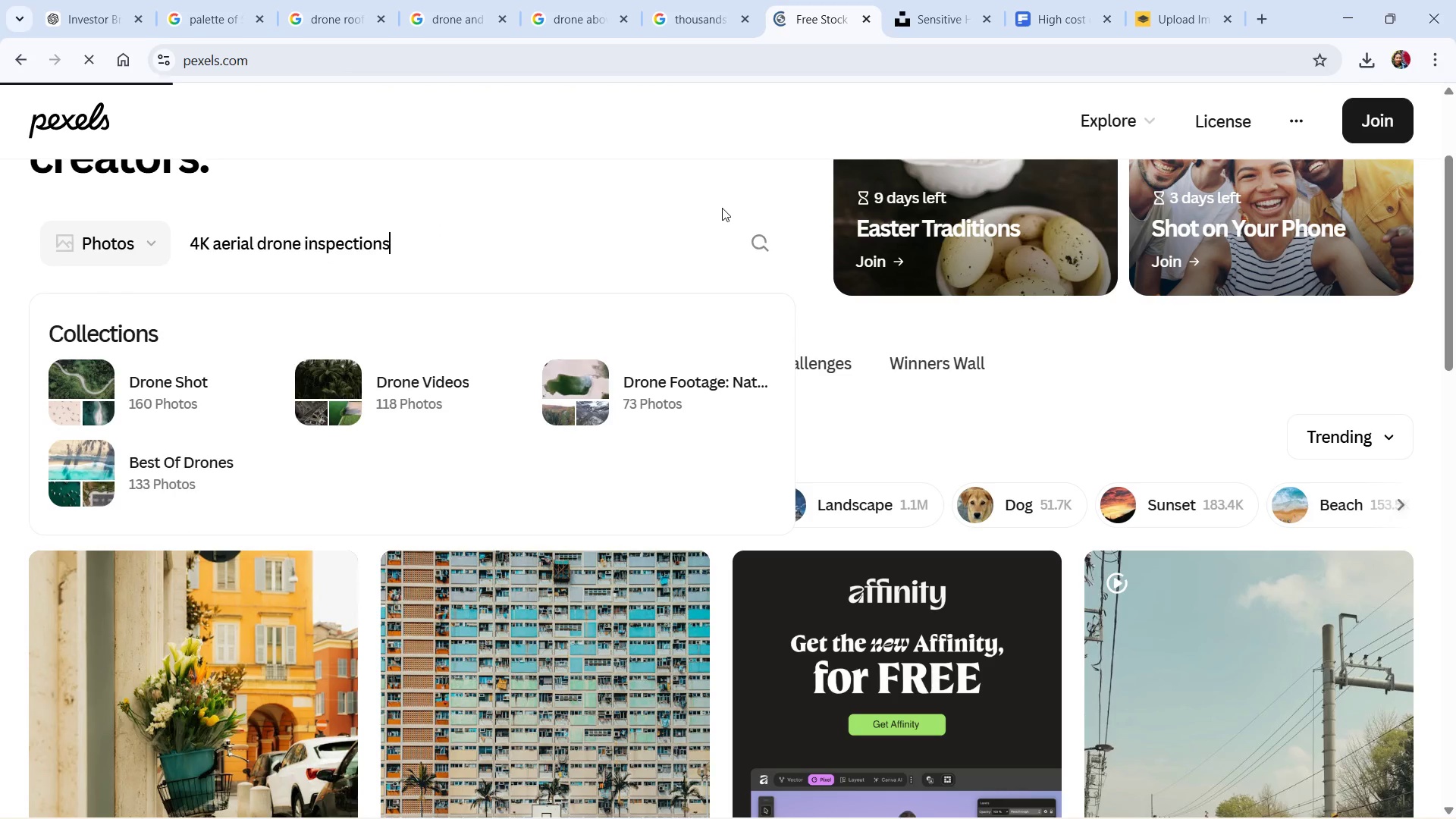 
scroll: coordinate [834, 448], scroll_direction: down, amount: 3.0
 